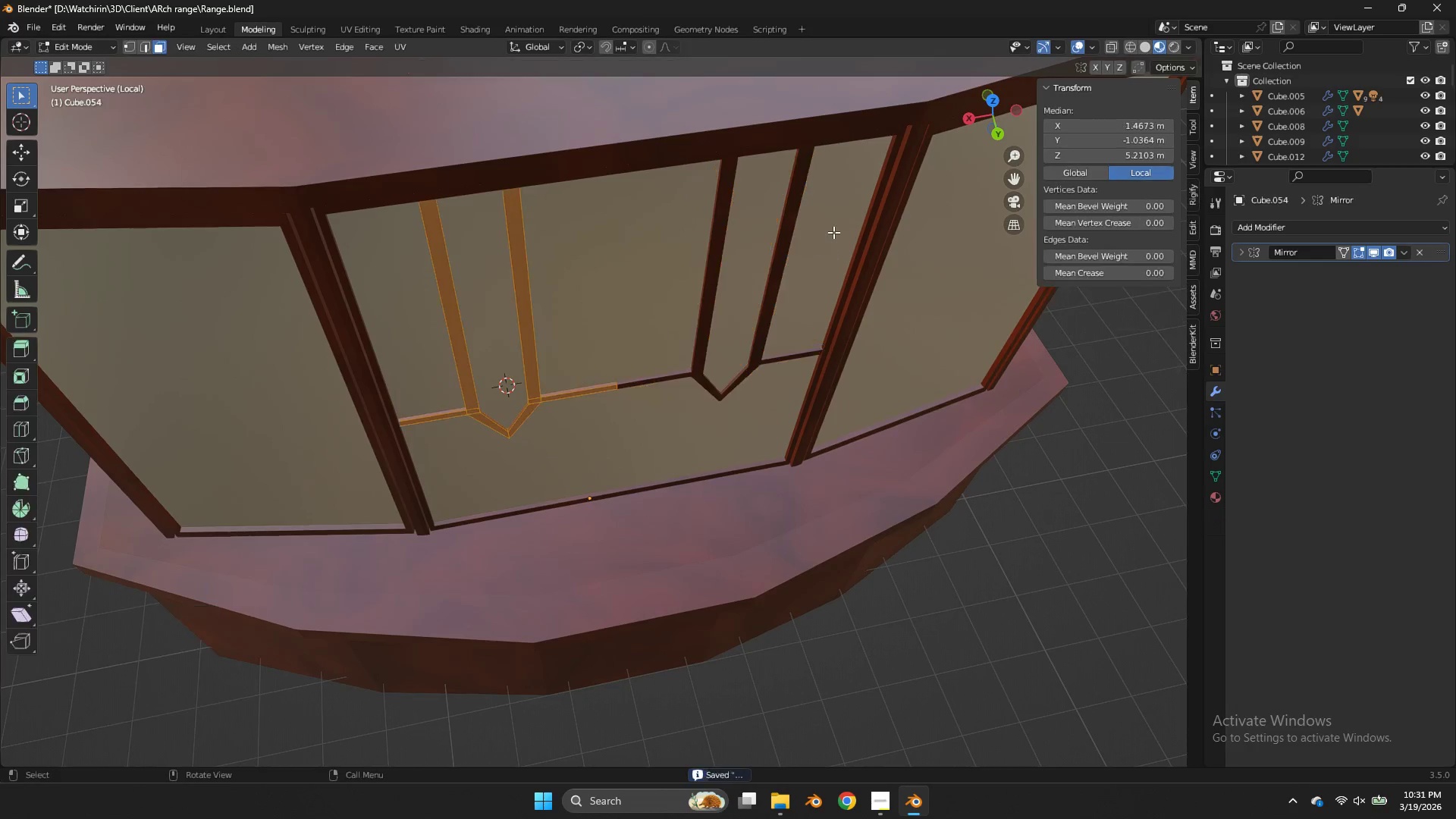 
key(Tab)
 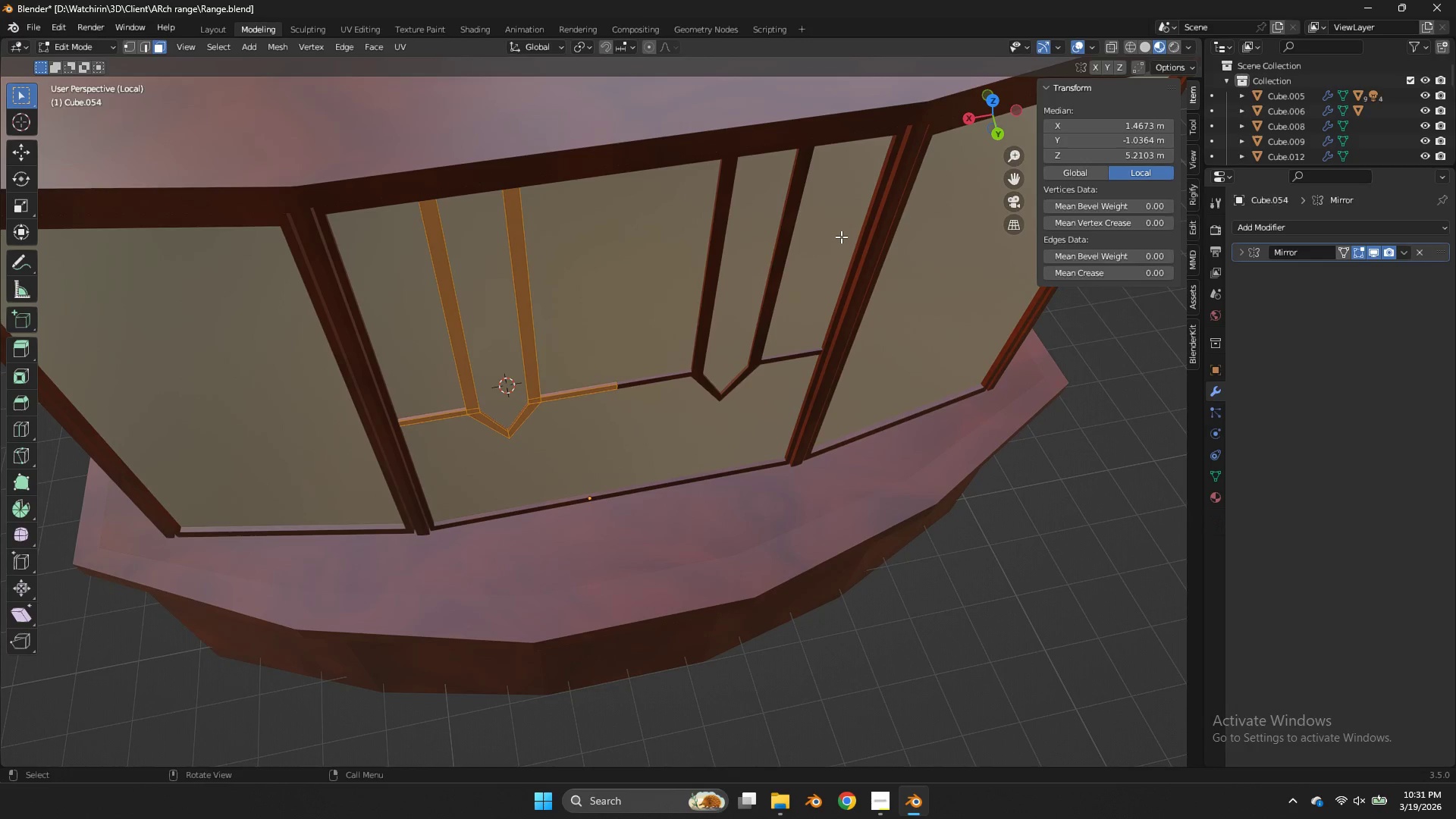 
key(A)
 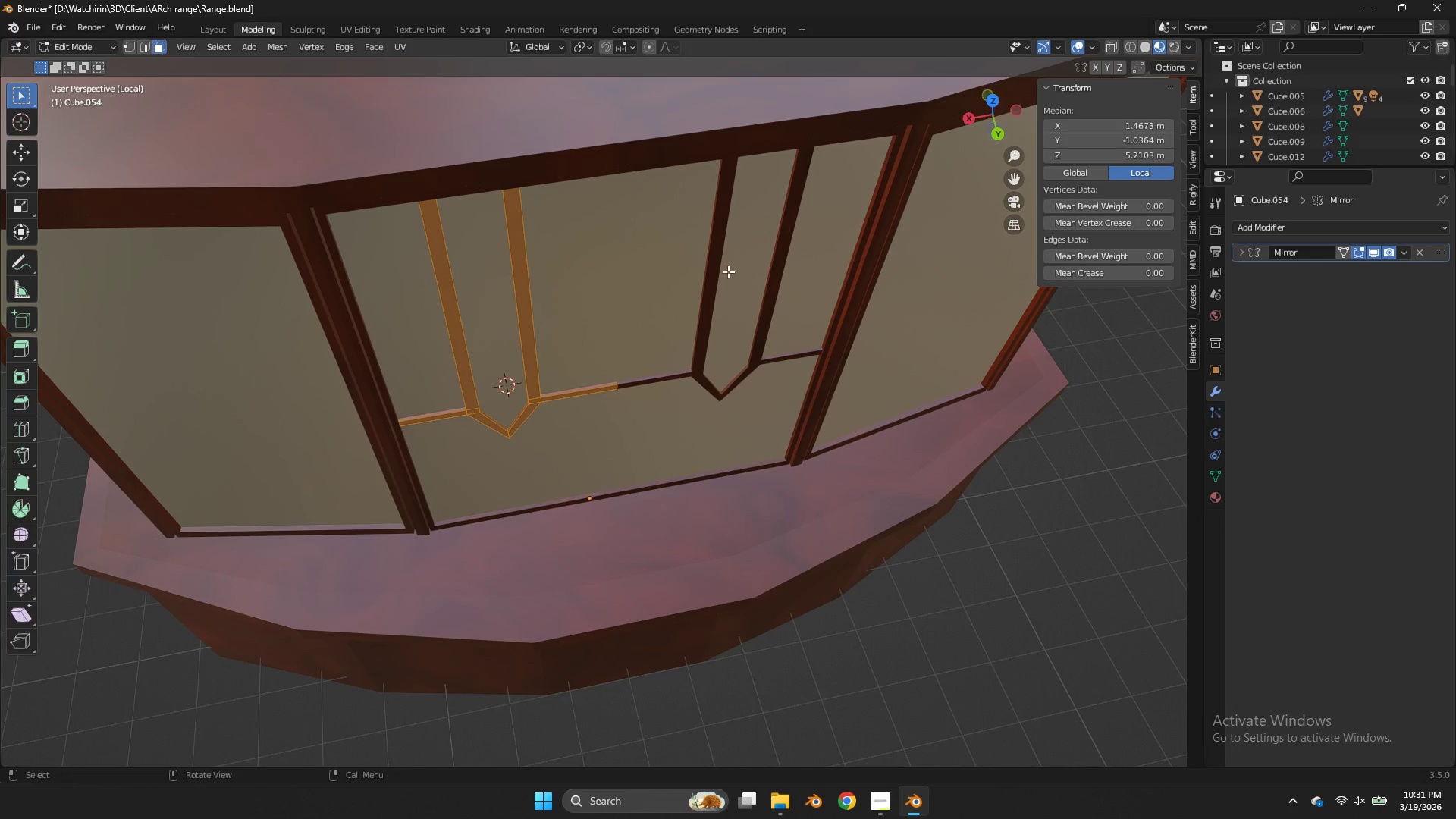 
key(Tab)
 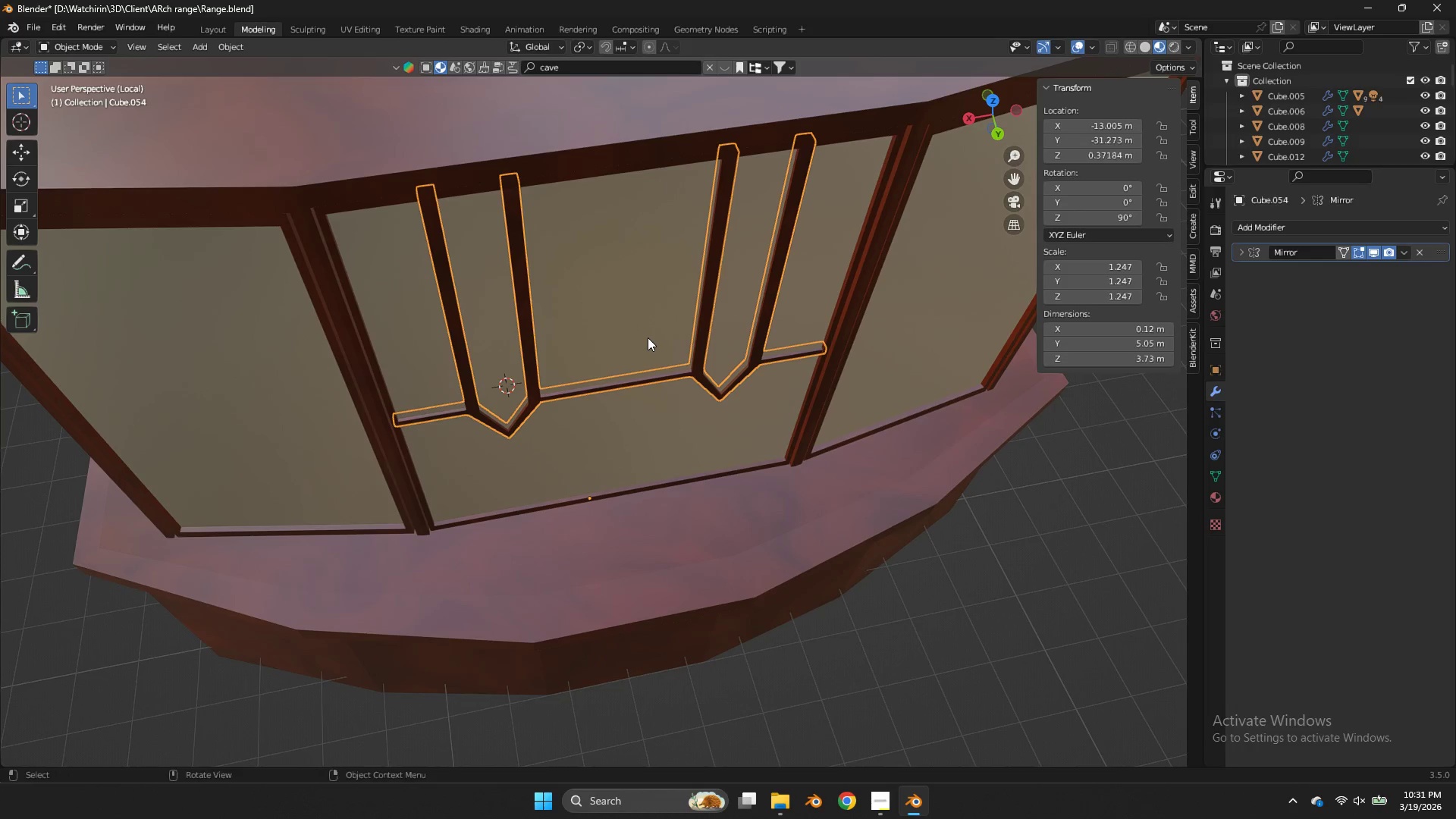 
key(Control+ControlLeft)
 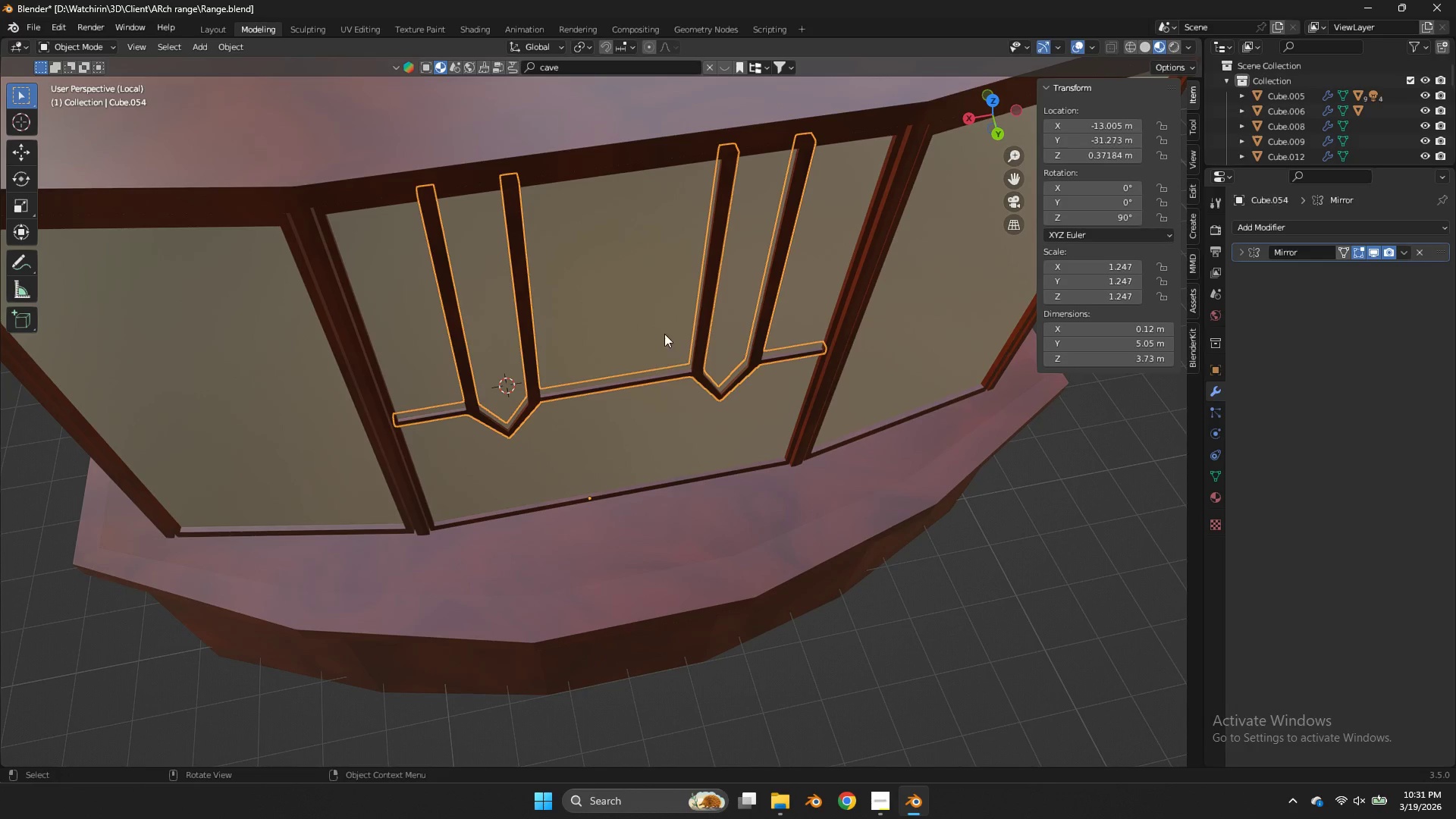 
key(G)
 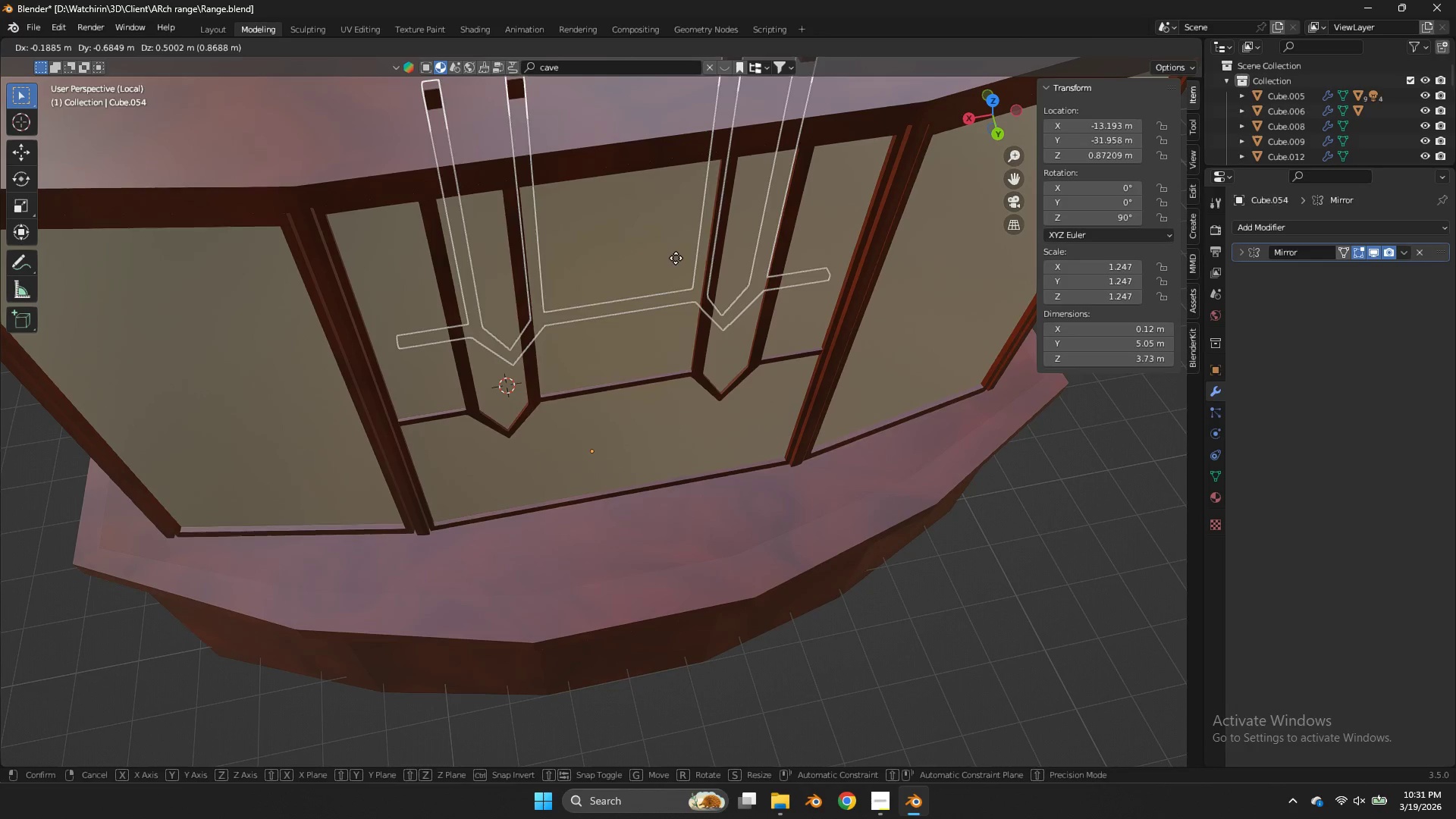 
left_click([676, 258])
 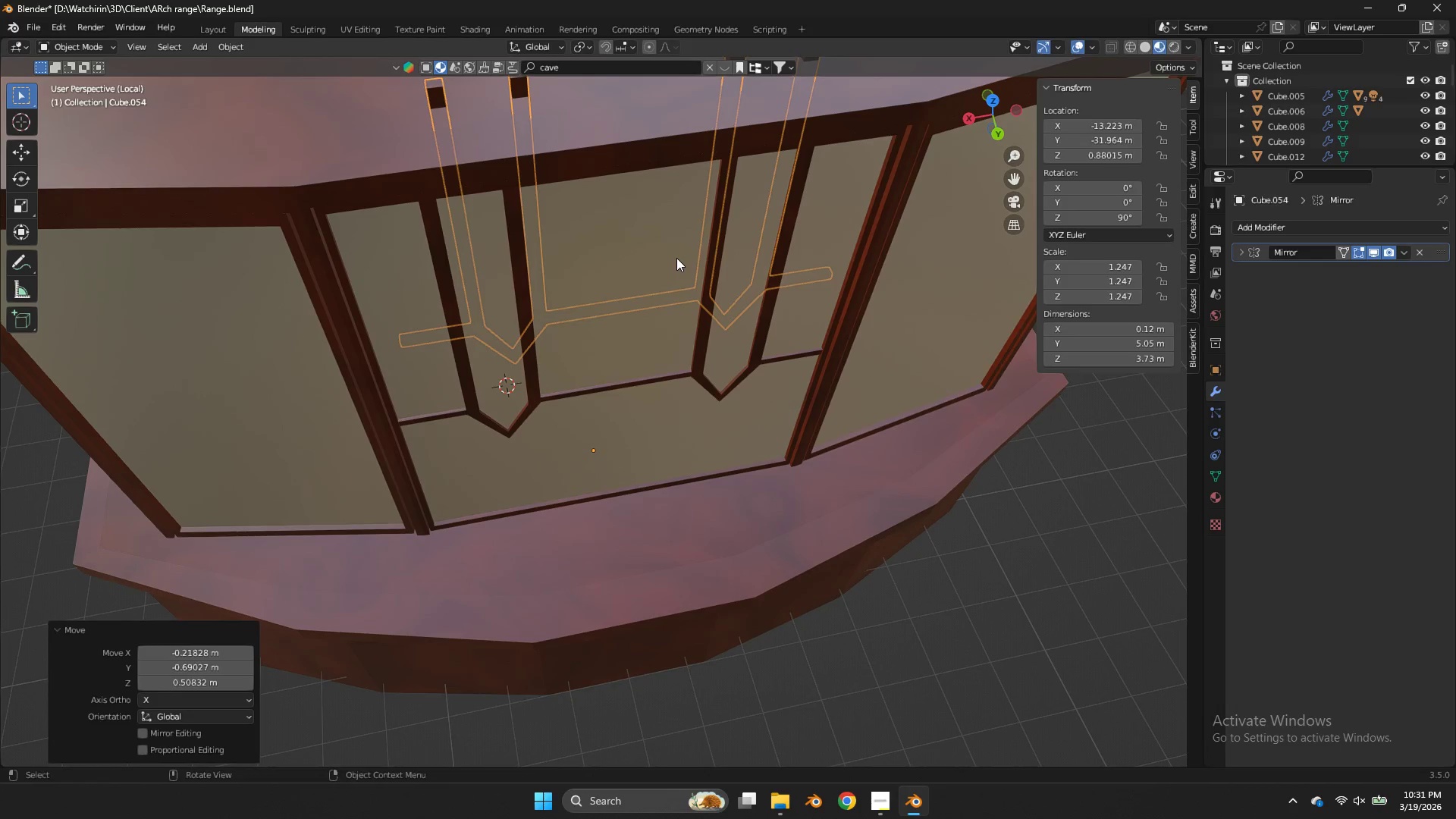 
key(X)
 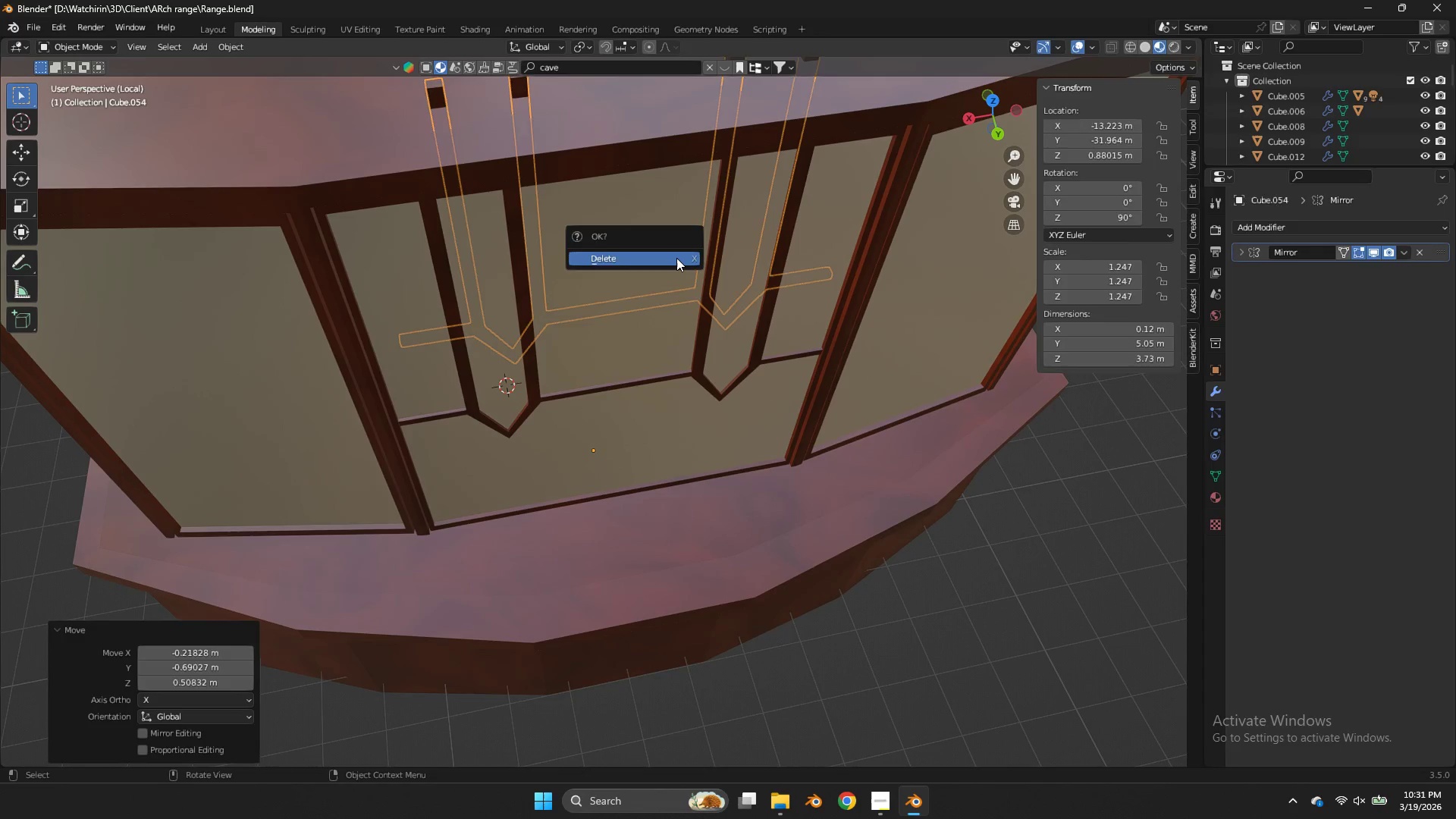 
left_click([676, 258])
 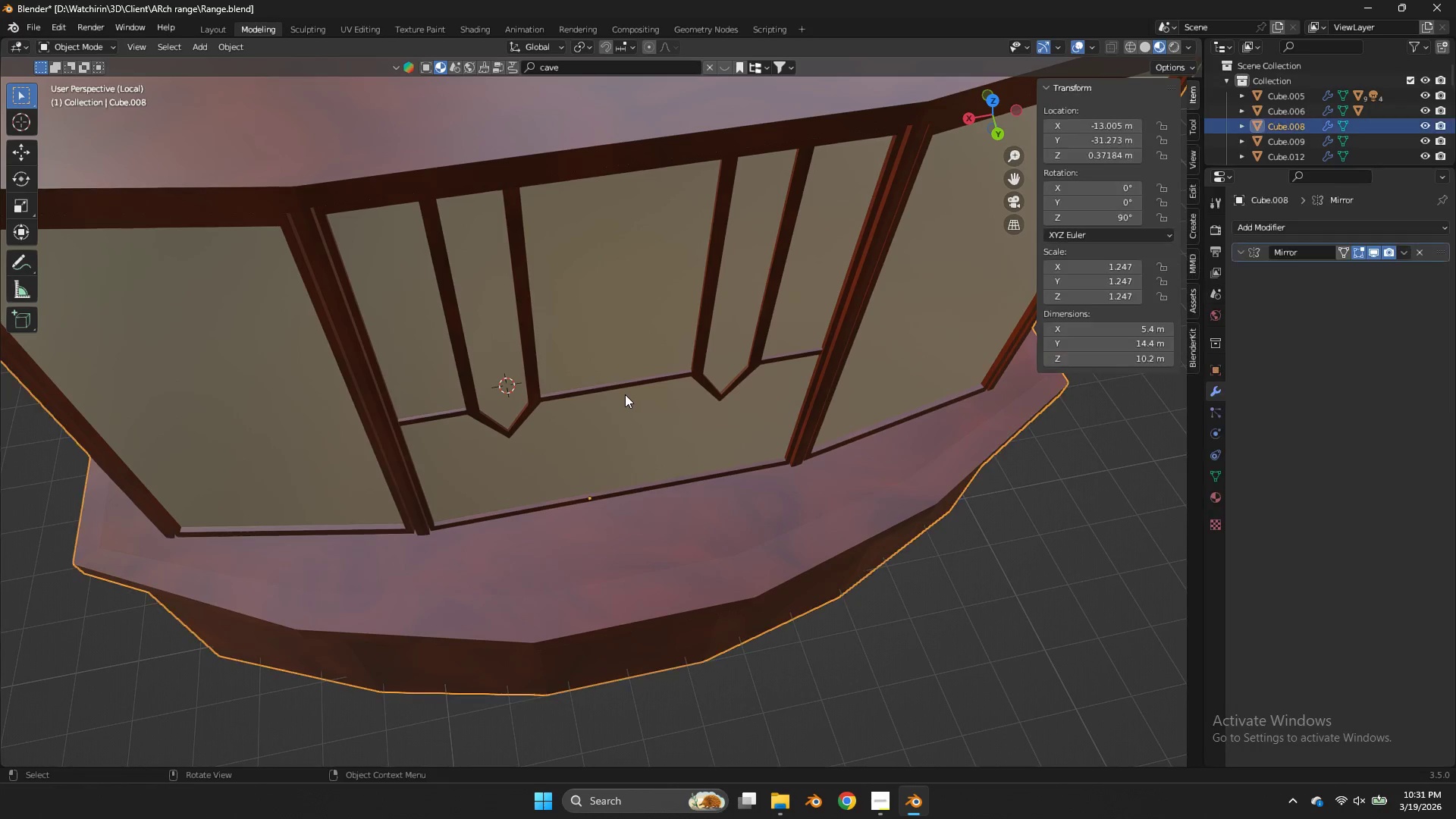 
double_click([622, 389])
 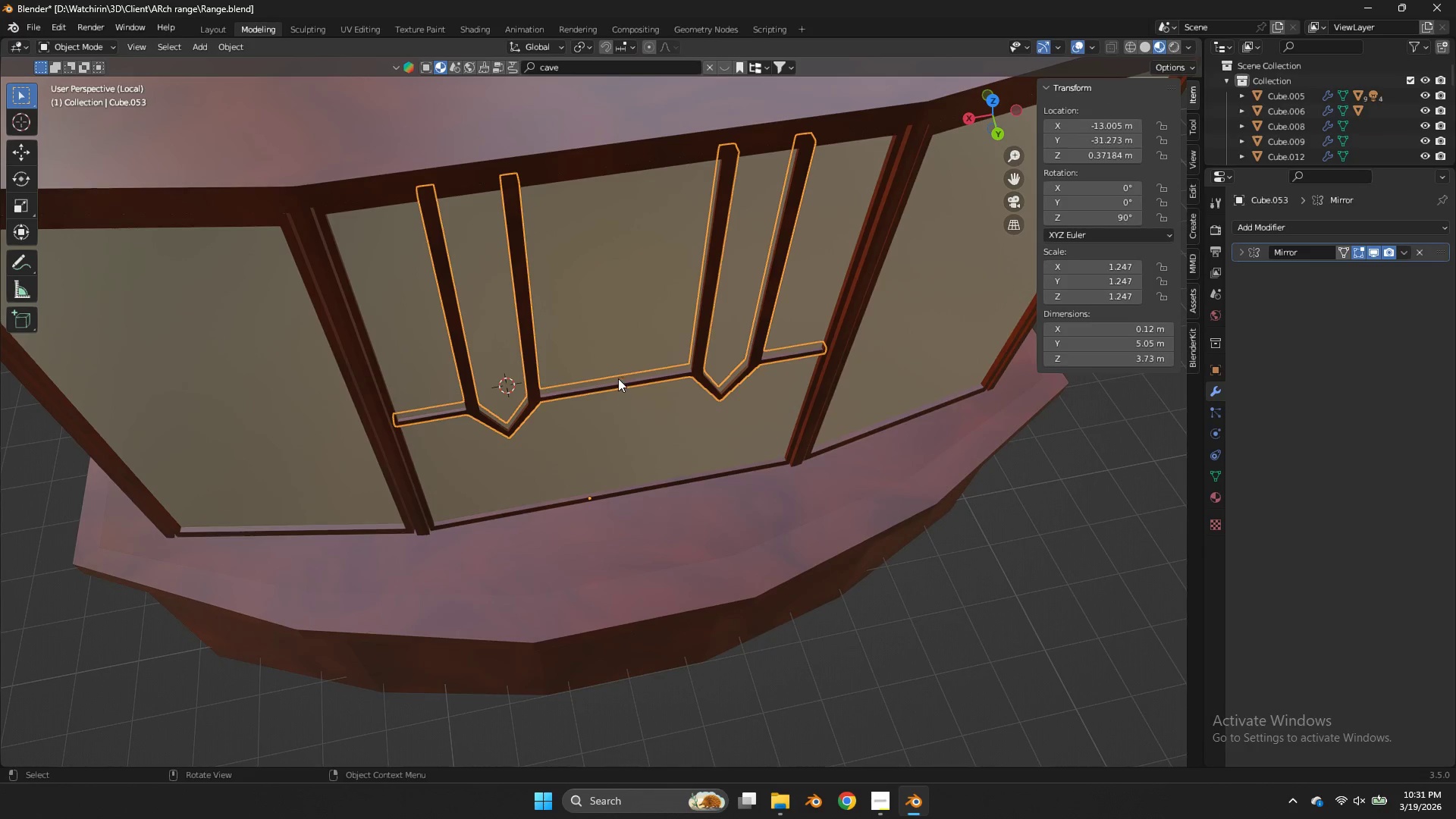 
key(Shift+ShiftLeft)
 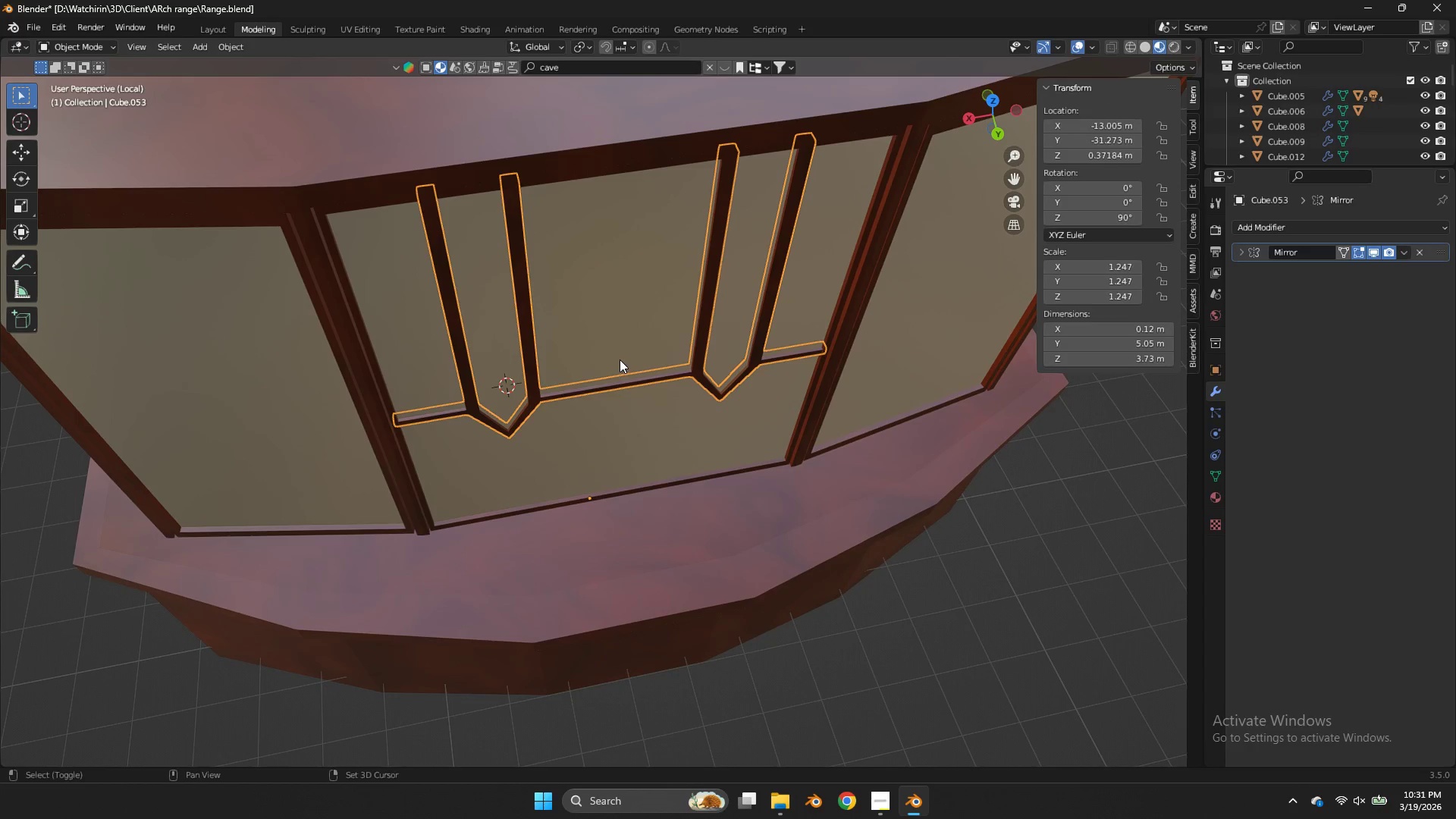 
left_click([620, 359])
 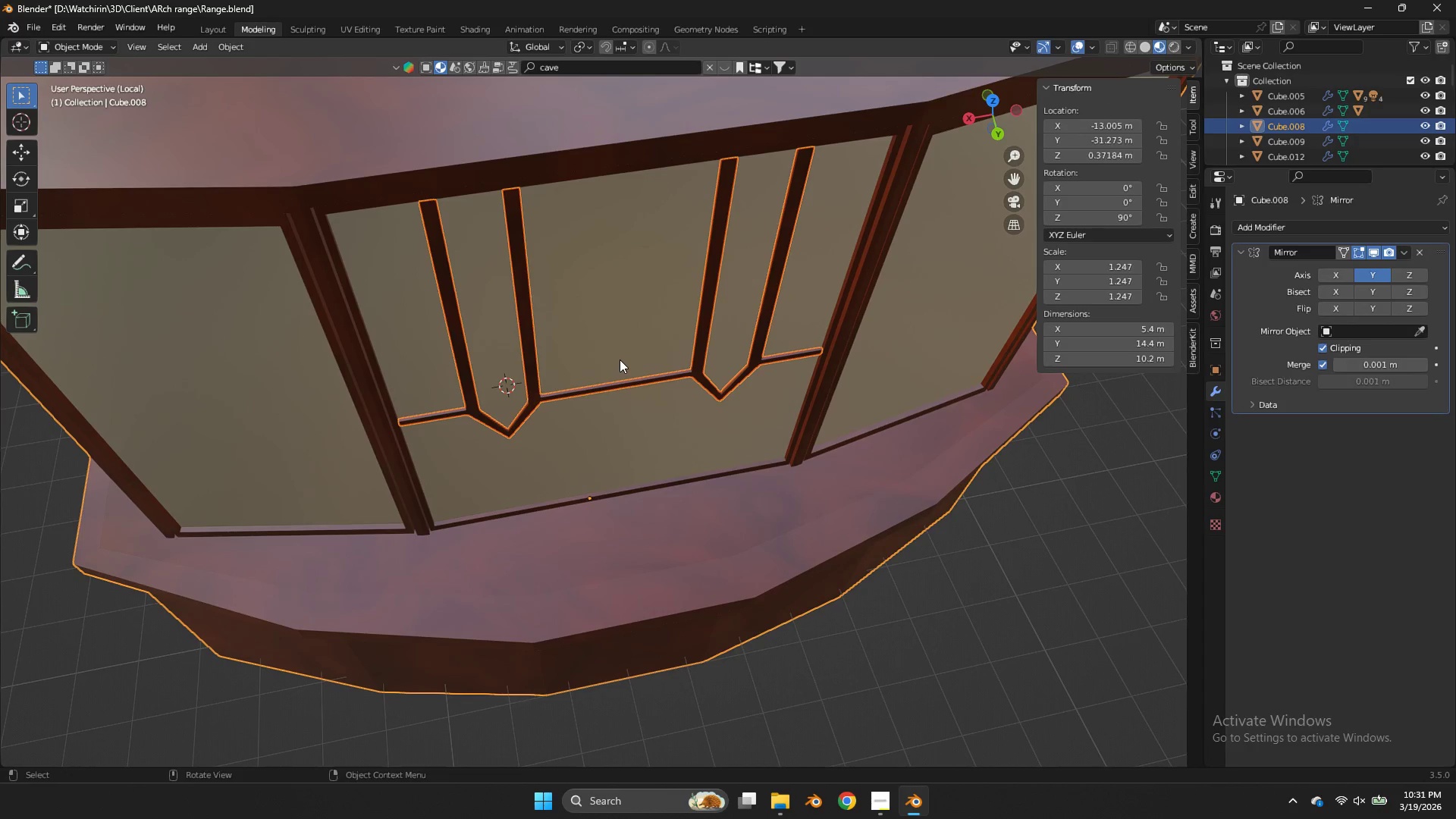 
key(Control+J)
 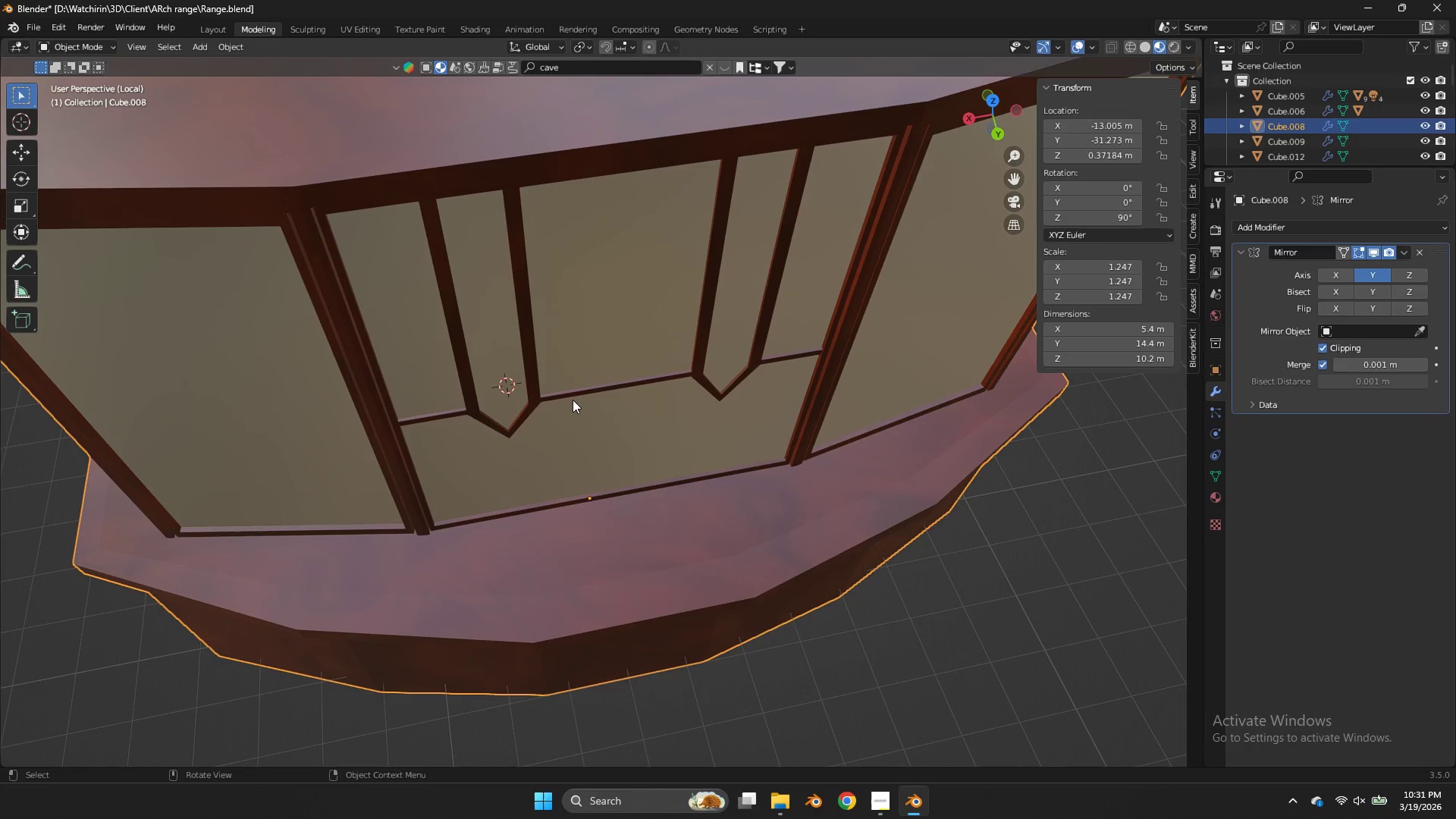 
left_click([519, 423])
 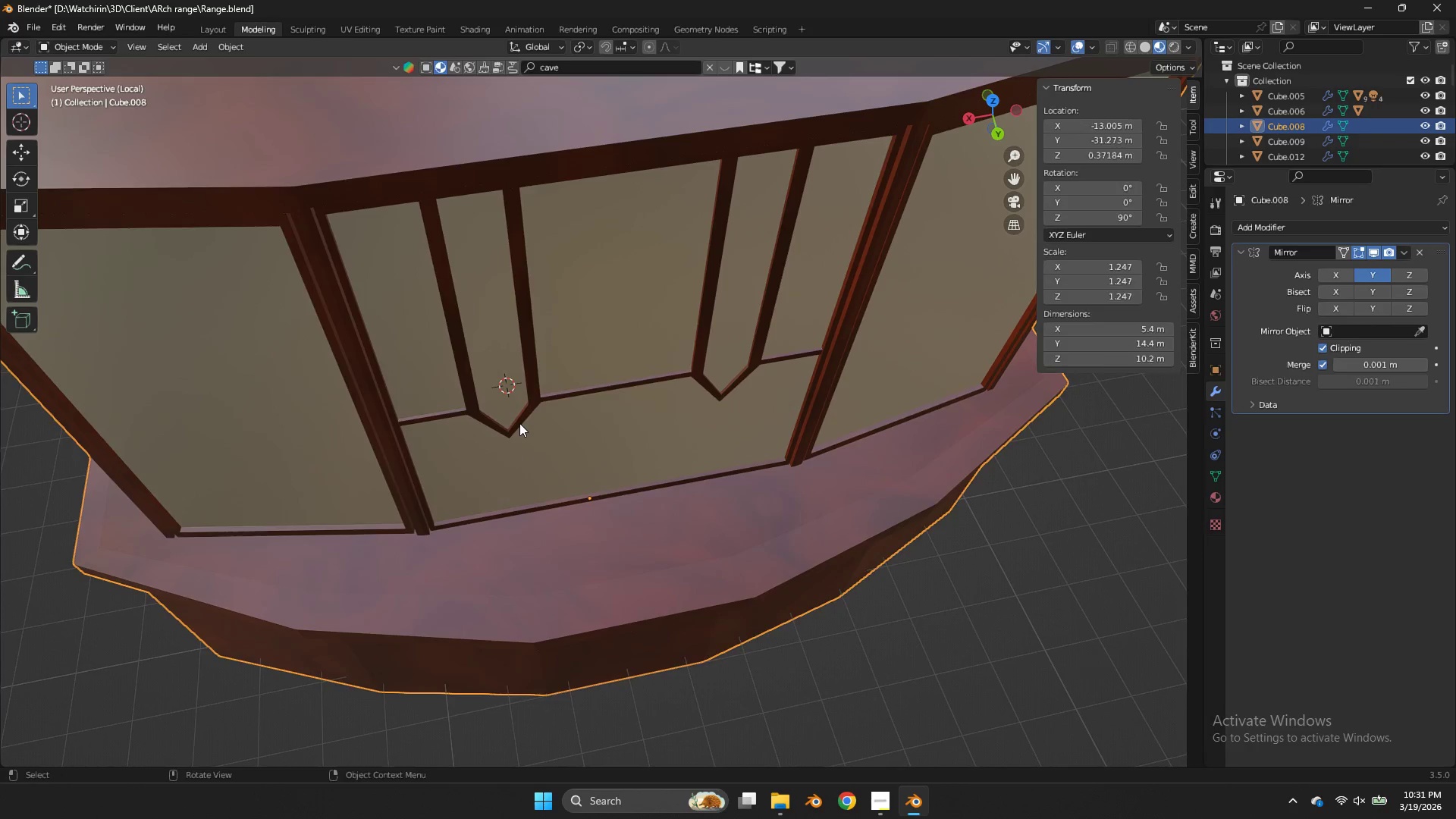 
key(Tab)
 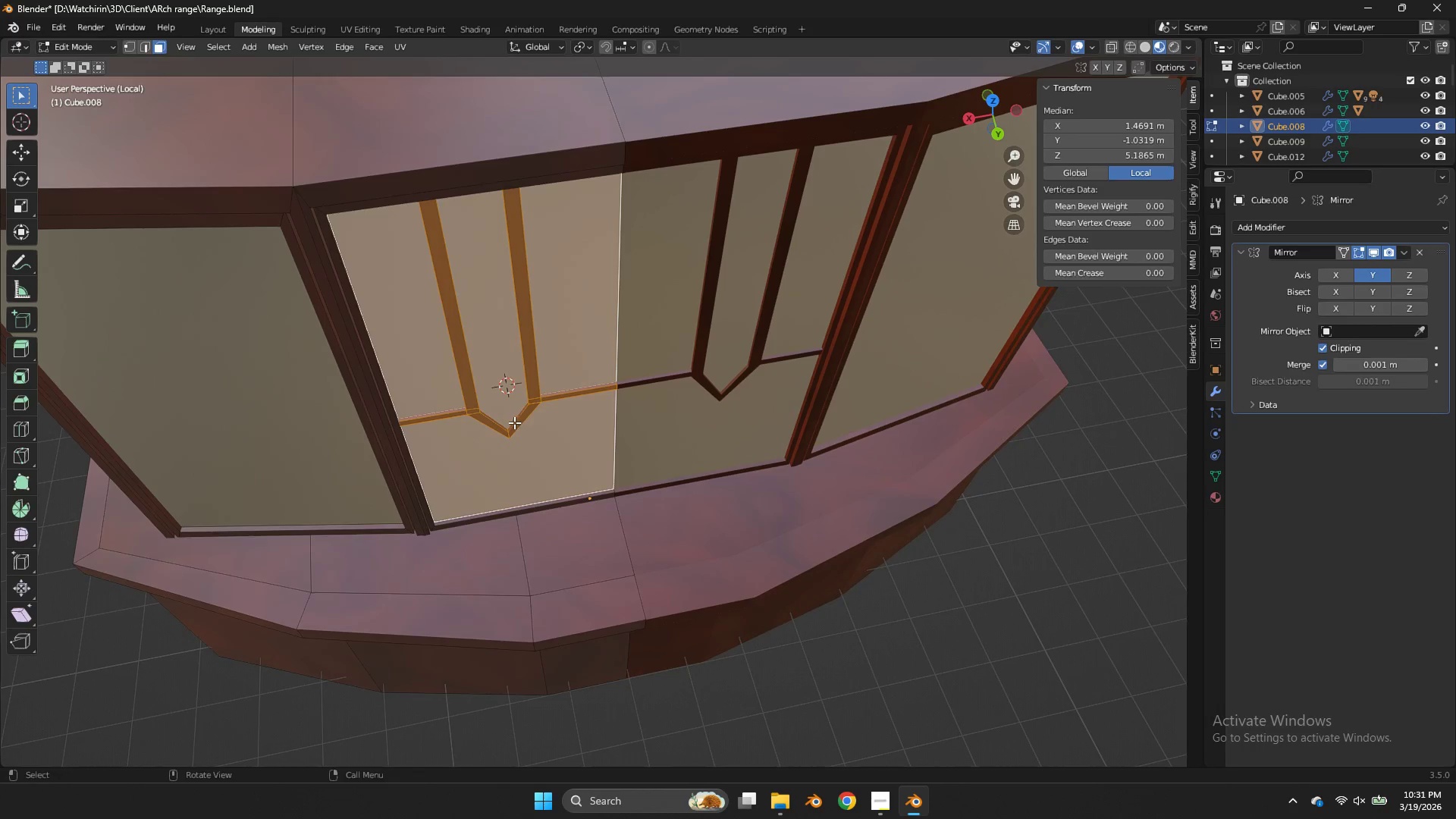 
key(Tab)
 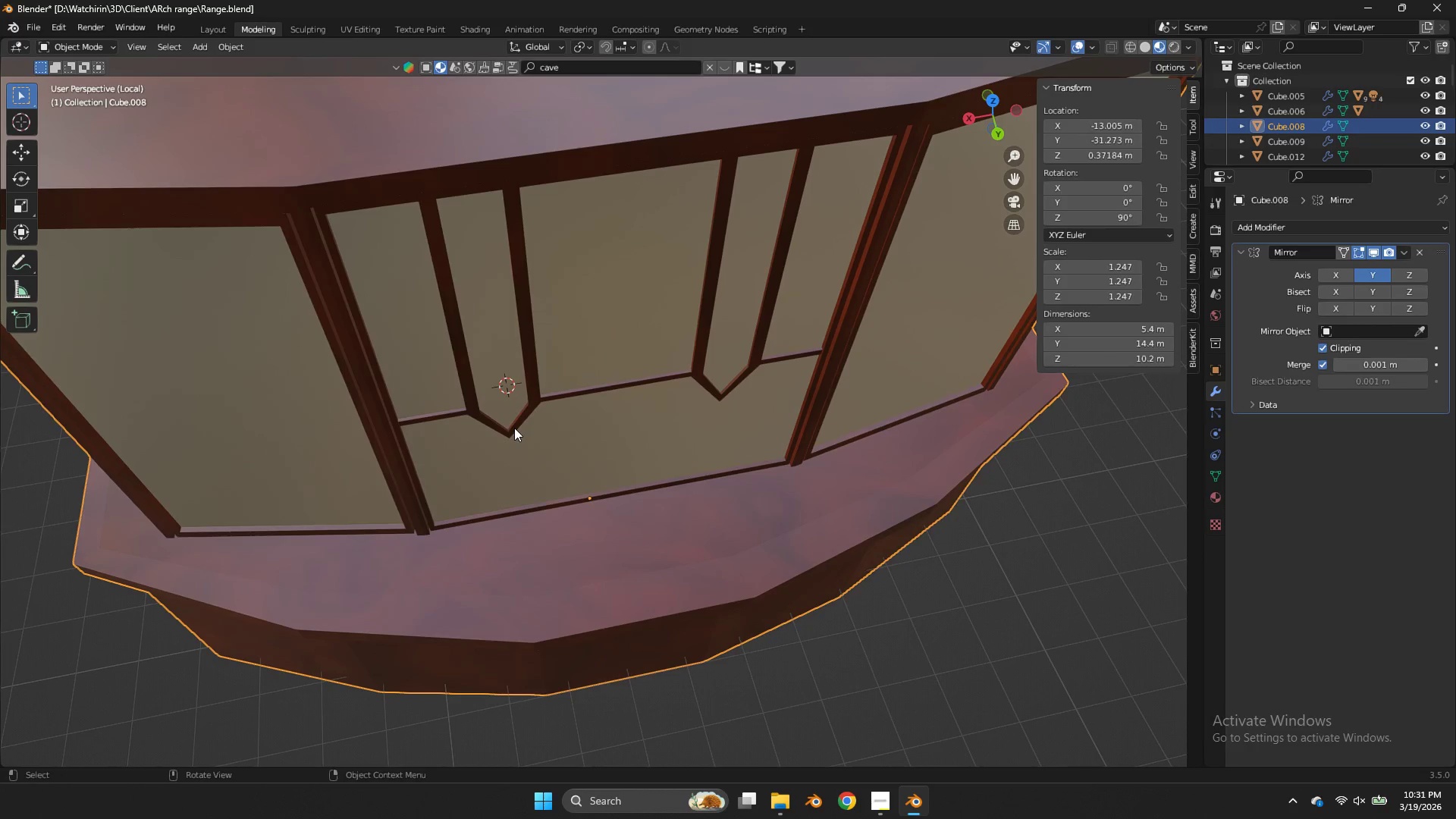 
key(Tab)
 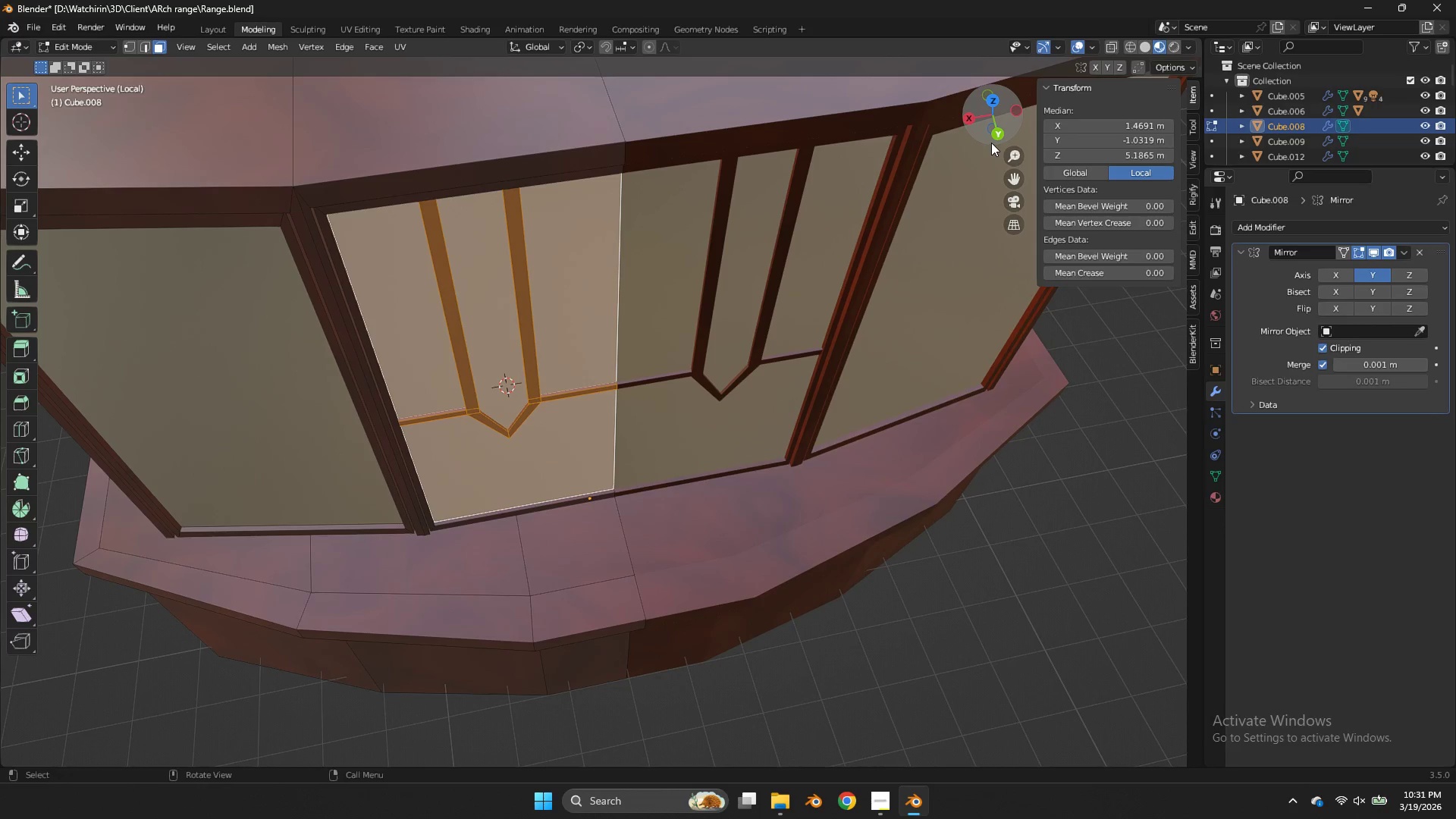 
left_click([1003, 136])
 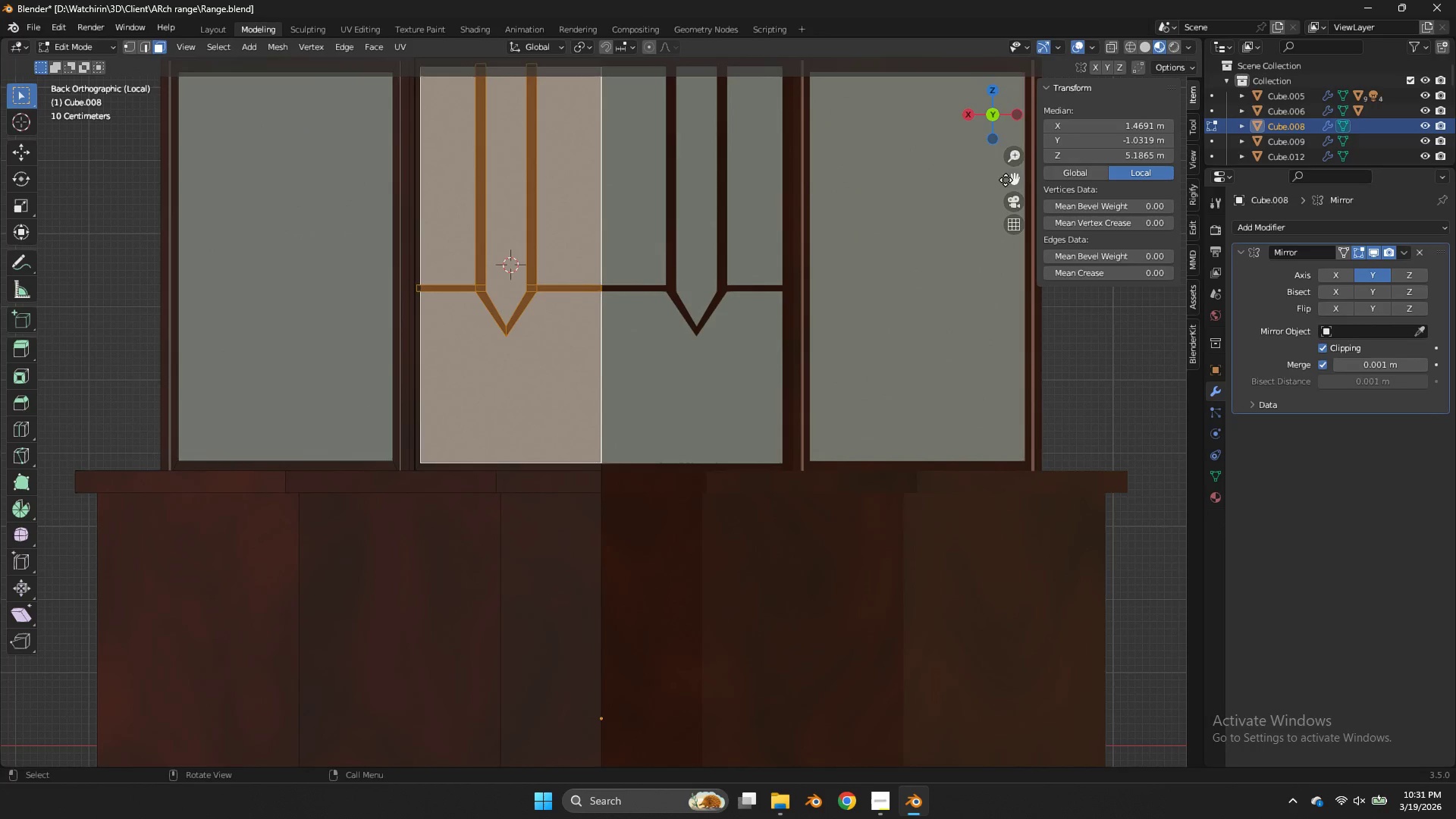 
left_click_drag(start_coordinate=[1006, 180], to_coordinate=[1075, 189])
 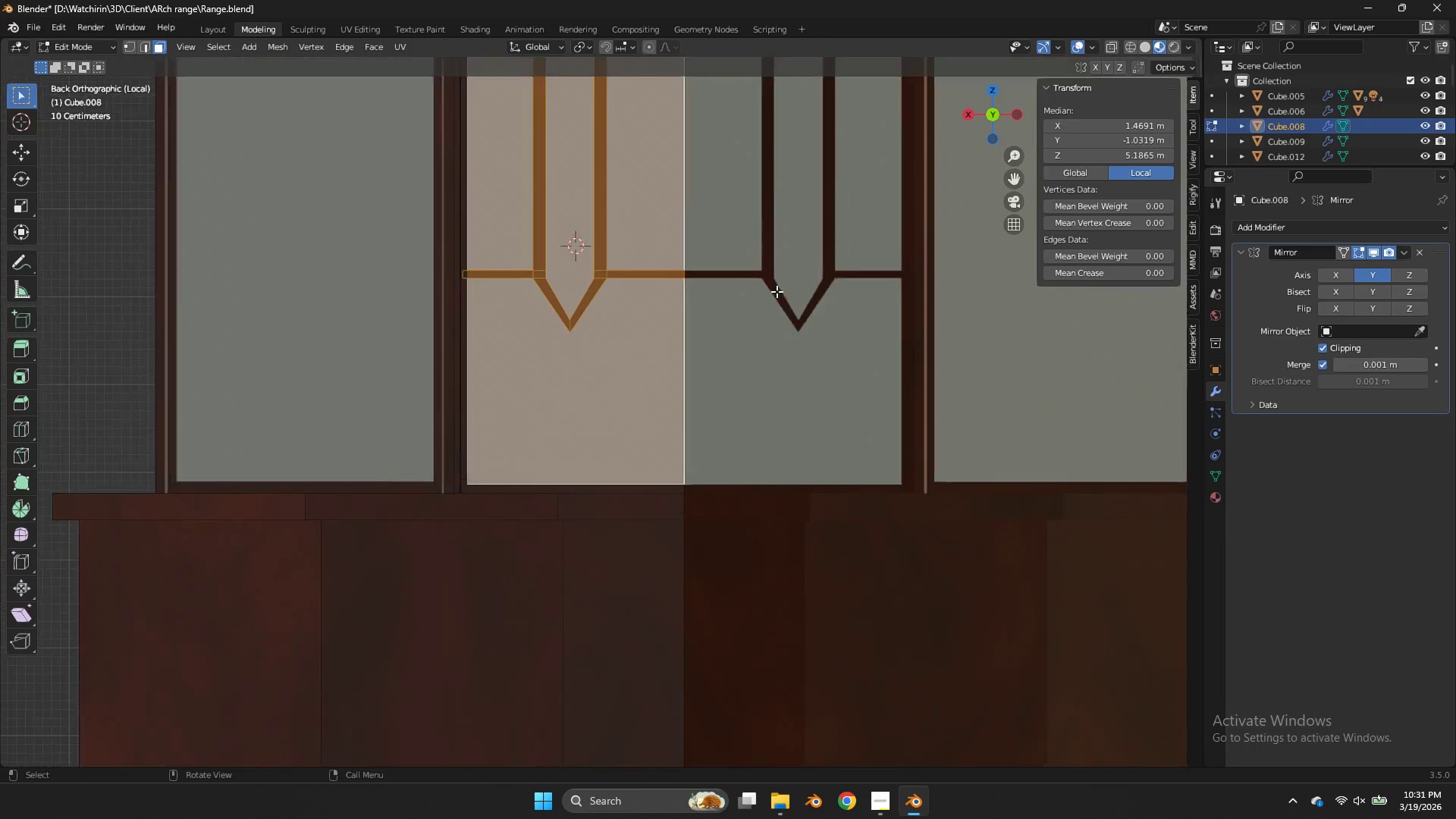 
hold_key(key=AltLeft, duration=0.88)
left_click([560, 284])
 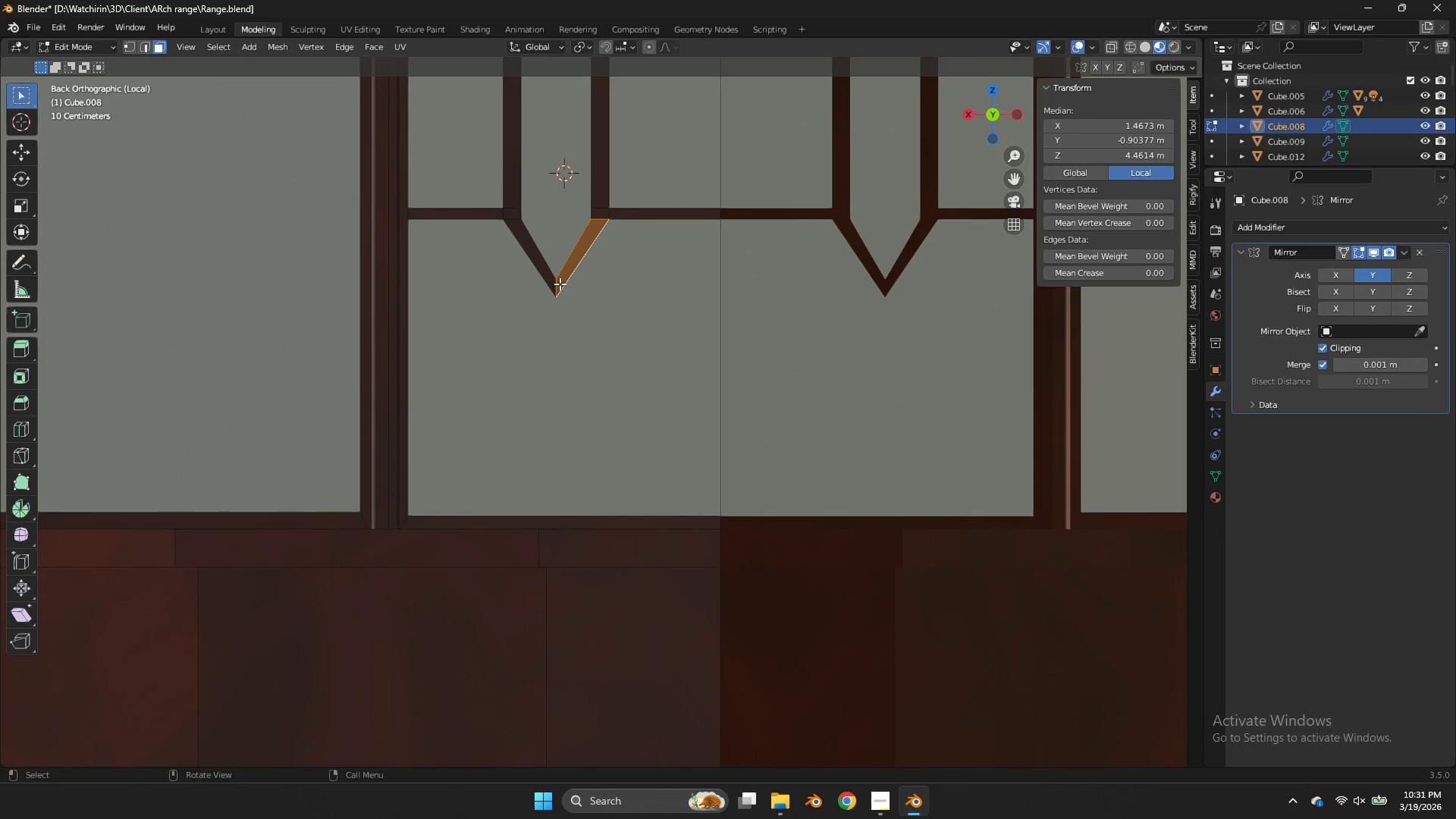 
key(Alt+AltLeft)
 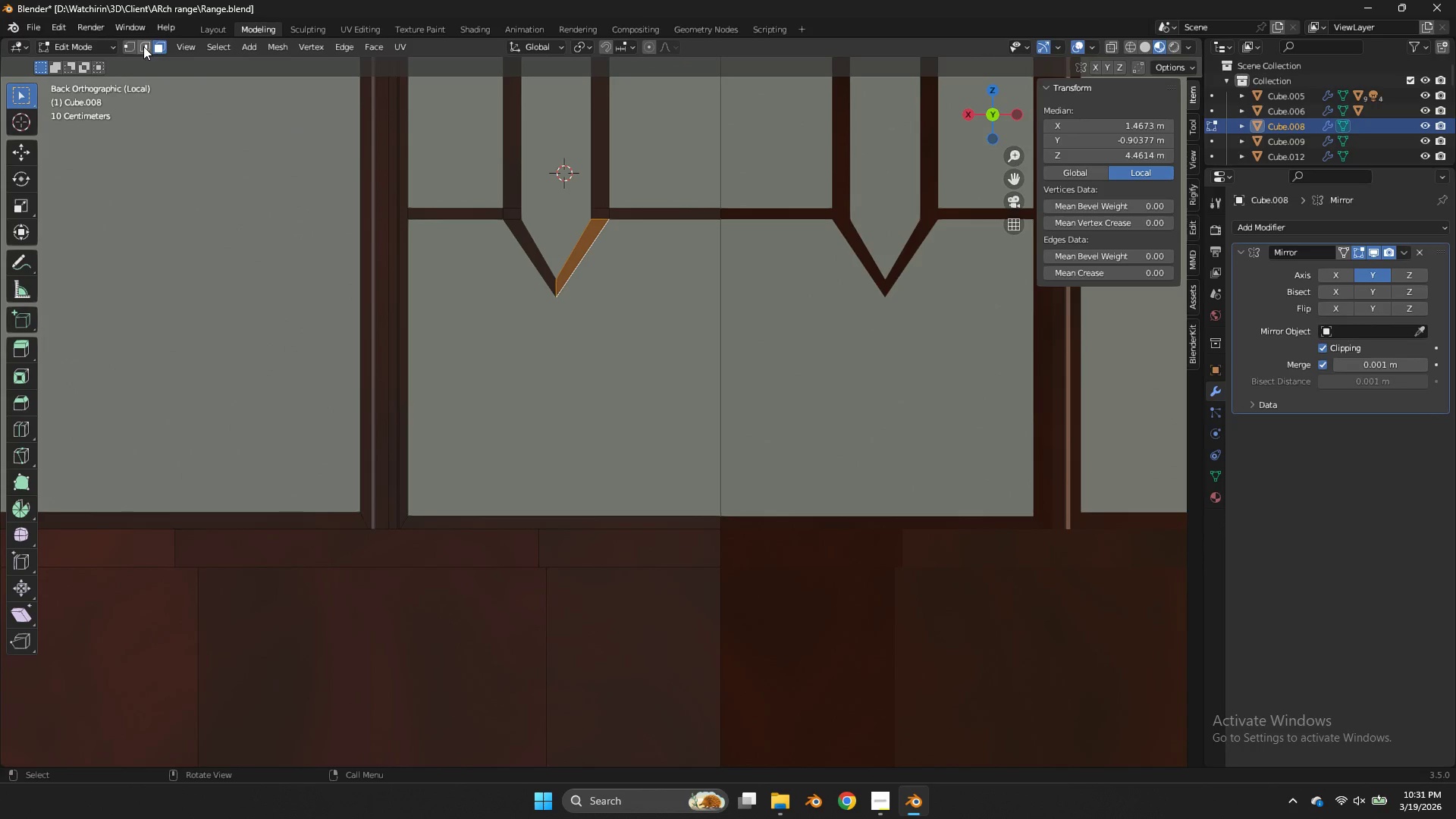 
scroll: coordinate [777, 291], scroll_direction: up, amount: 3.0
 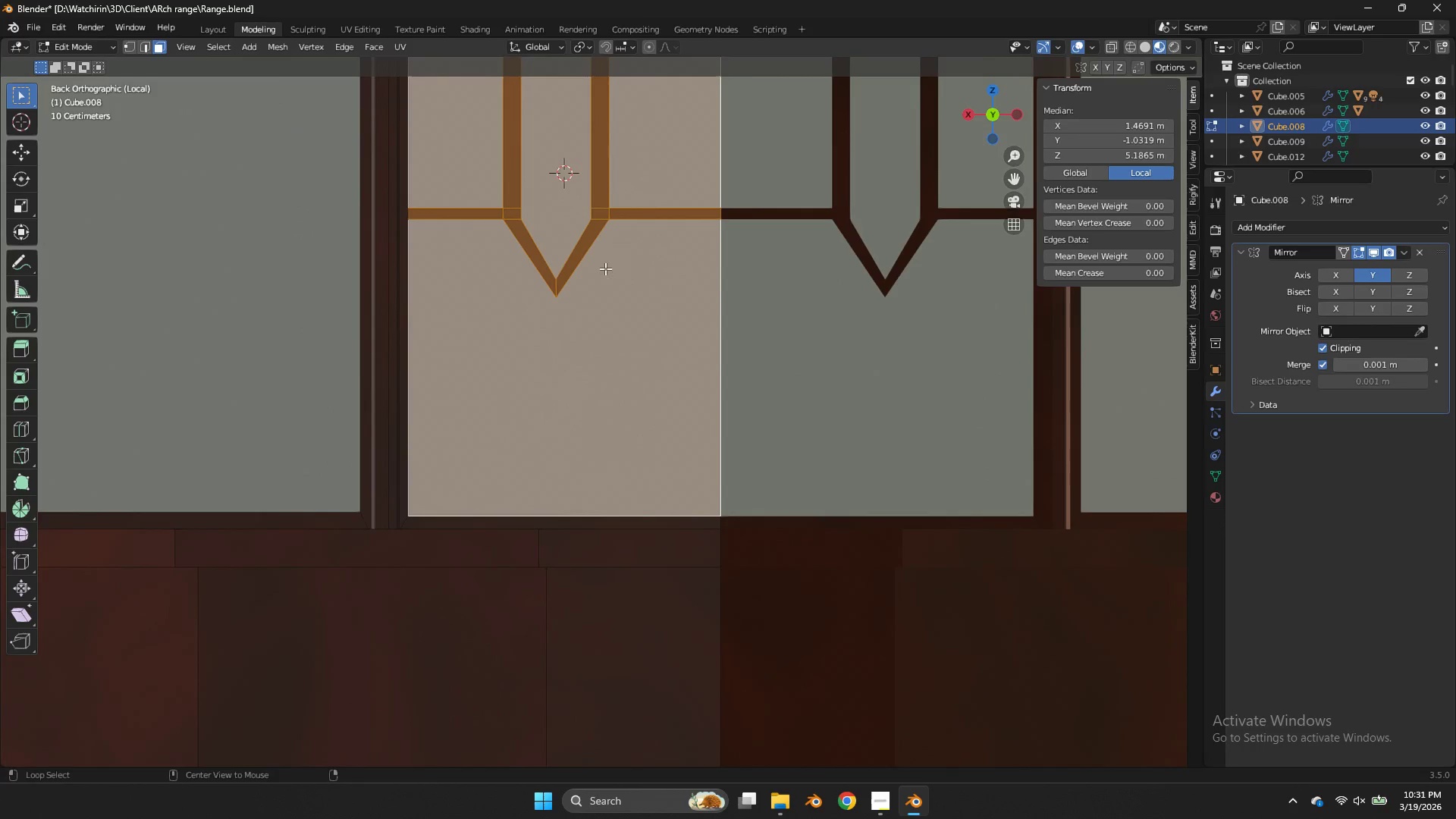 
left_click([144, 44])
 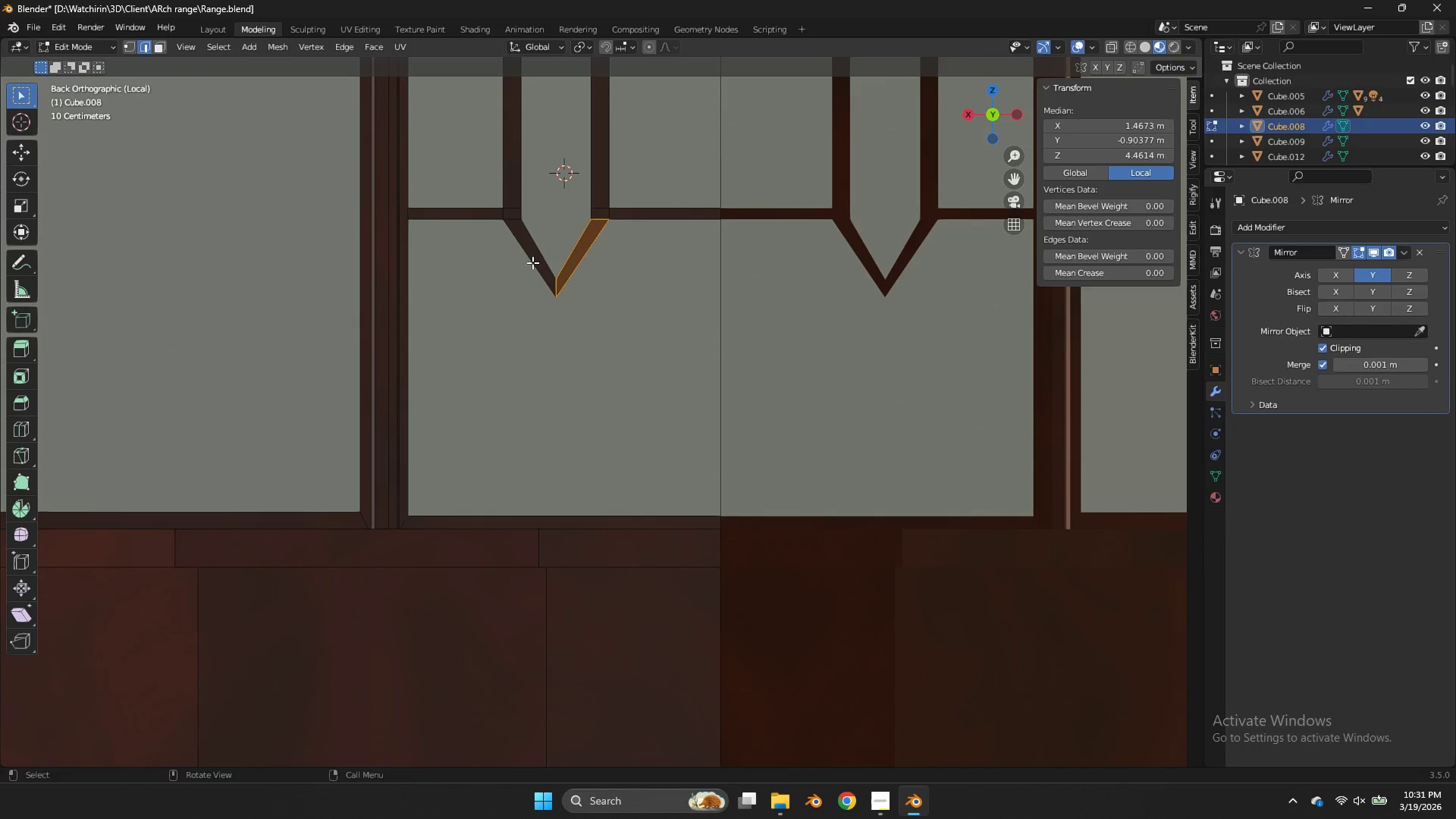 
hold_key(key=AltLeft, duration=0.56)
left_click([554, 284])
 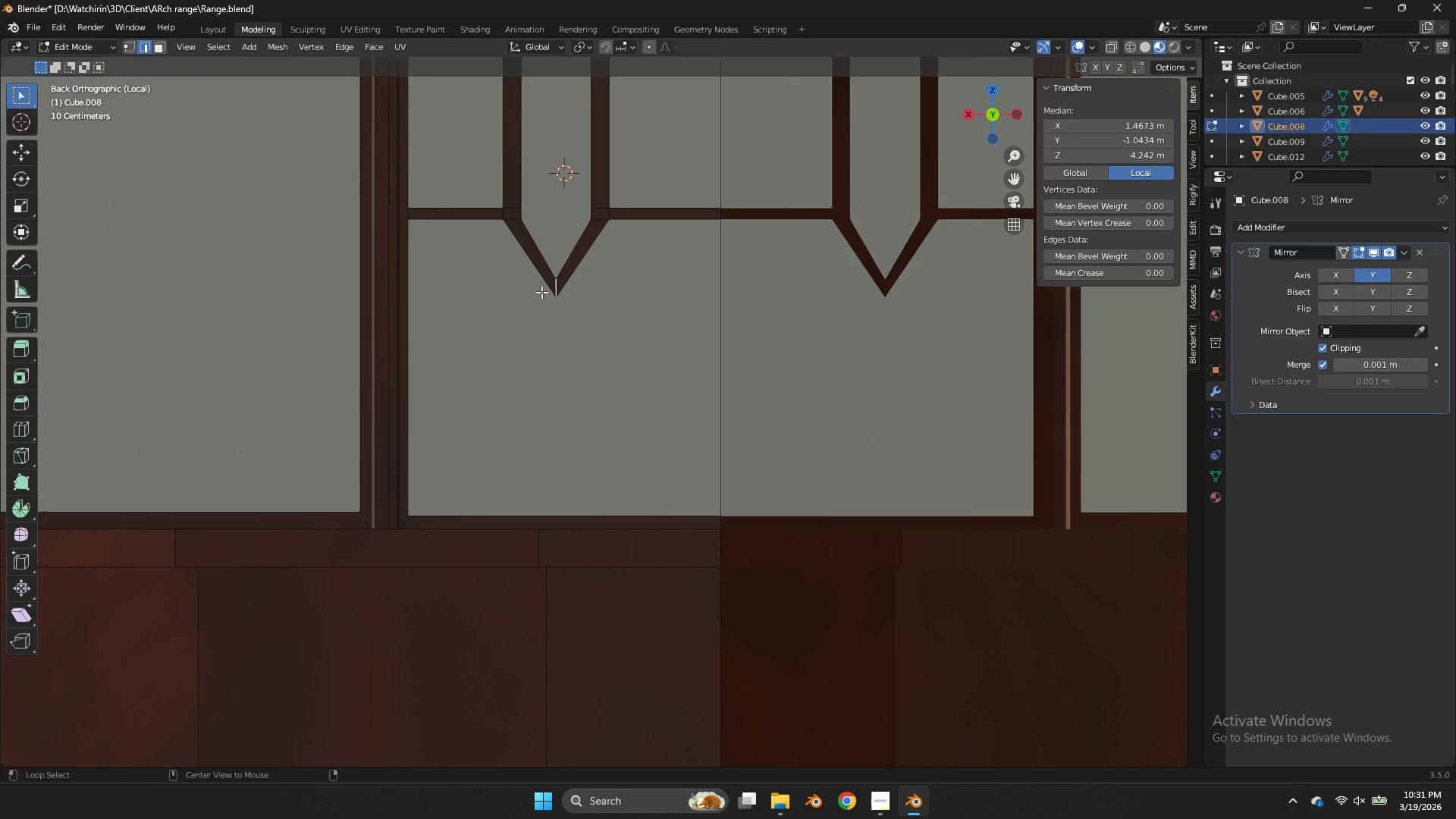 
key(Z)
 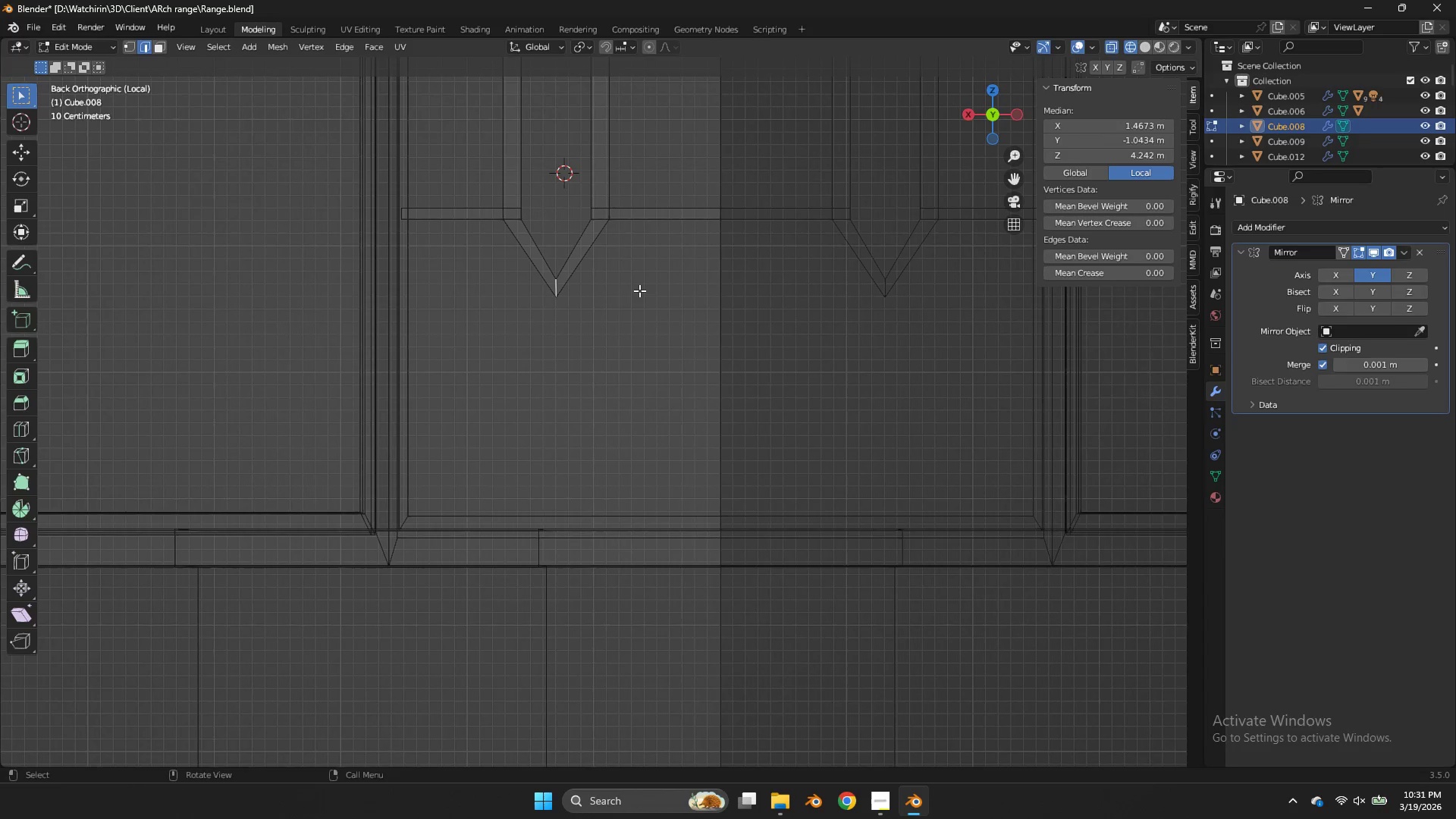 
key(Control+B)
 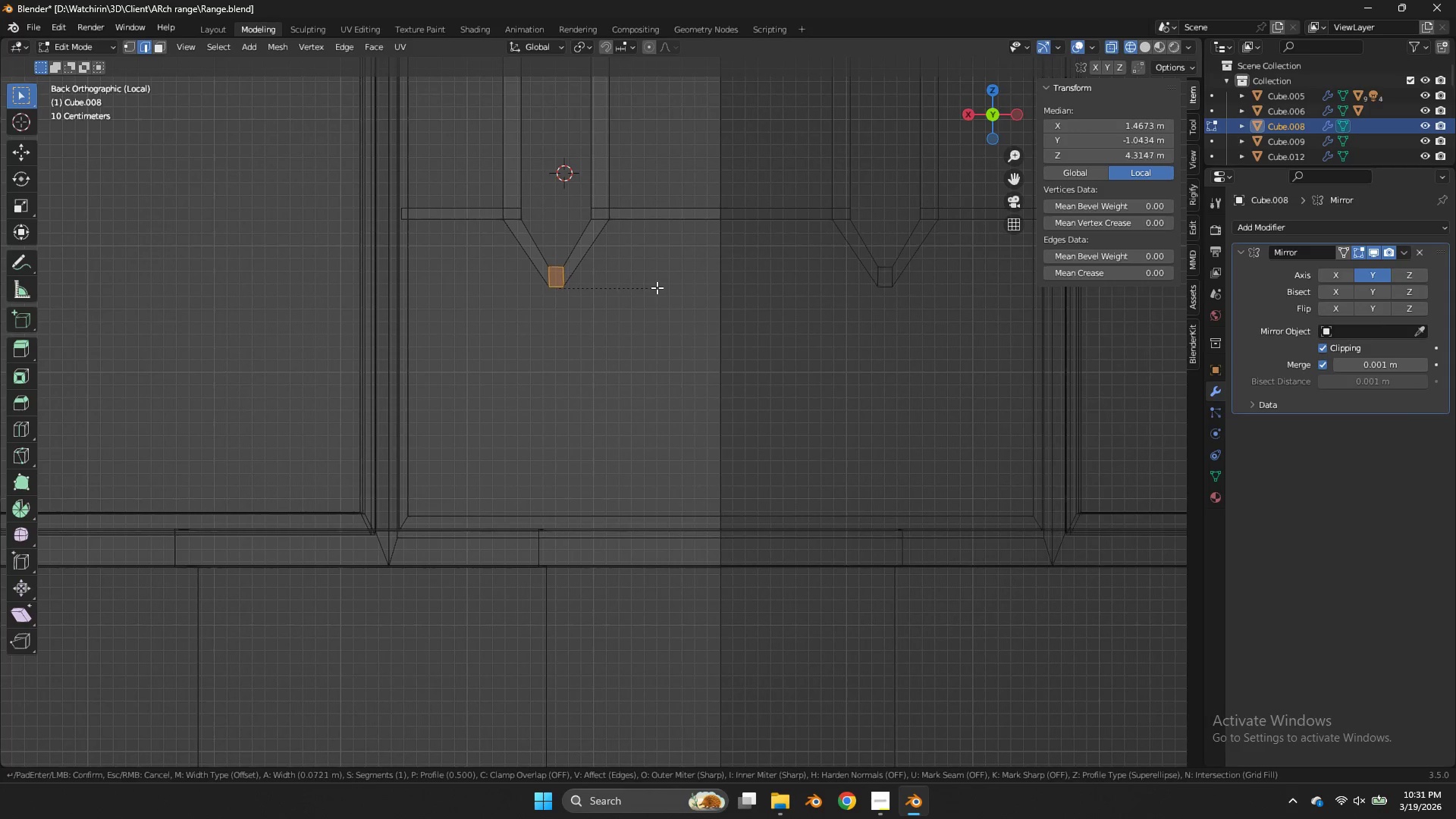 
left_click([654, 287])
 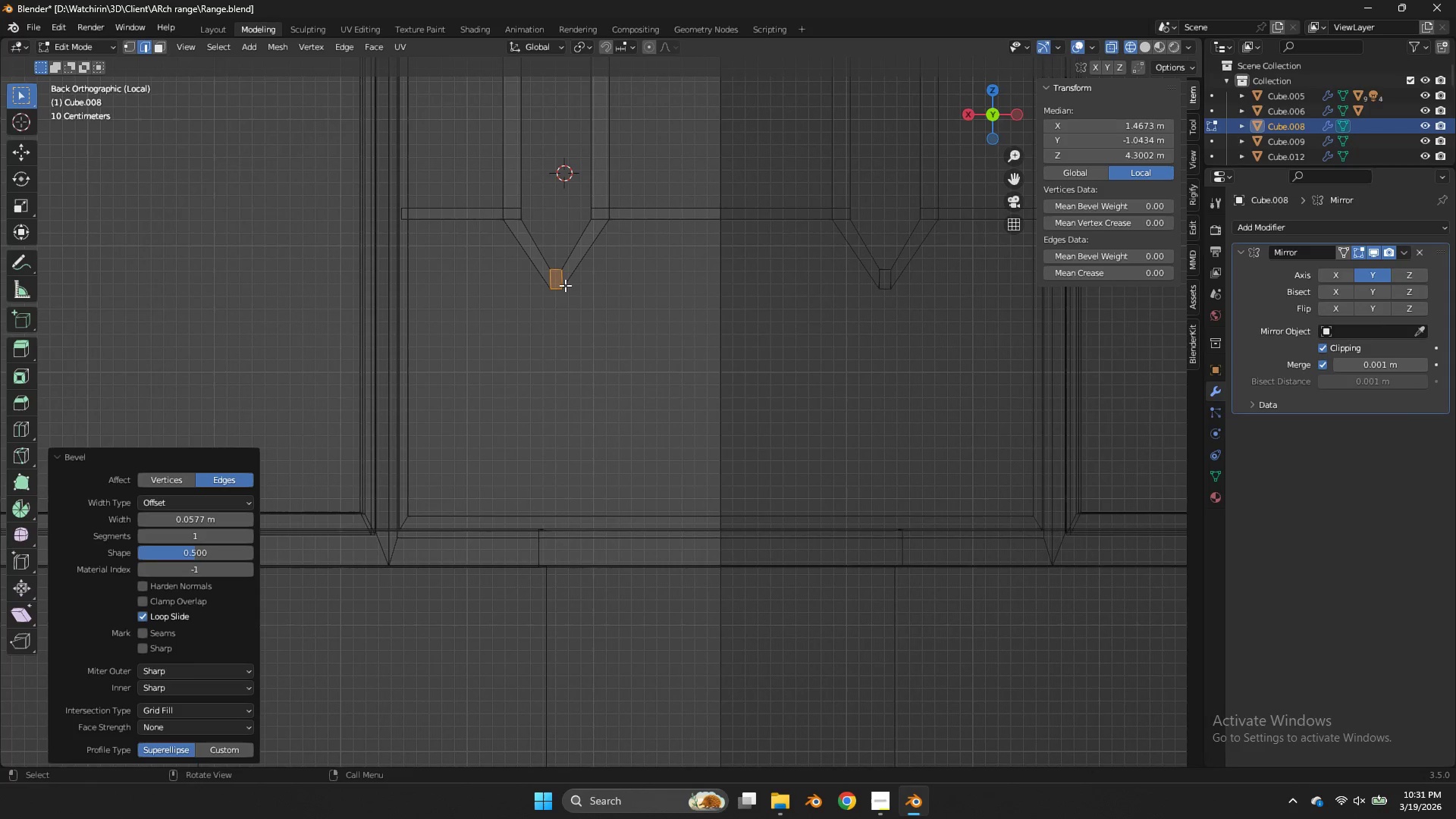 
left_click_drag(start_coordinate=[565, 285], to_coordinate=[510, 309])
 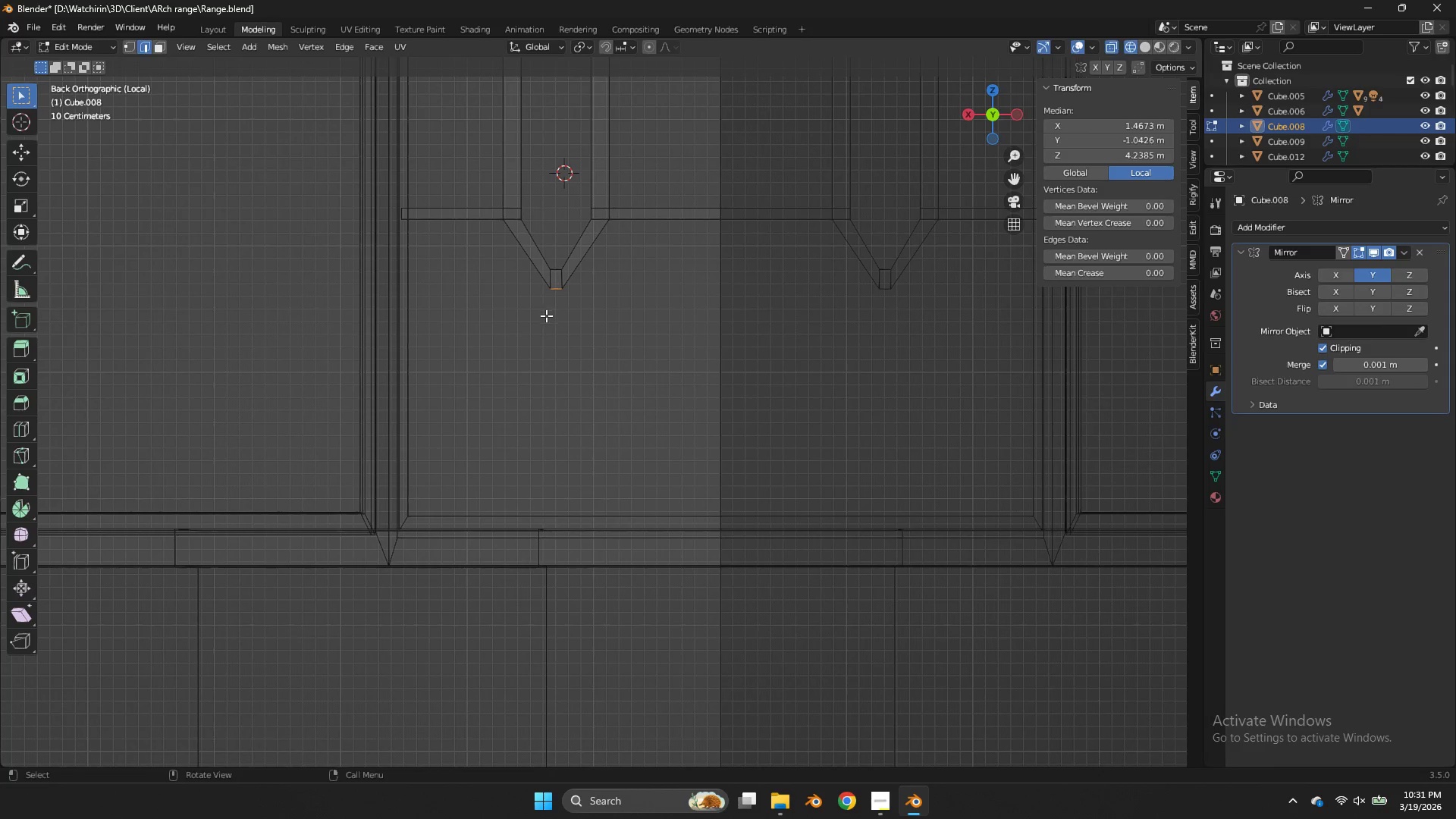 
type(ez)
 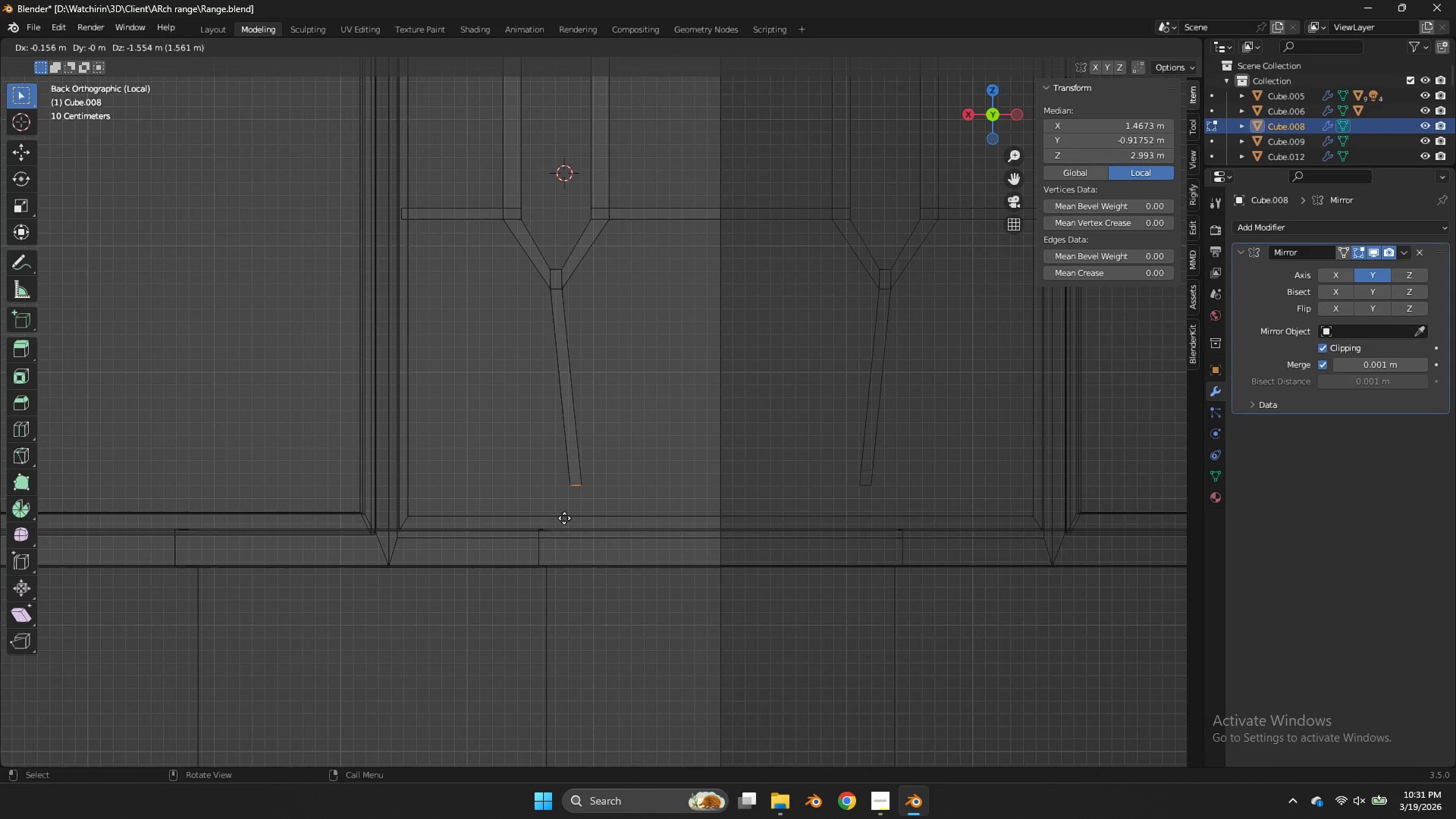 
key(Z)
 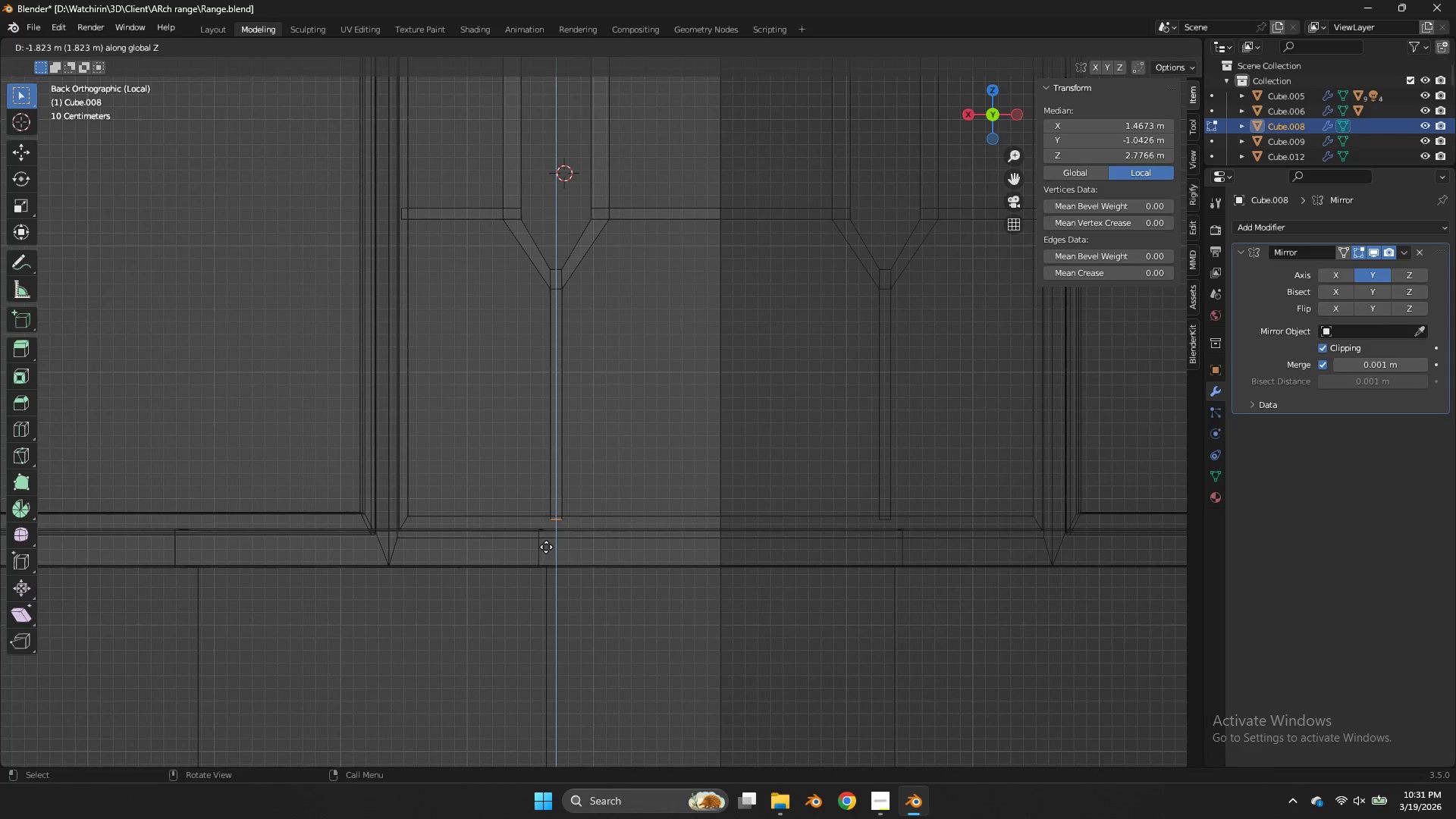 
left_click([546, 548])
 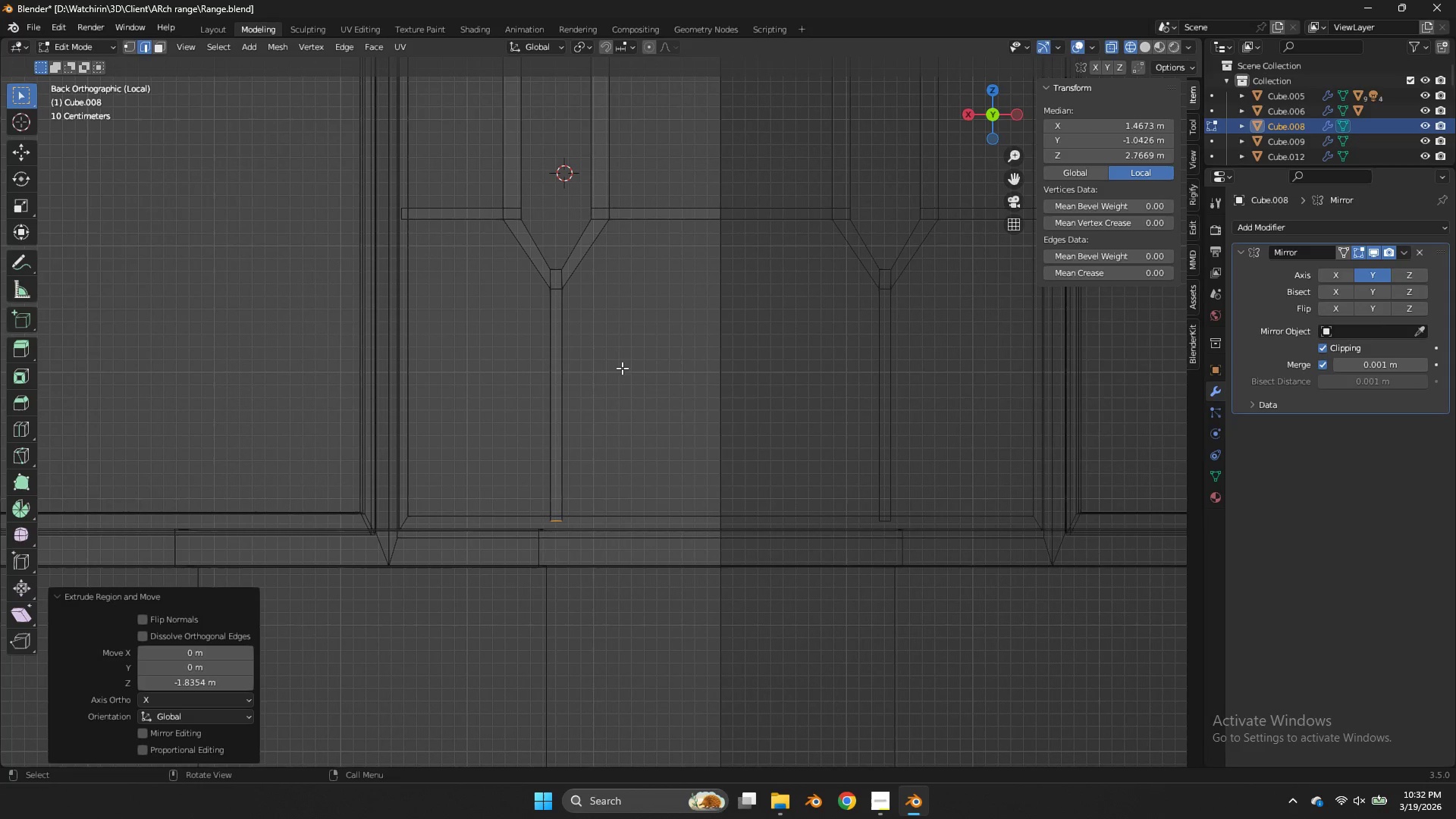 
key(Z)
 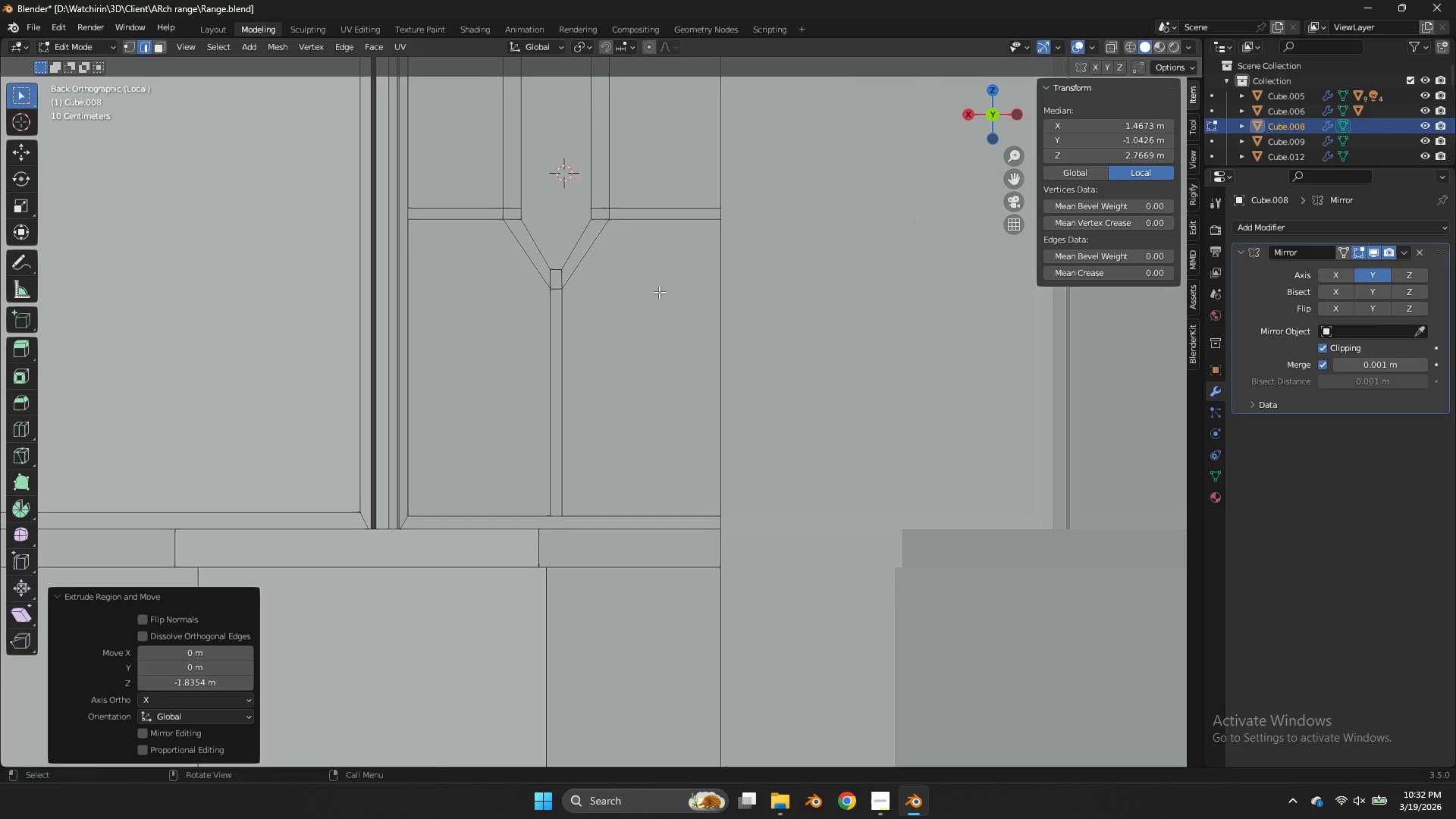 
key(Control+ControlLeft)
 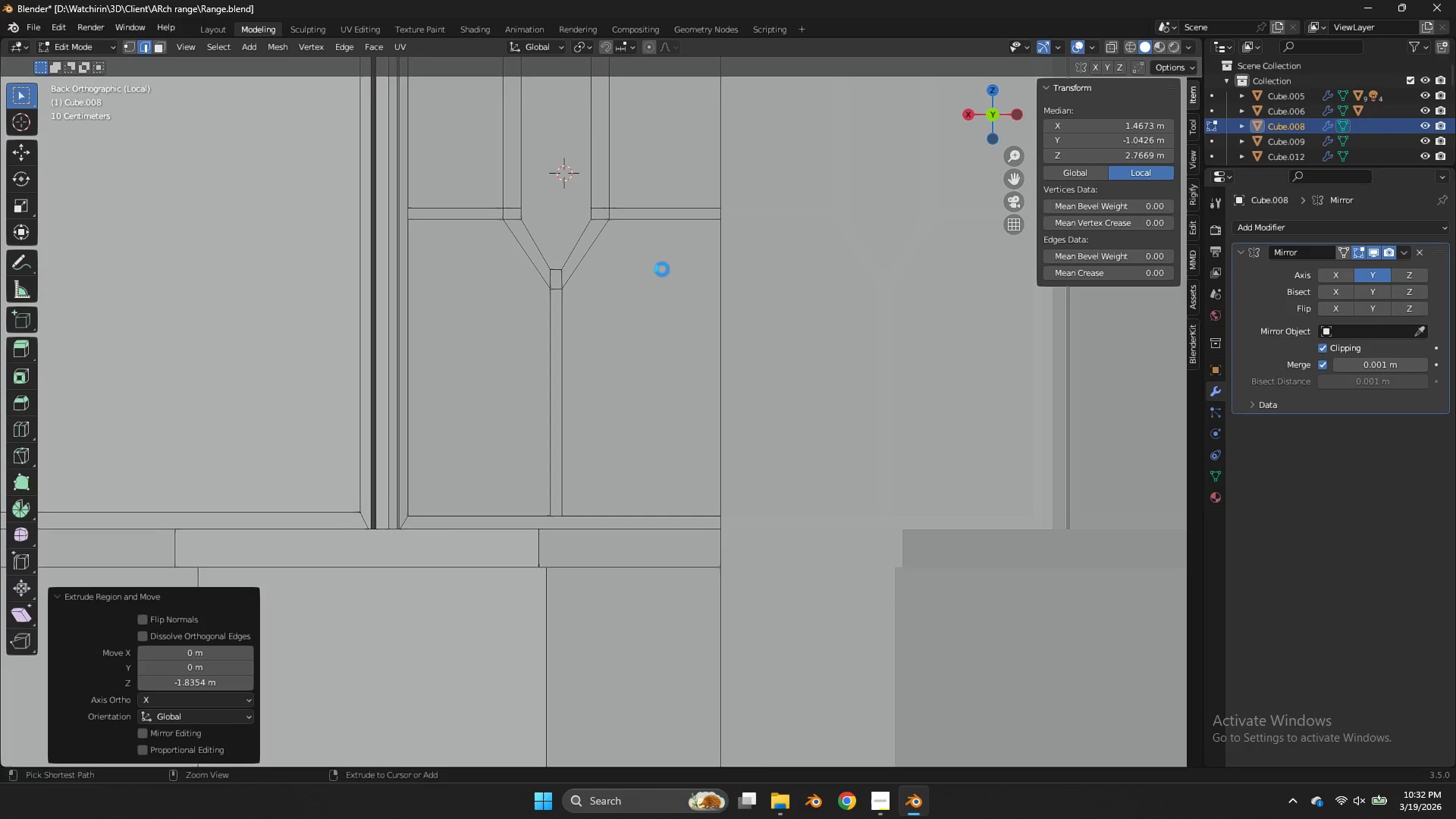 
key(Control+S)
 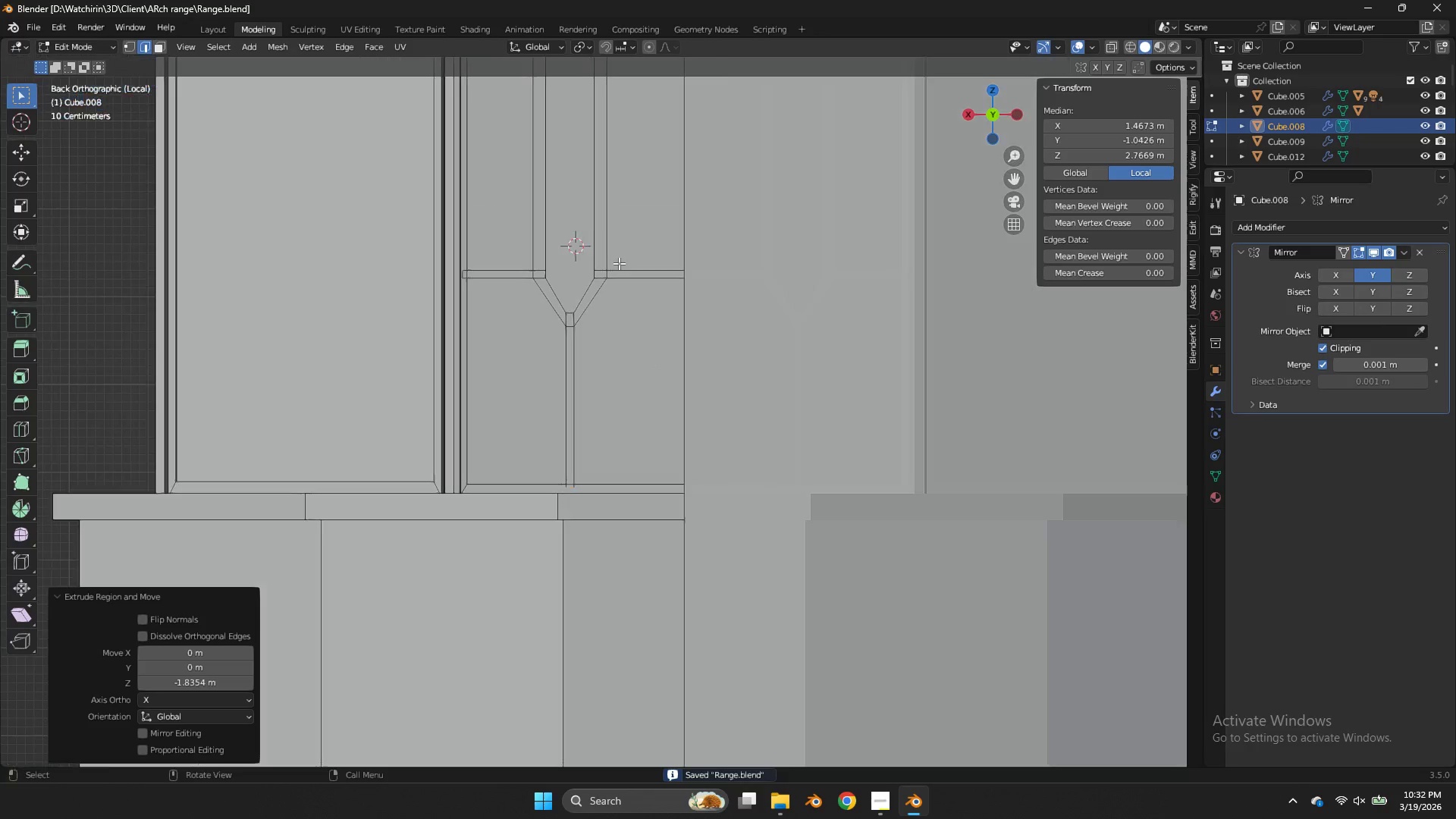 
key(L)
 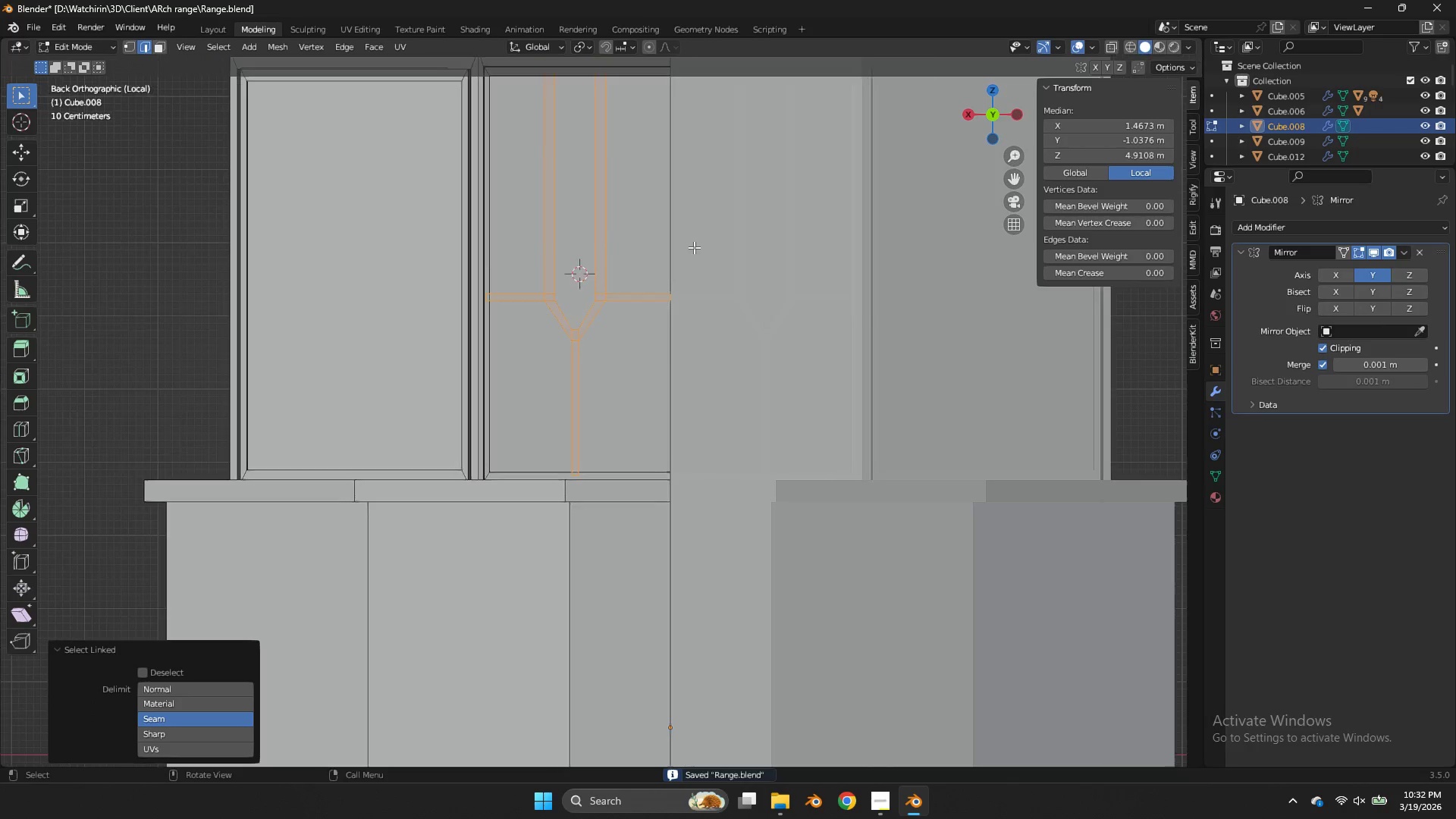 
scroll: coordinate [619, 263], scroll_direction: down, amount: 2.0
 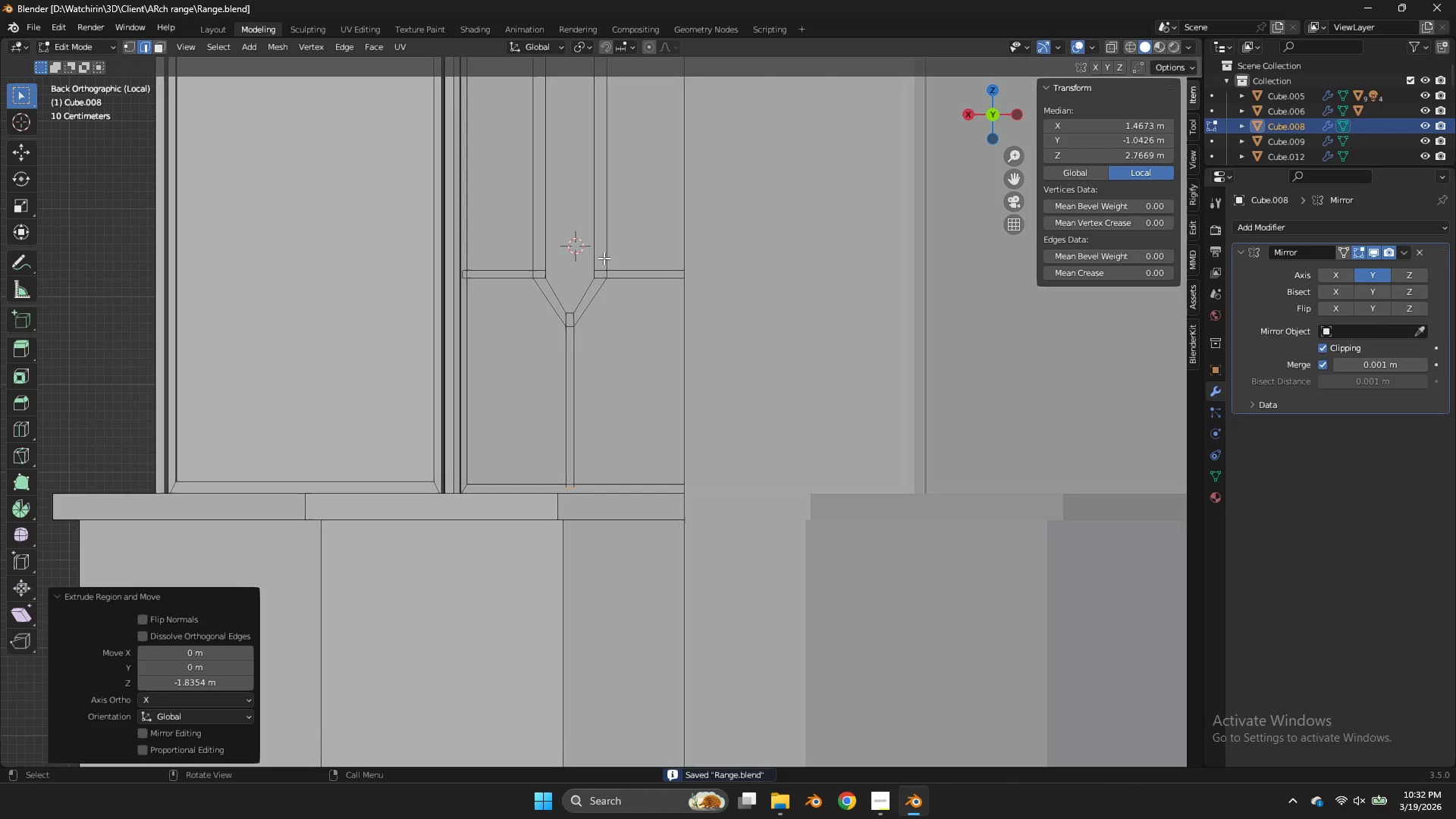 
left_click_drag(start_coordinate=[987, 130], to_coordinate=[1066, 234])
 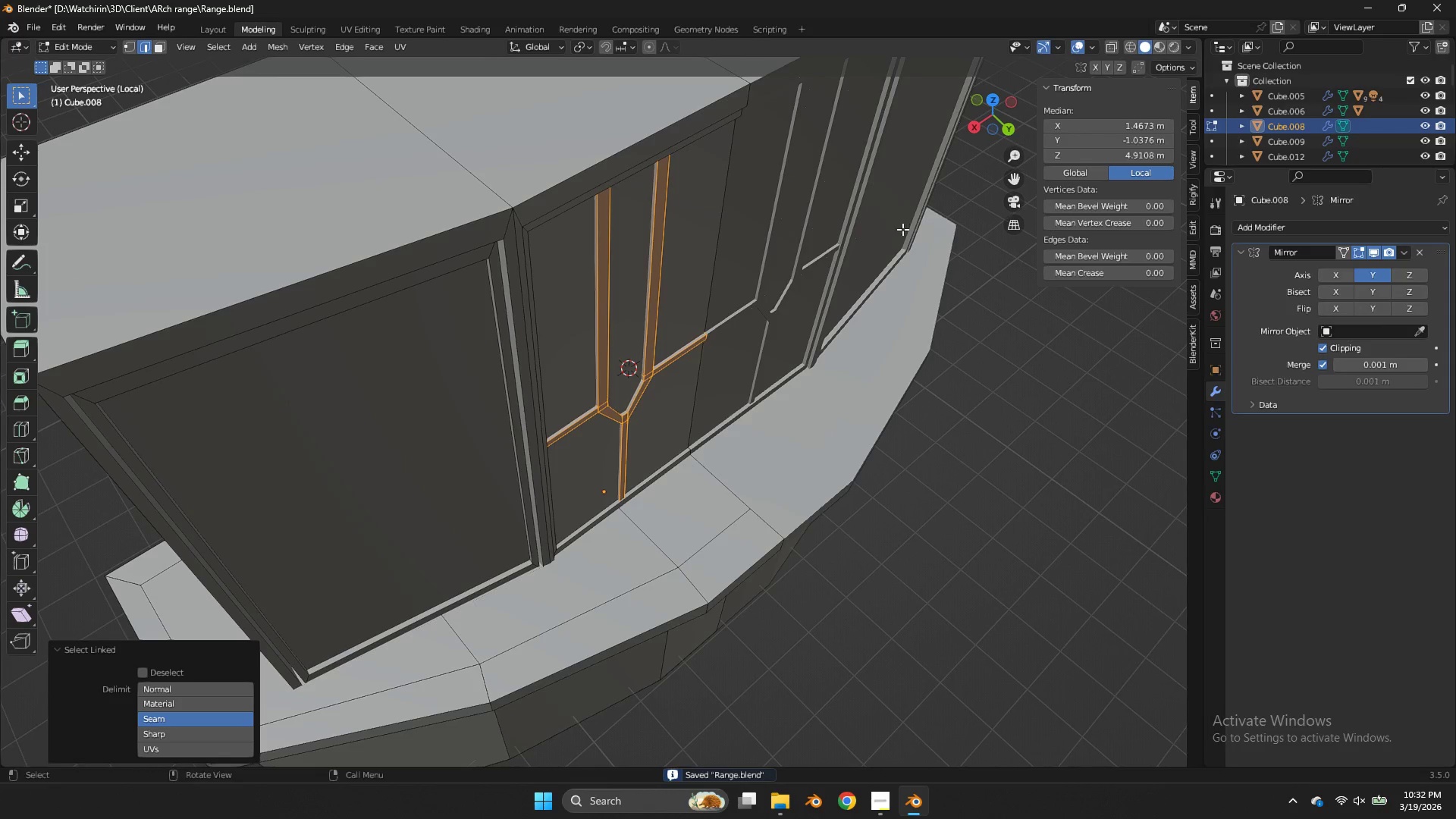 
scroll: coordinate [691, 249], scroll_direction: down, amount: 1.0
 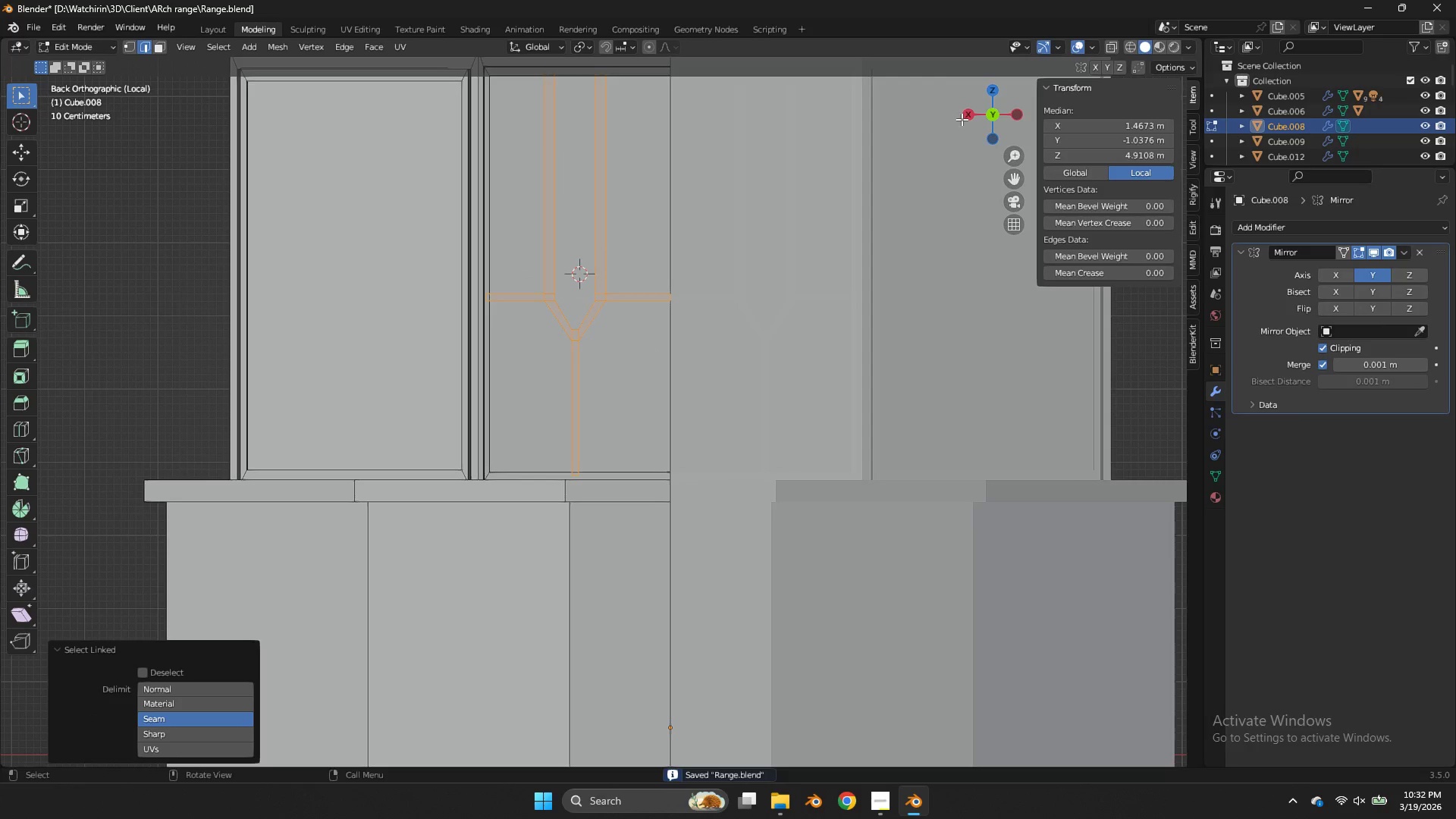 
type(Dx)
 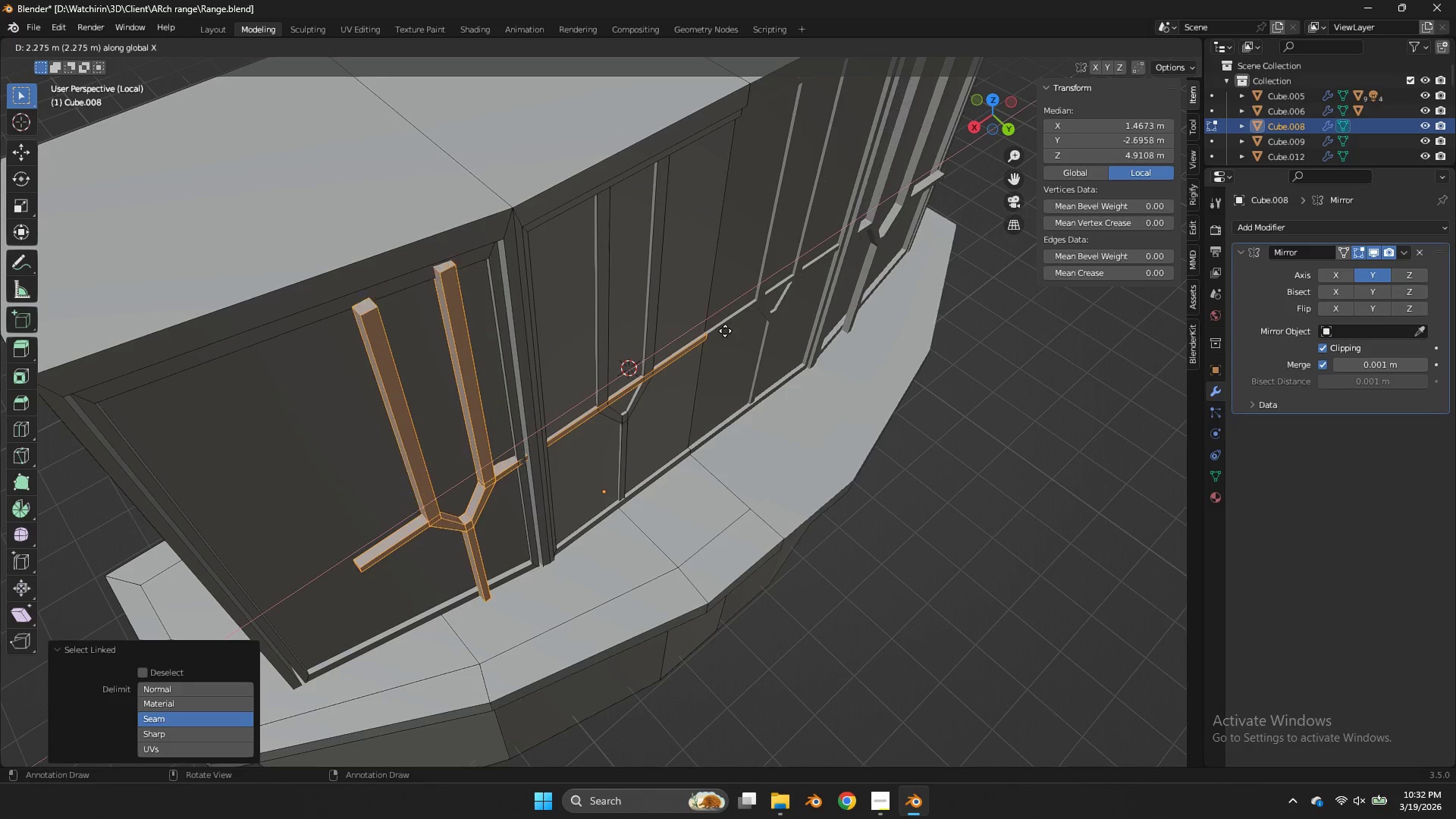 
right_click([723, 331])
 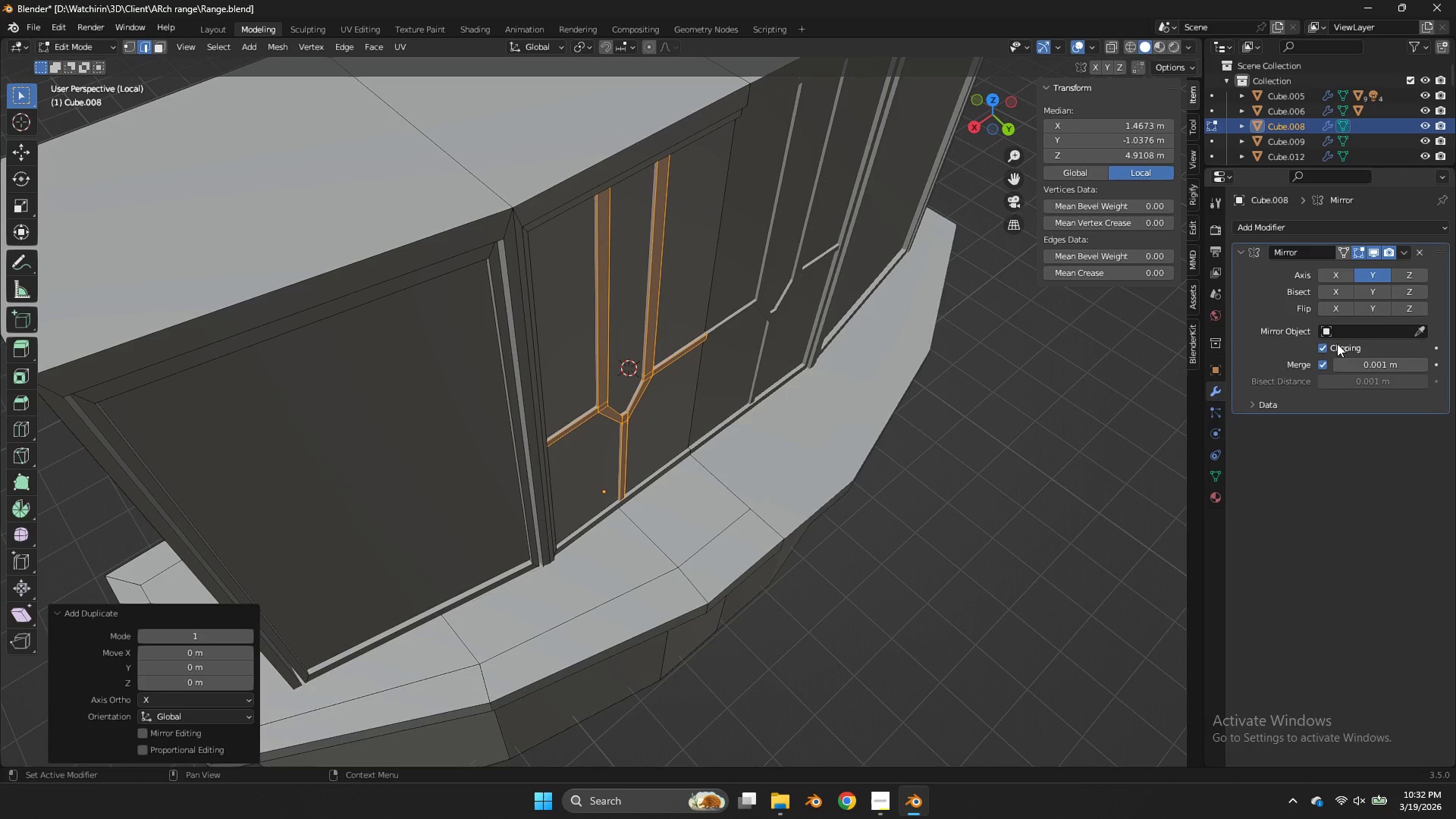 
left_click([1338, 349])
 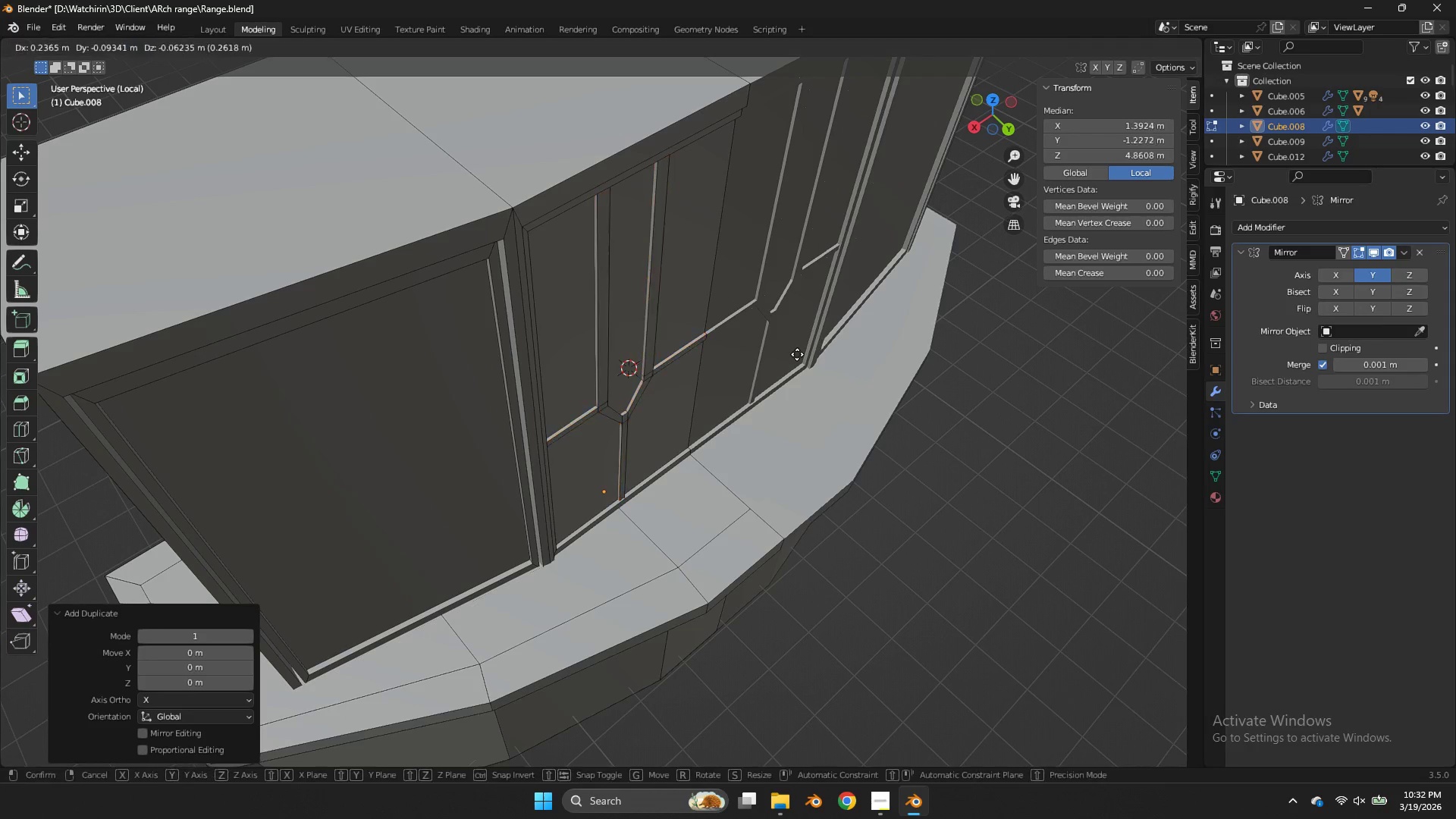 
type(gx)
 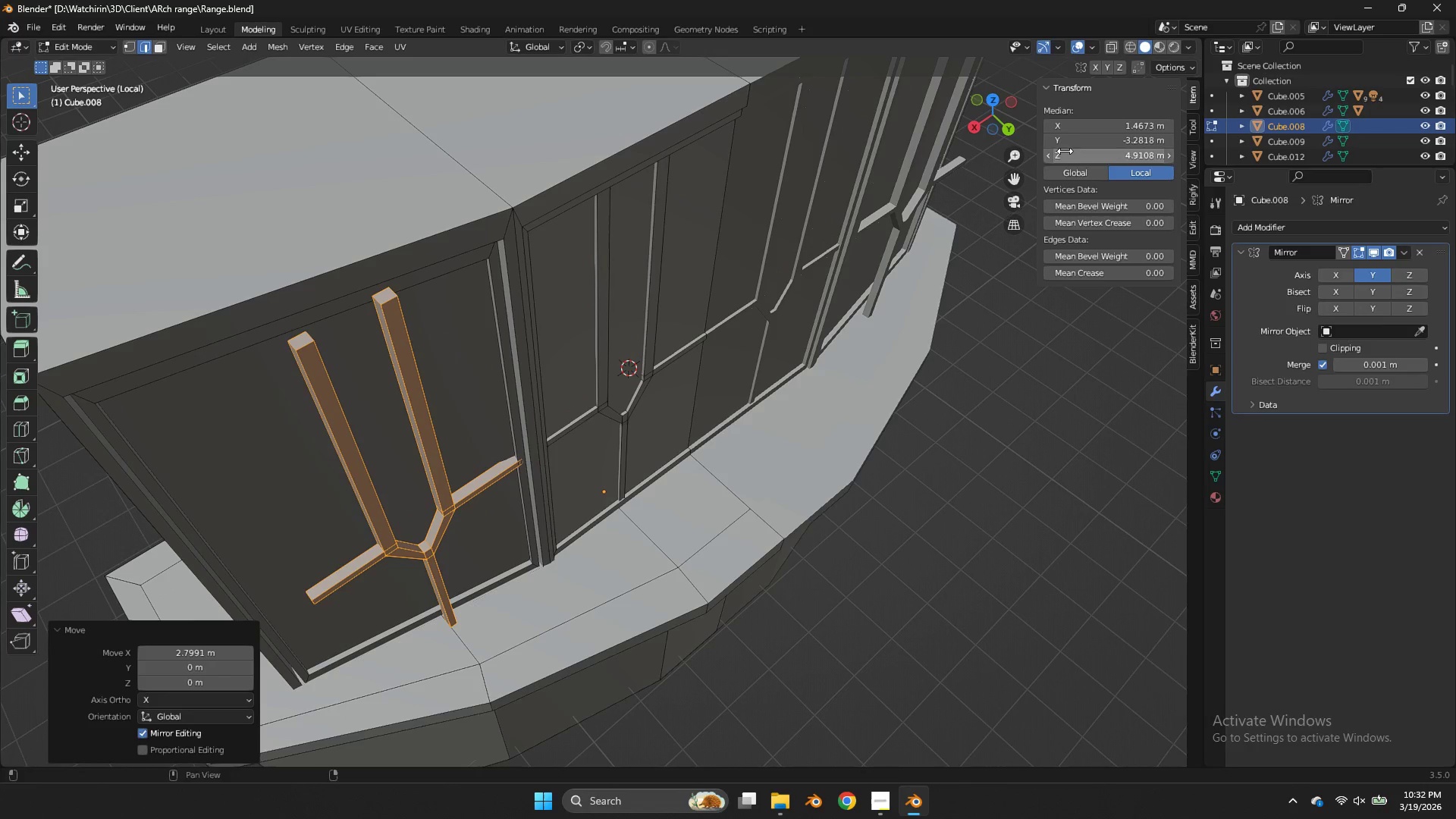 
left_click([999, 97])
 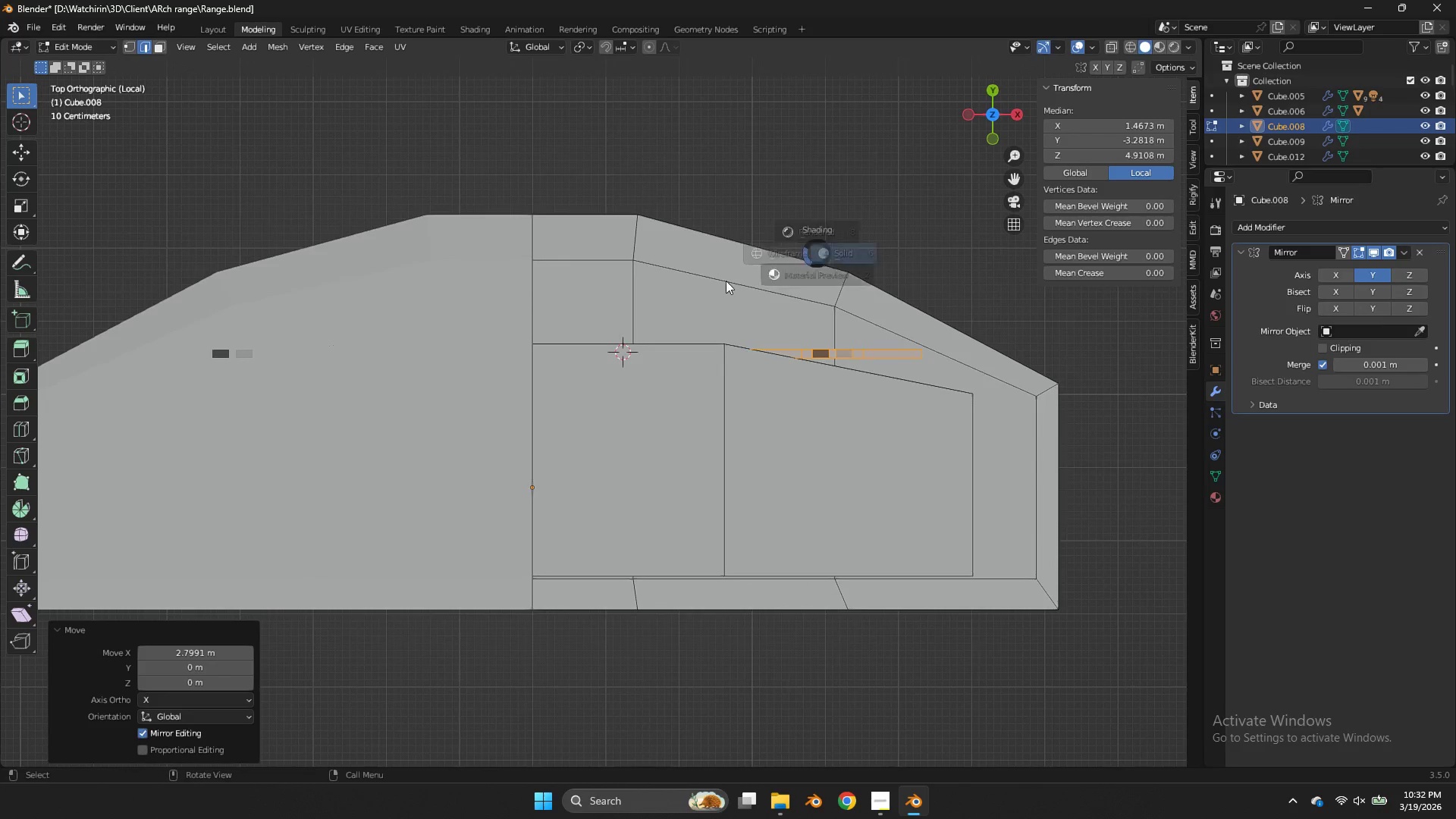 
type(zr)
 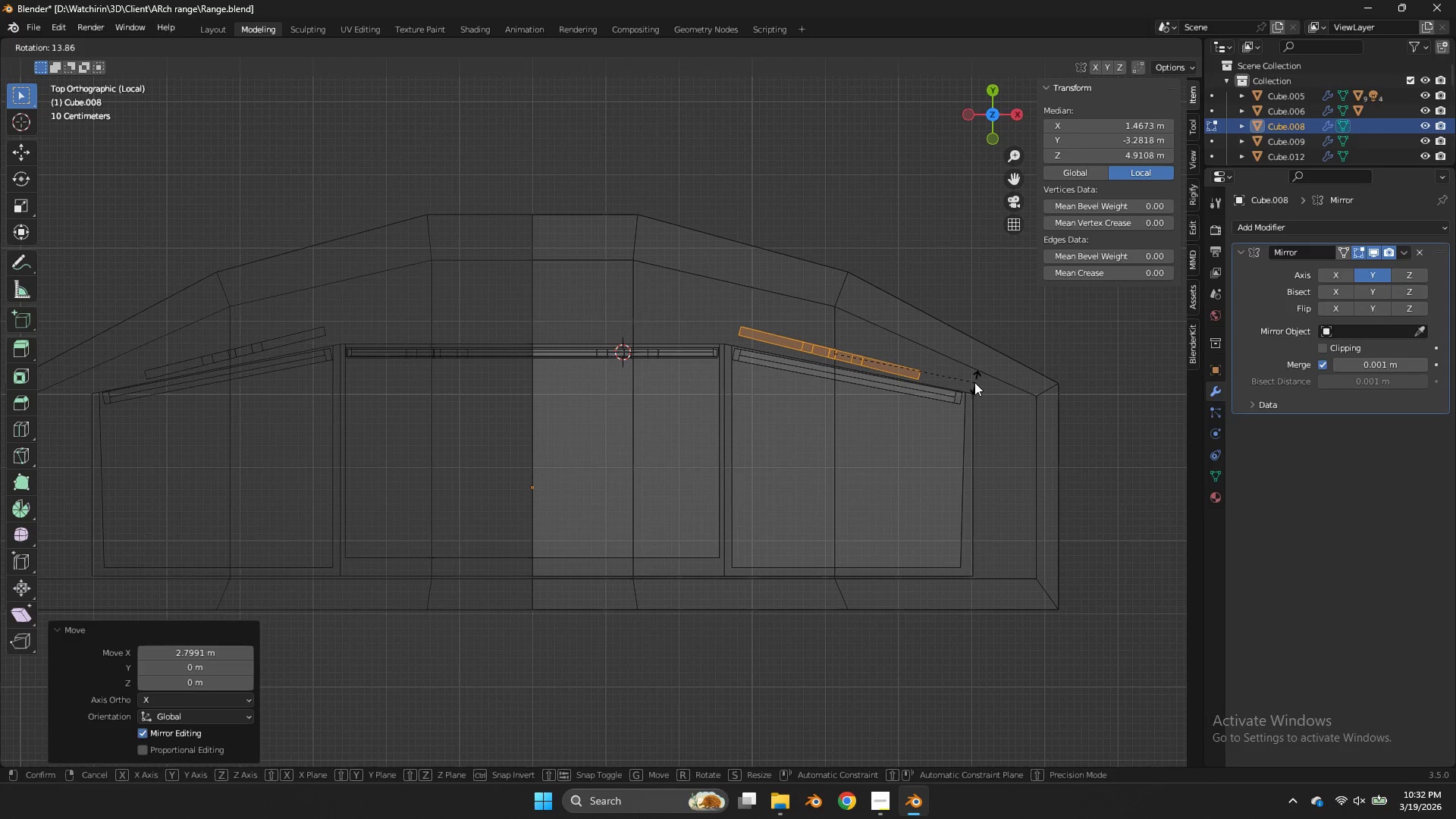 
left_click([974, 382])
 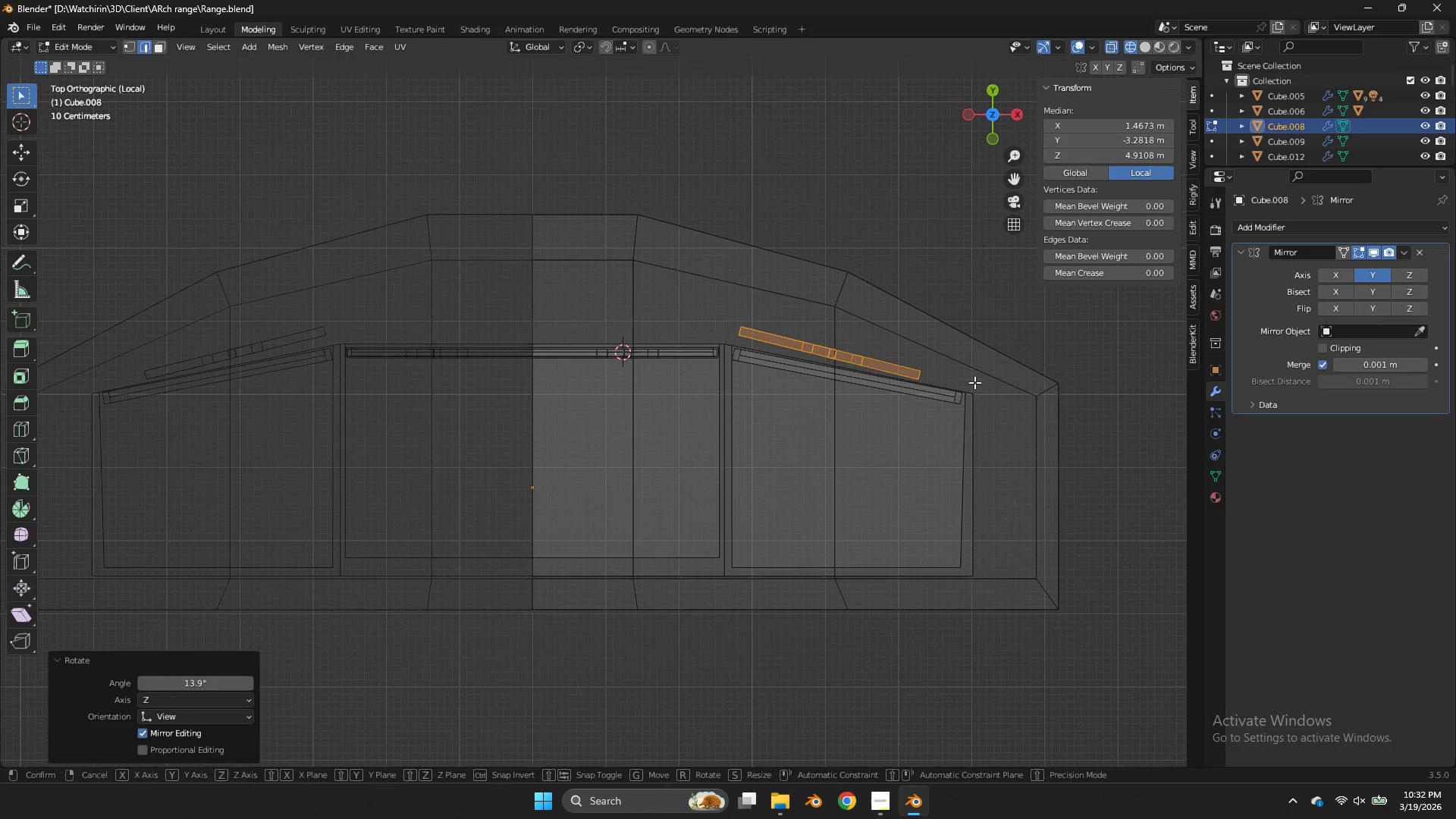 
key(G)
 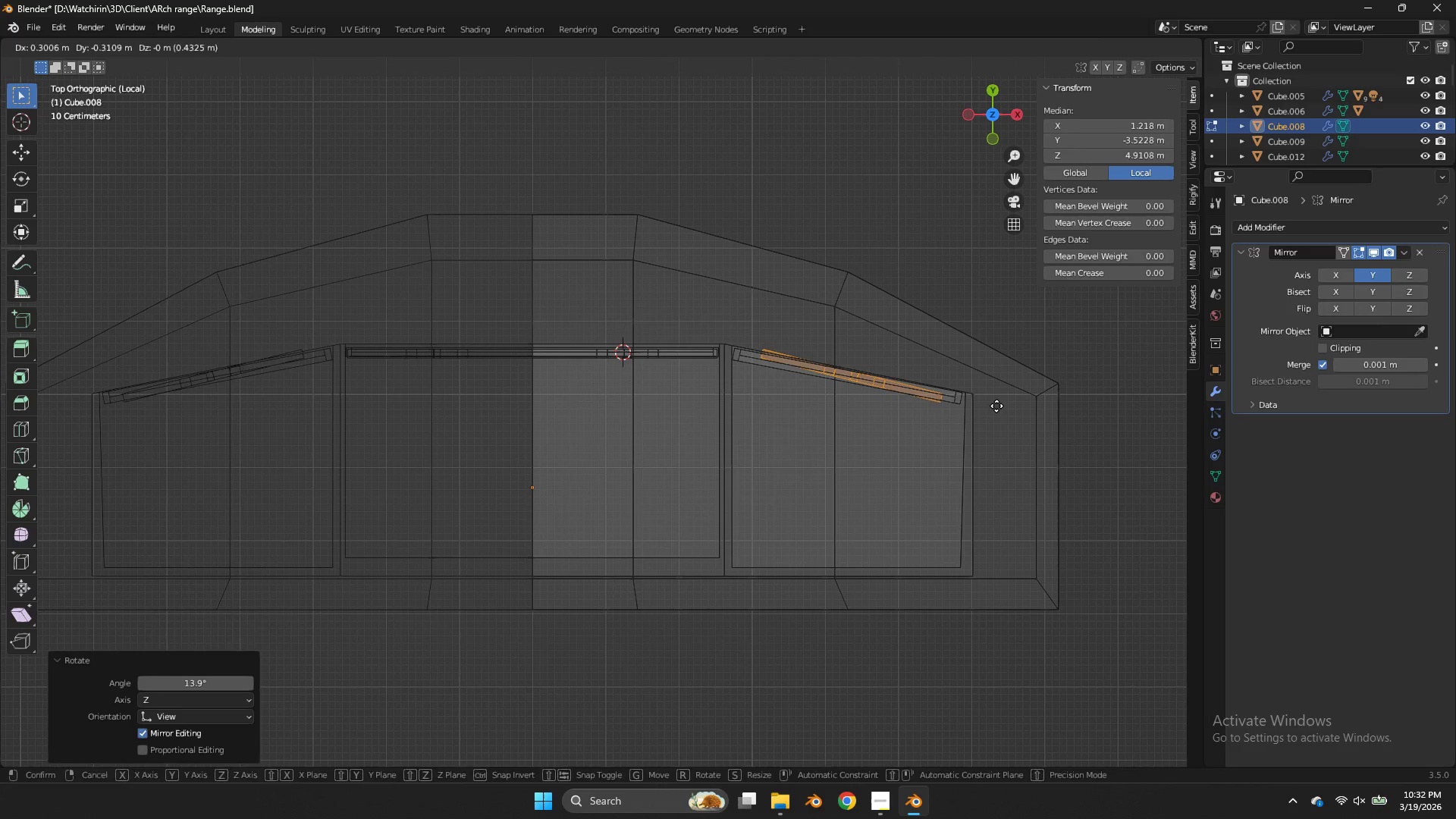 
left_click([996, 406])
 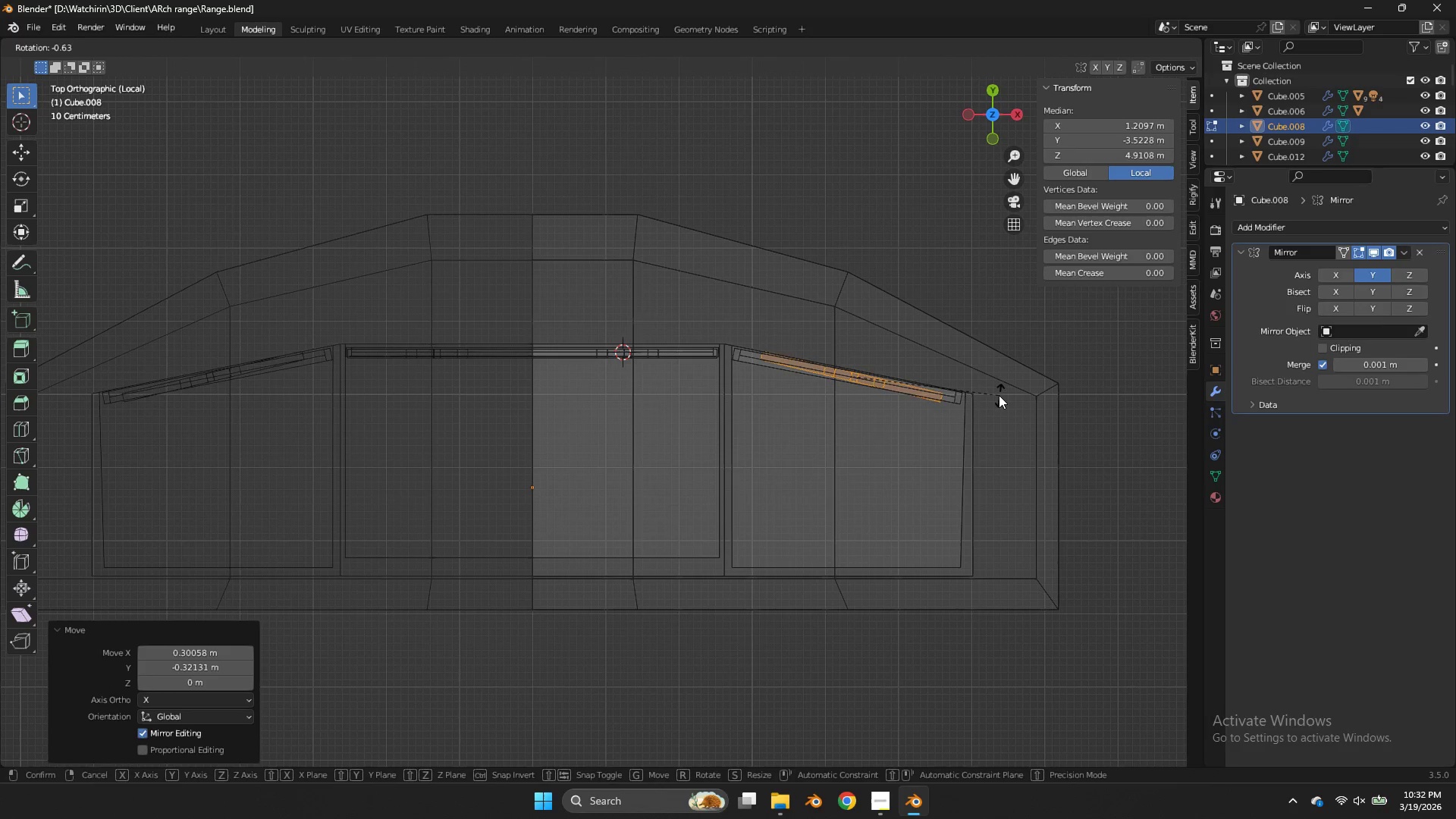 
key(R)
 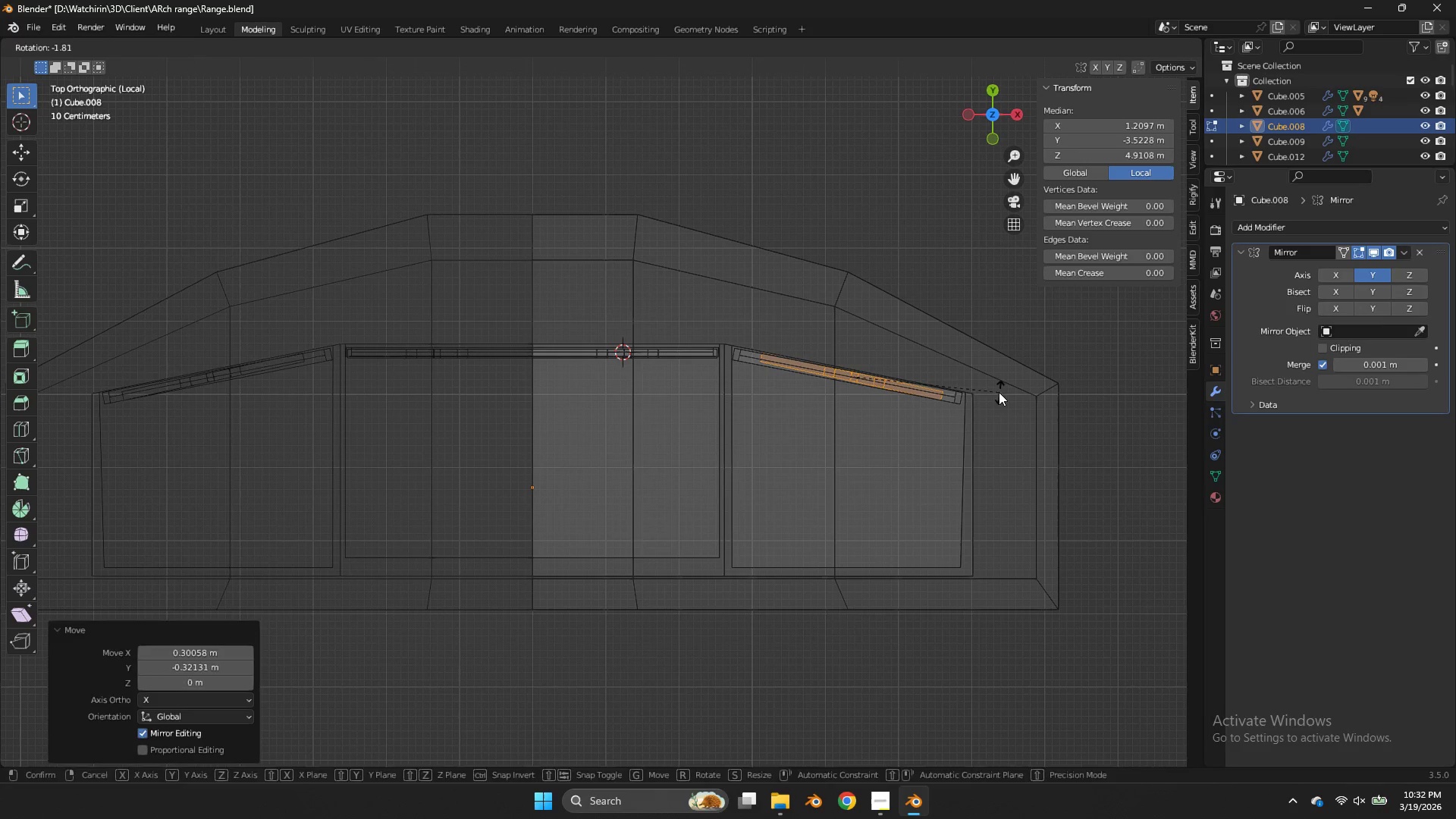 
left_click([999, 392])
 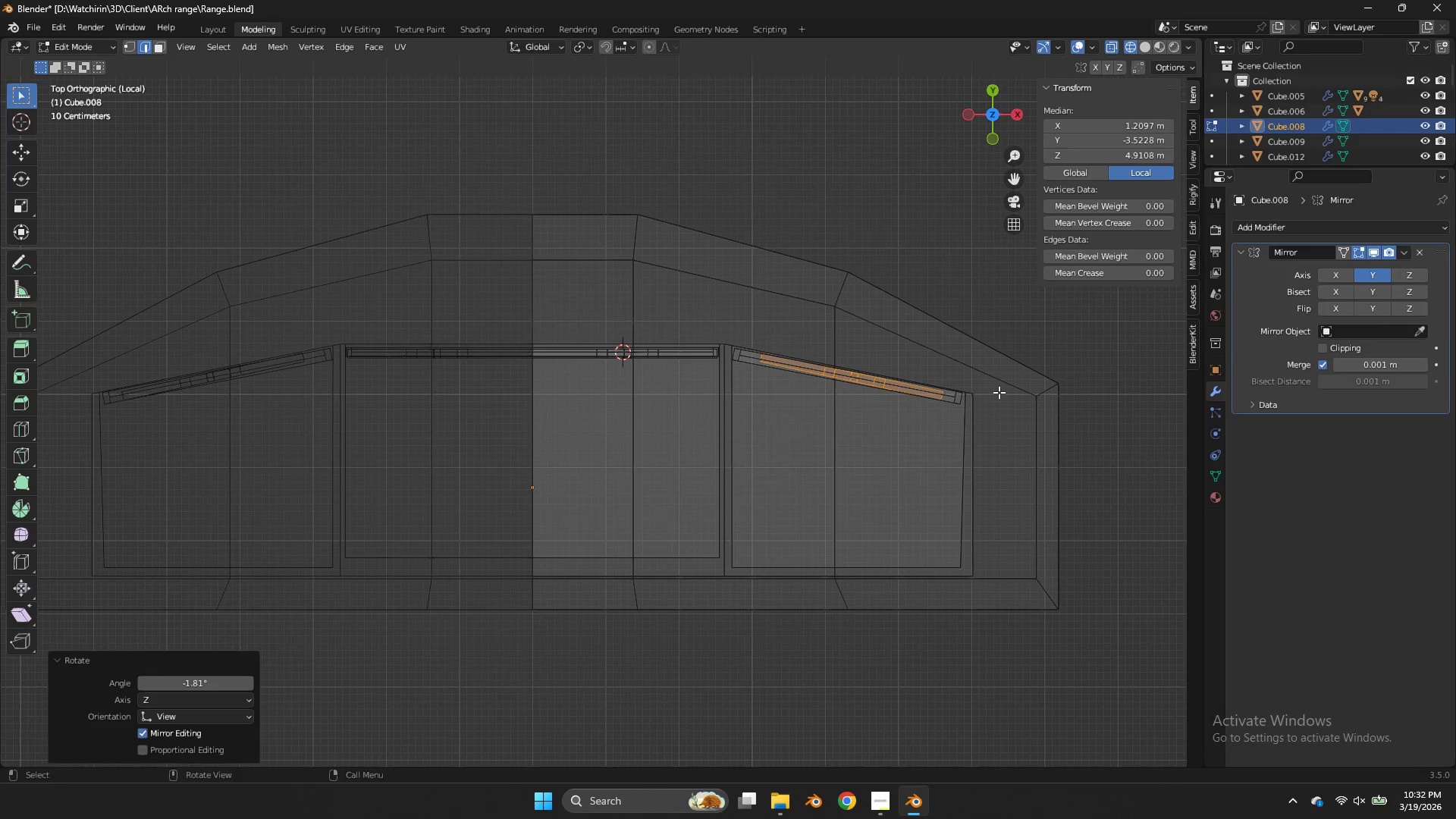 
key(G)
 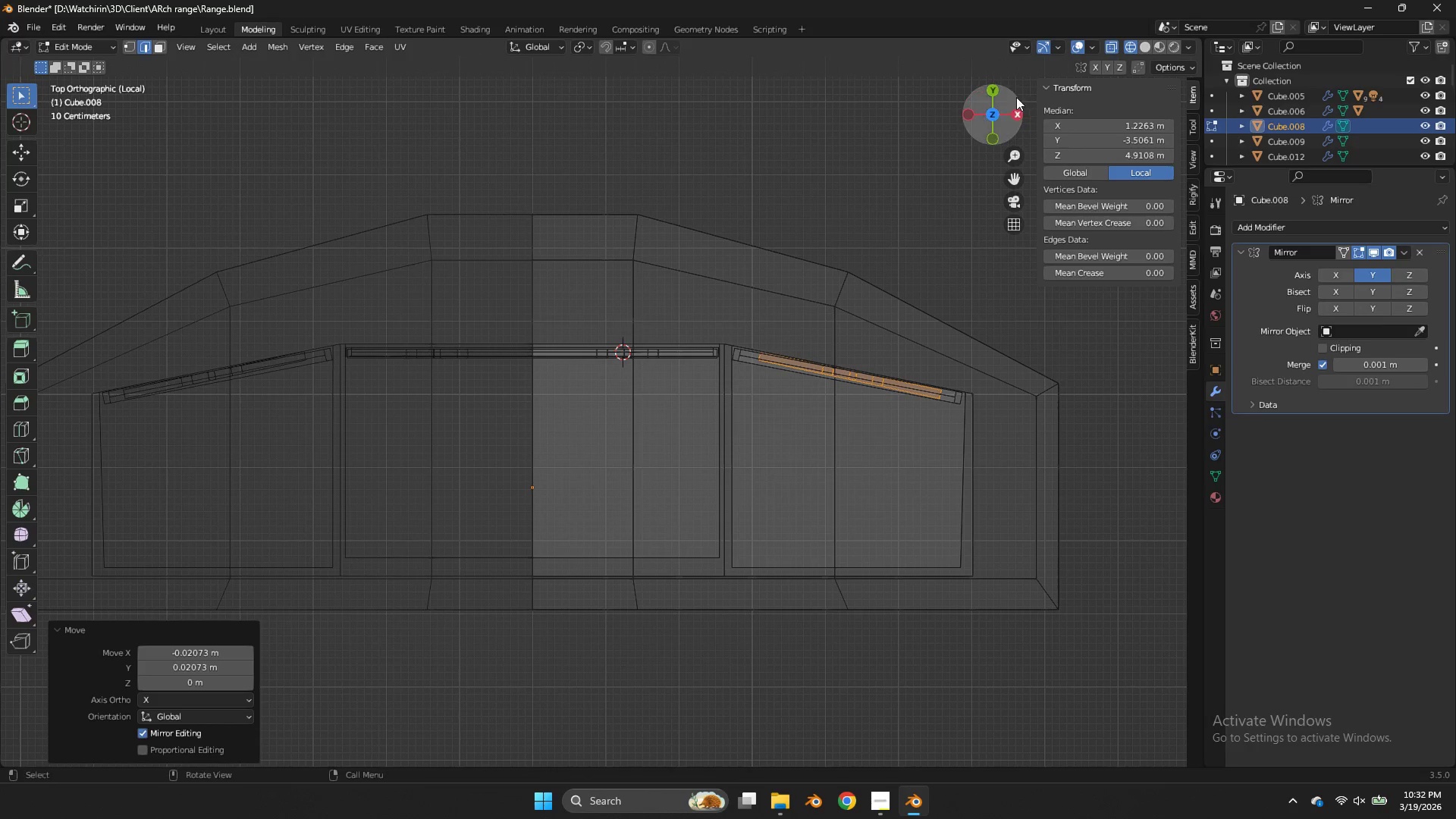 
left_click_drag(start_coordinate=[1001, 93], to_coordinate=[714, 690])
 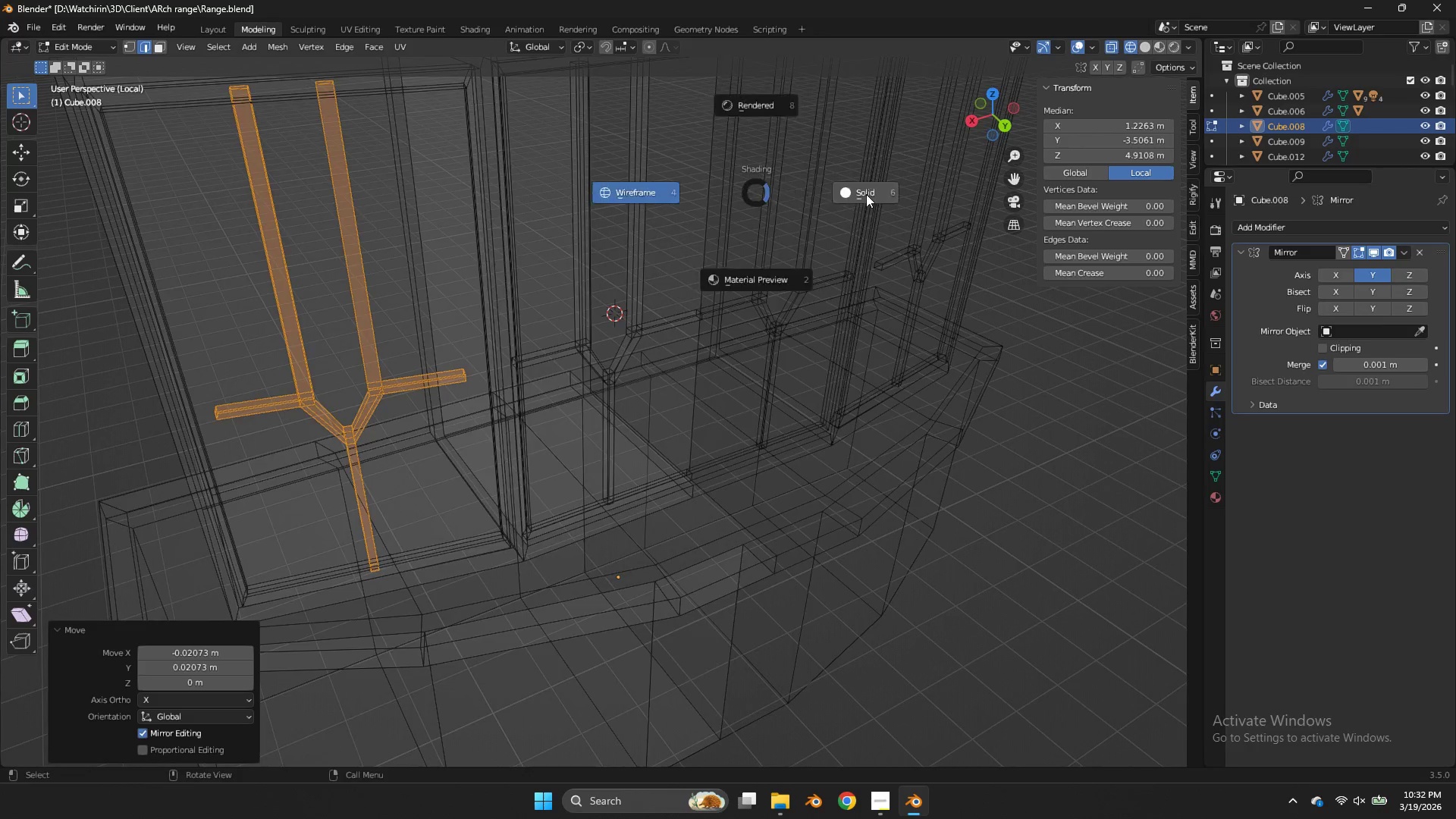 
type(zzzg)
 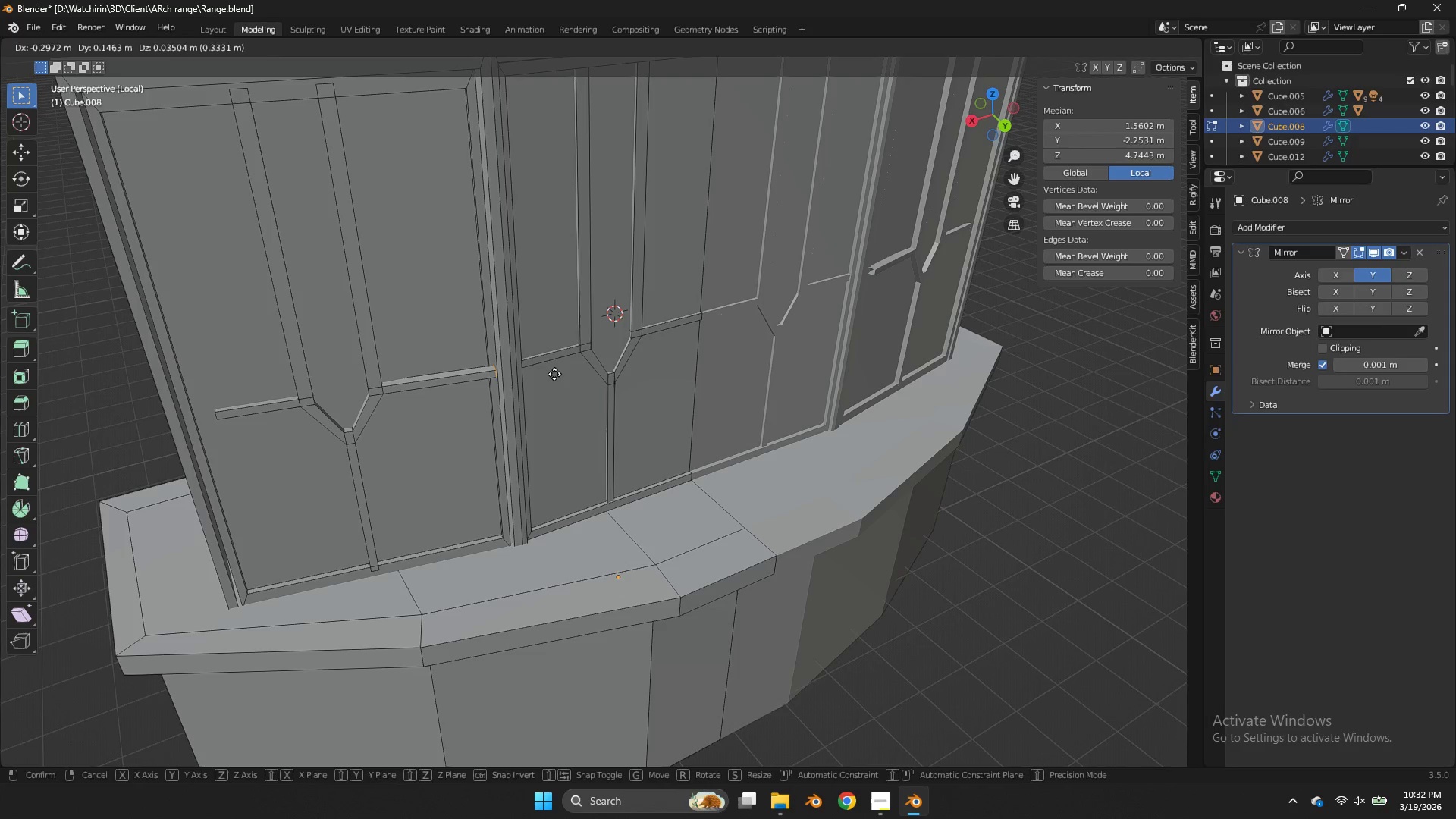 
left_click_drag(start_coordinate=[482, 362], to_coordinate=[453, 389])
 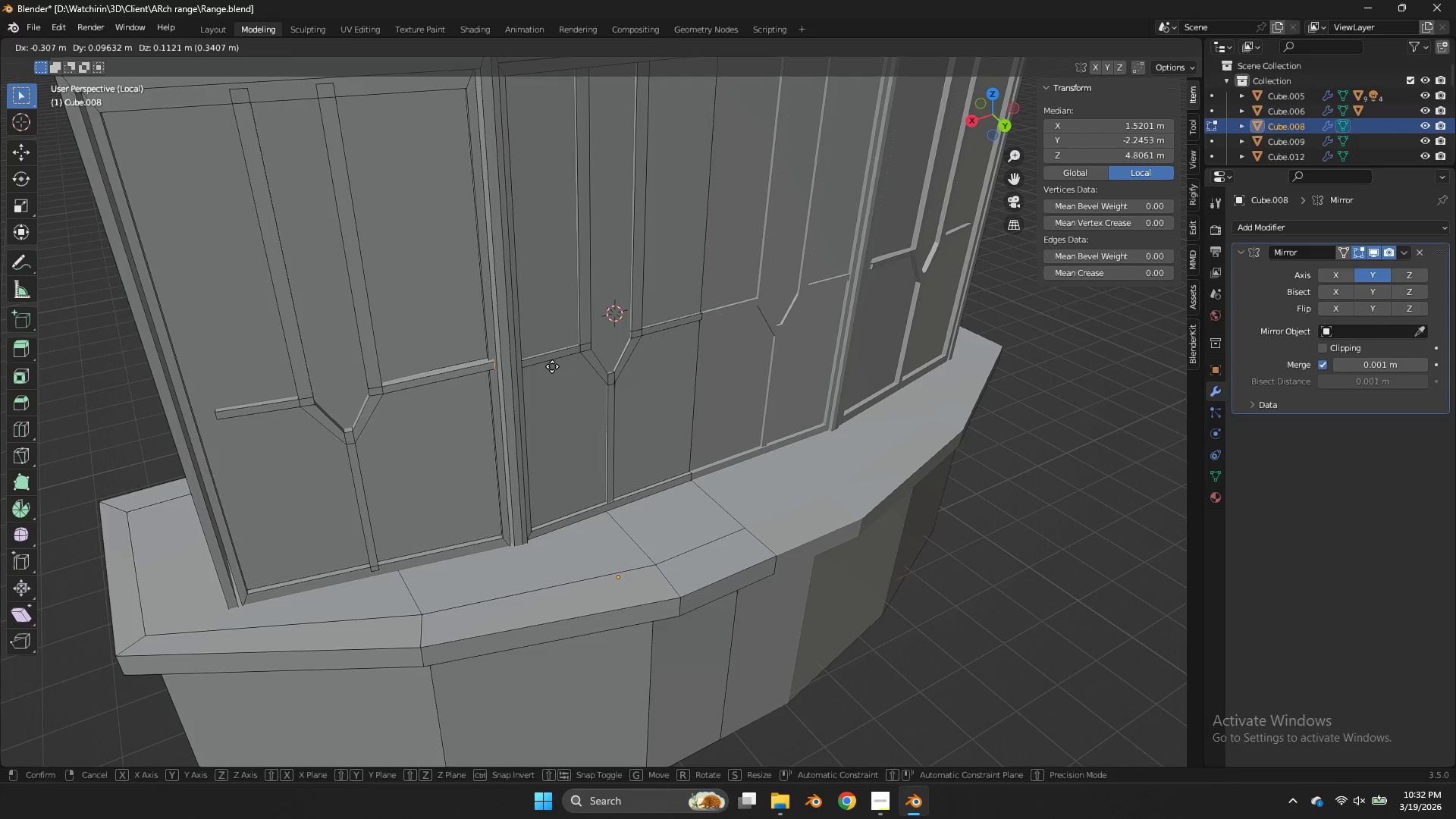 
left_click_drag(start_coordinate=[1013, 110], to_coordinate=[1080, 155])
 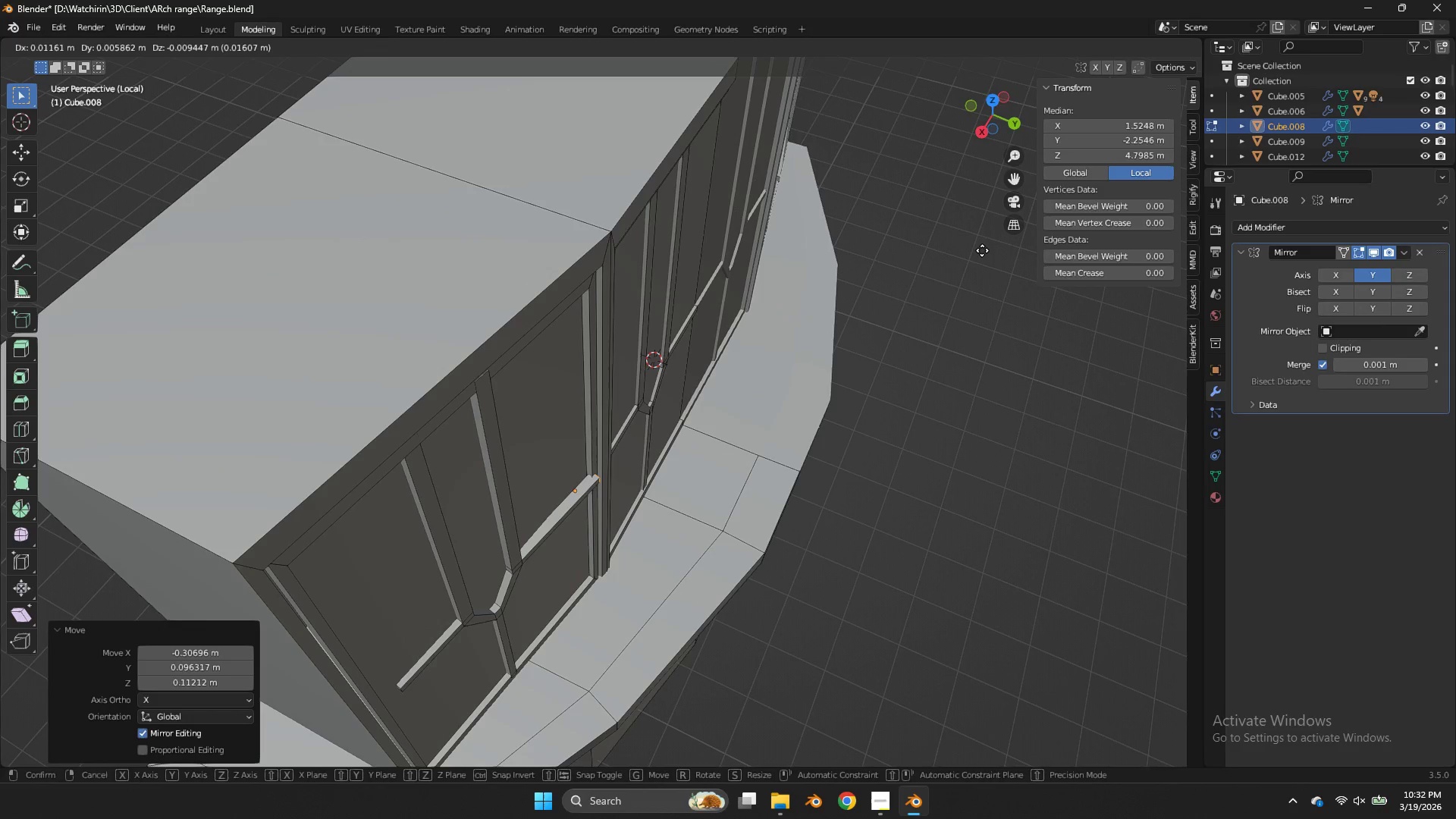 
key(G)
 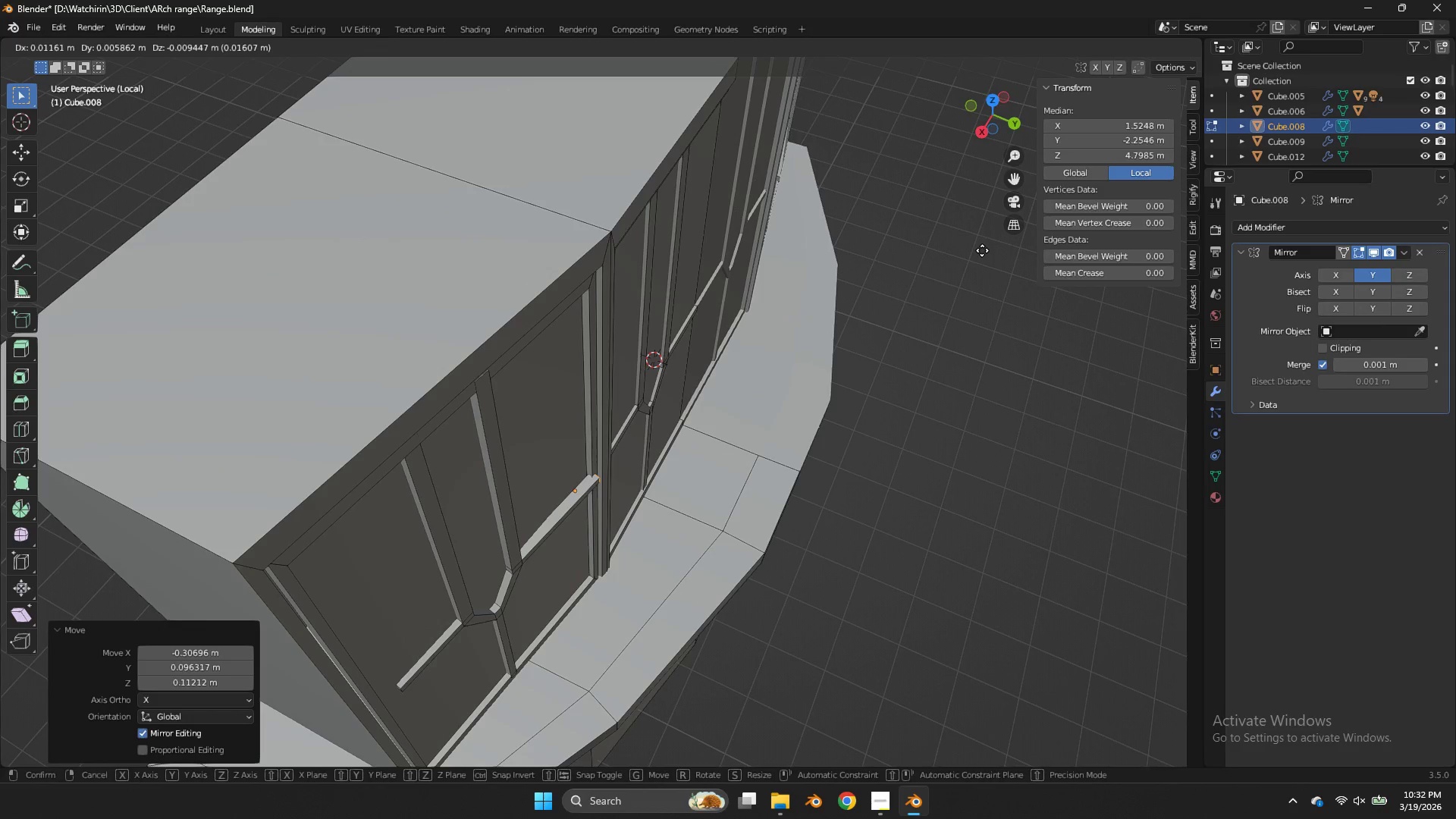 
hold_key(key=ShiftLeft, duration=1.49)
left_click([908, 206])
 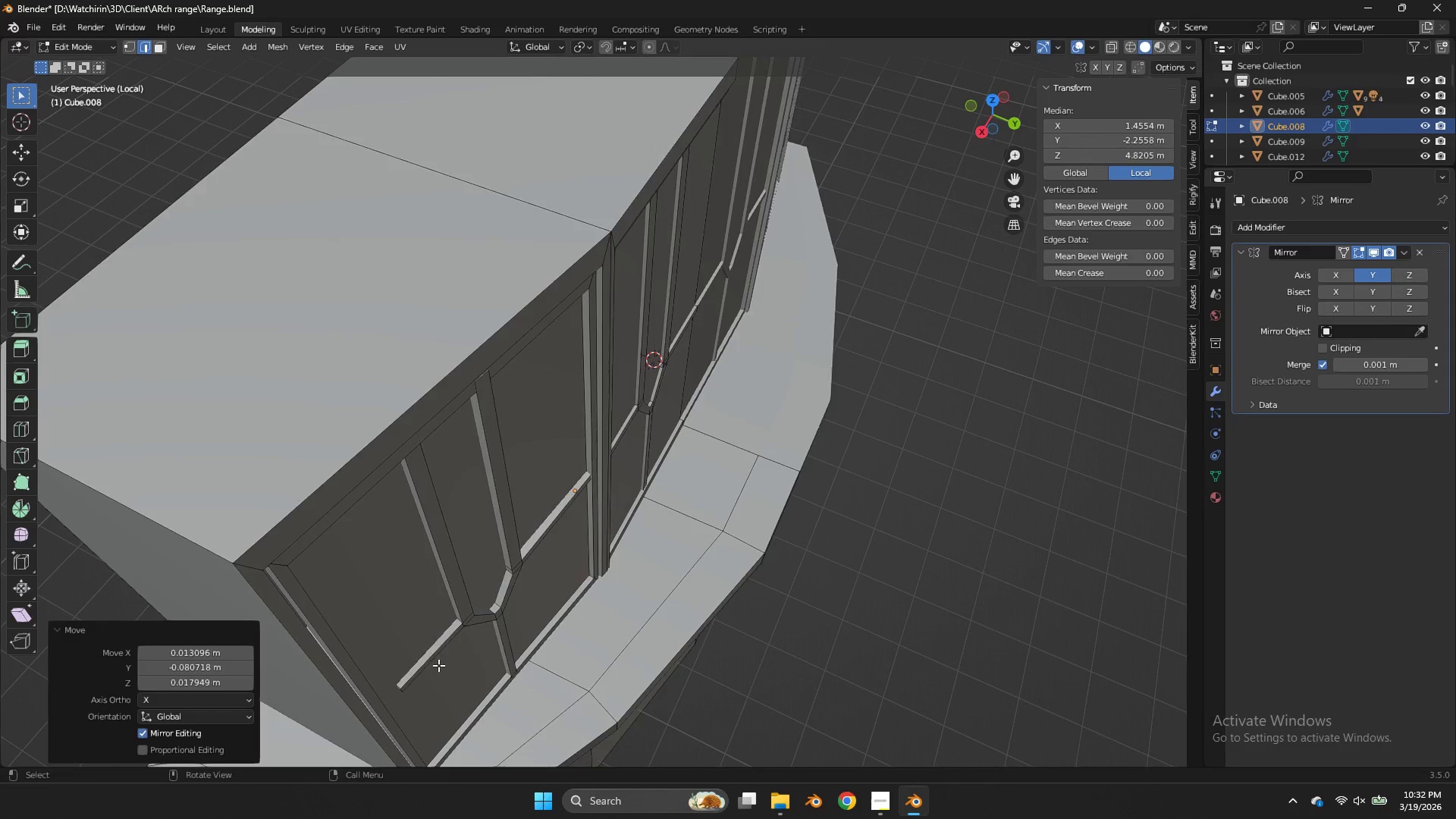 
type(zzg)
 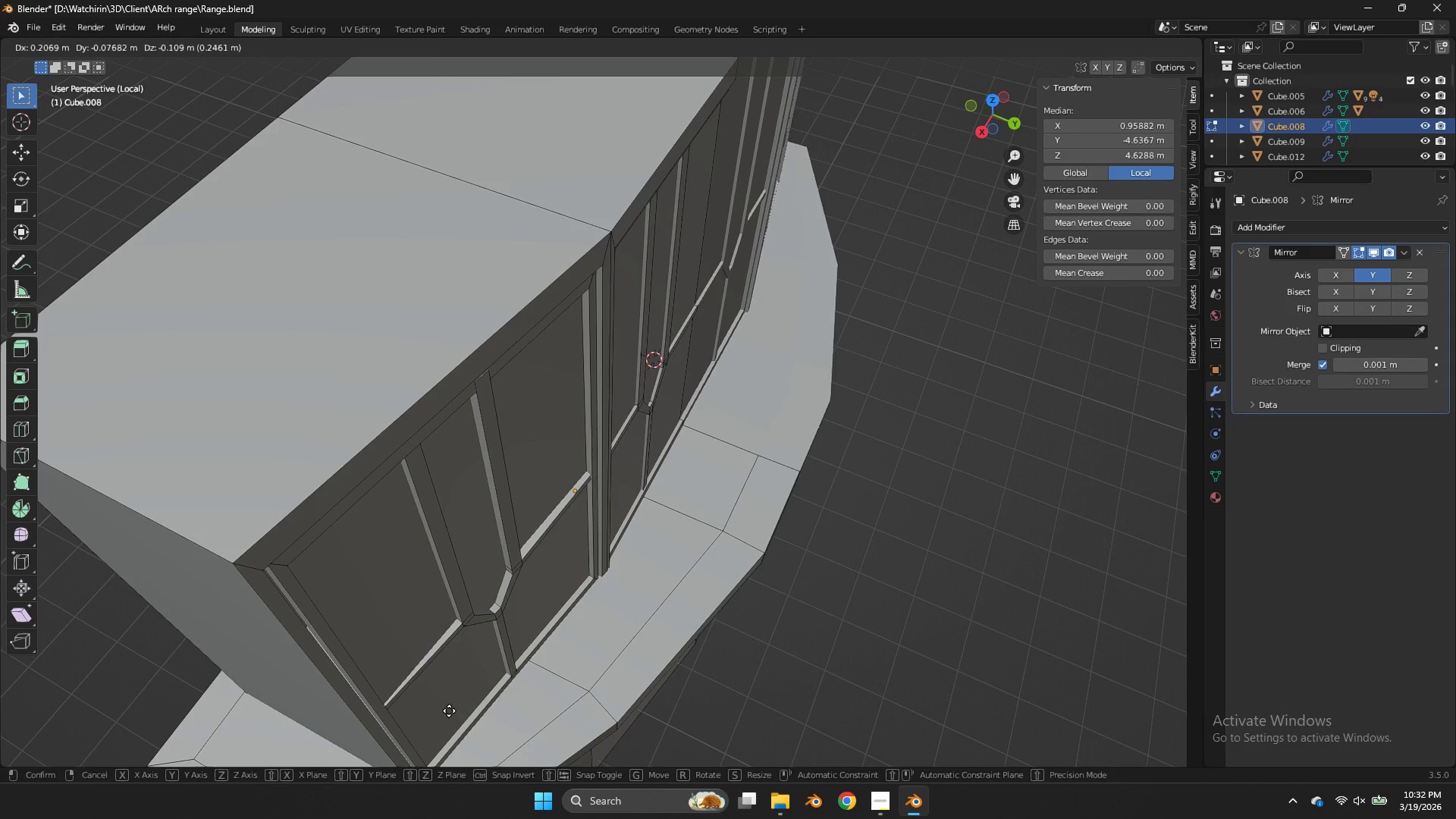 
left_click_drag(start_coordinate=[406, 669], to_coordinate=[382, 703])
 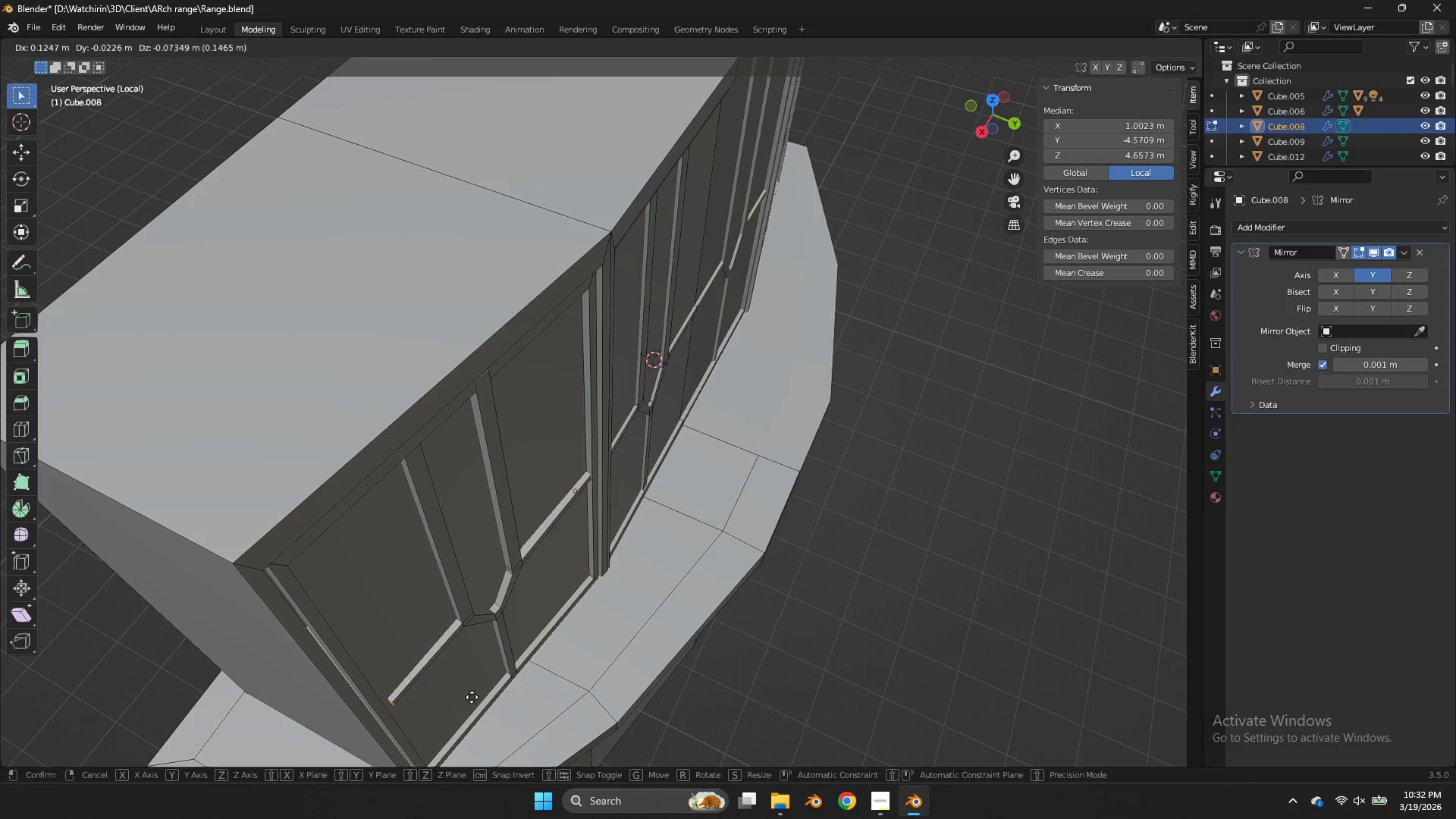 
hold_key(key=ShiftLeft, duration=1.09)
 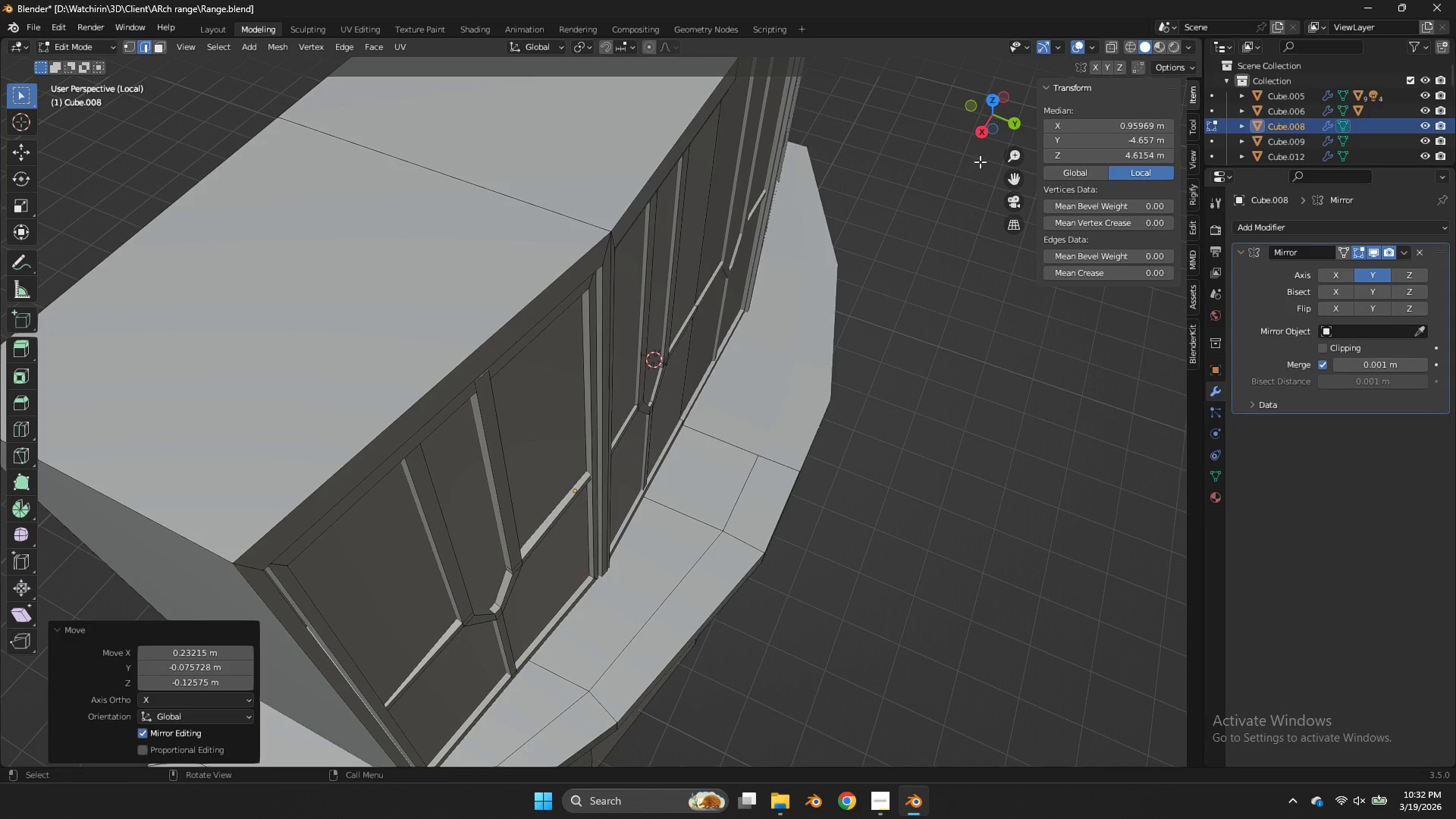 
left_click_drag(start_coordinate=[985, 136], to_coordinate=[896, 86])
 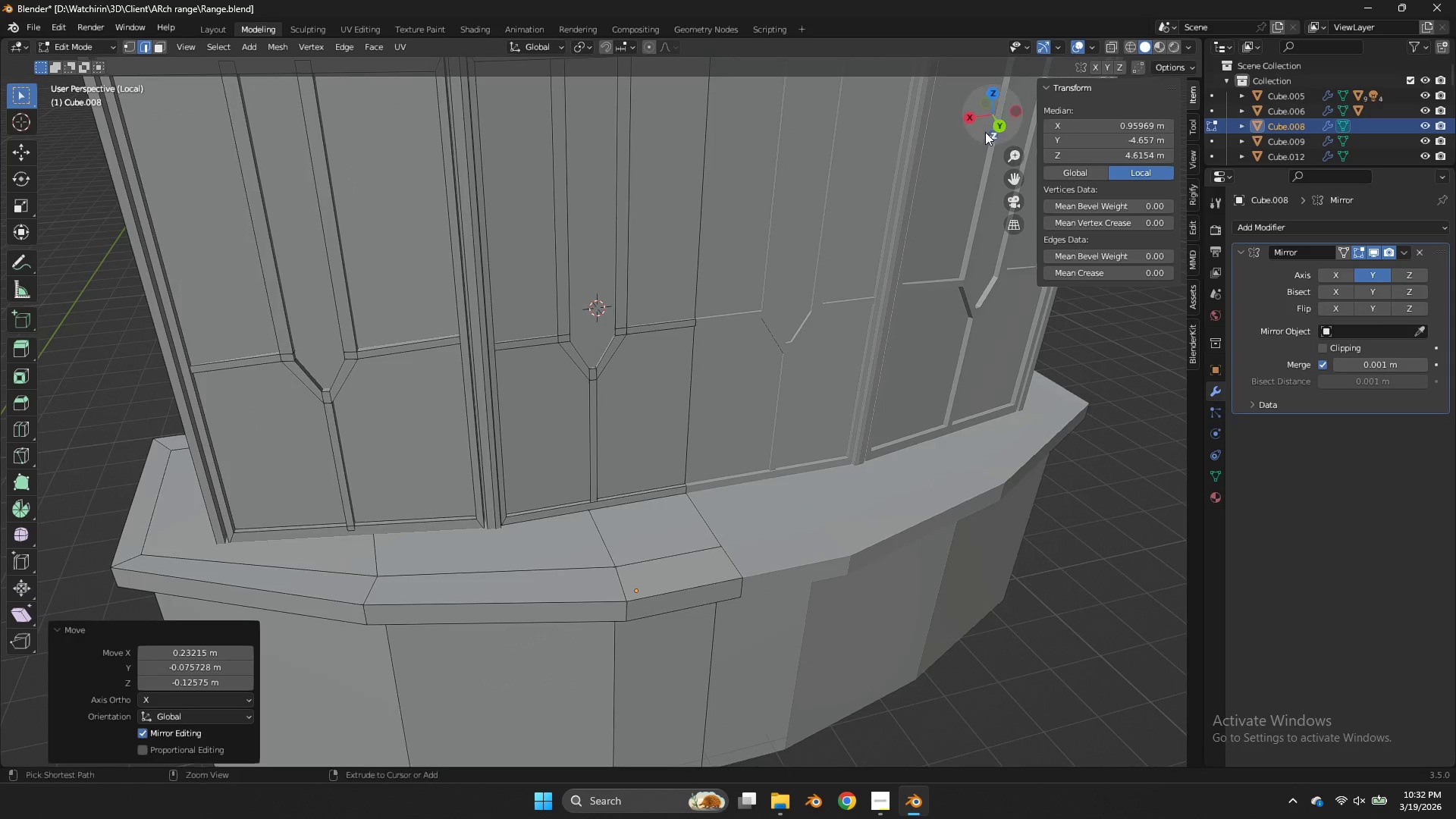 
key(Control+S)
 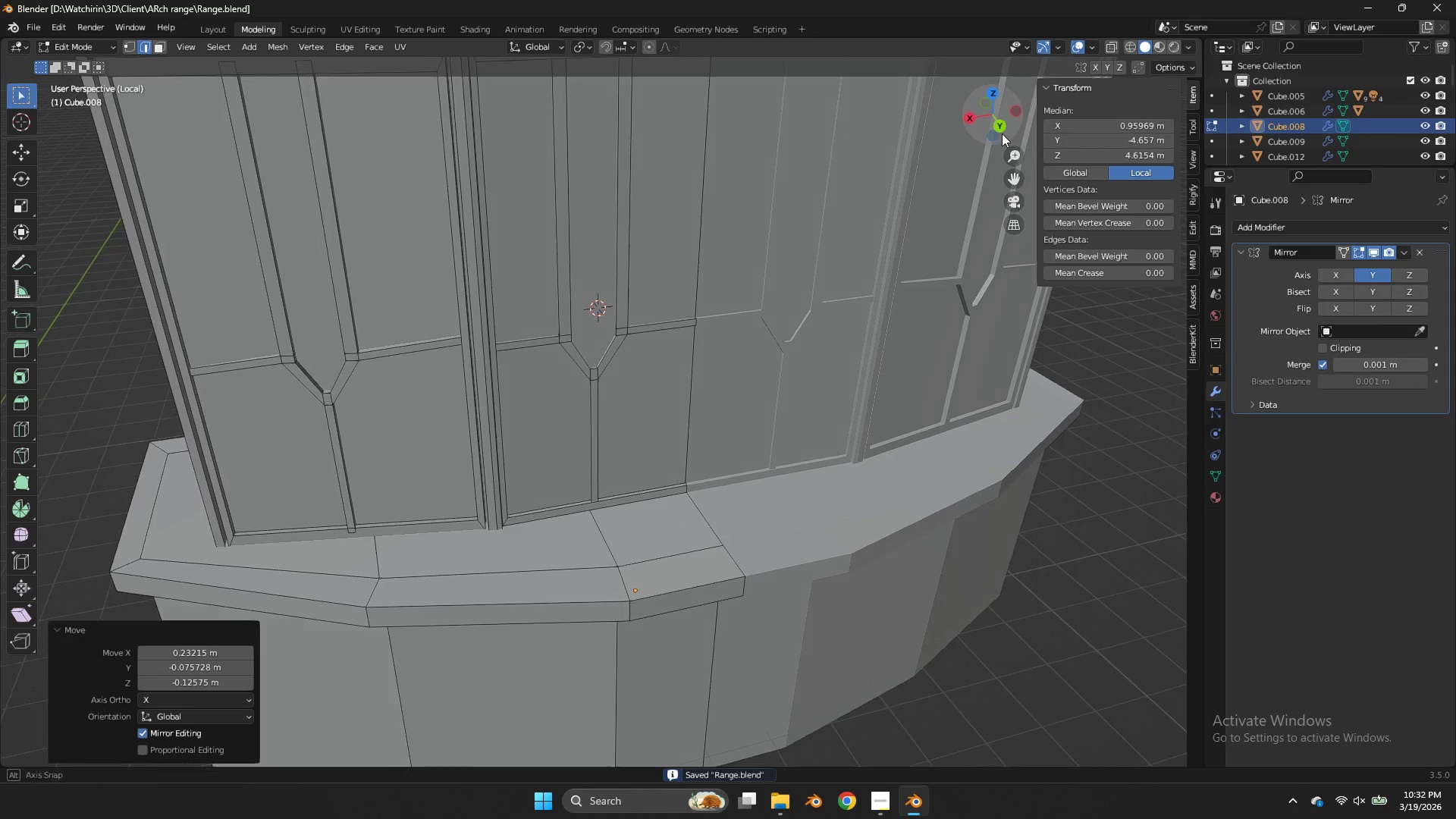 
left_click_drag(start_coordinate=[995, 133], to_coordinate=[1017, 102])
 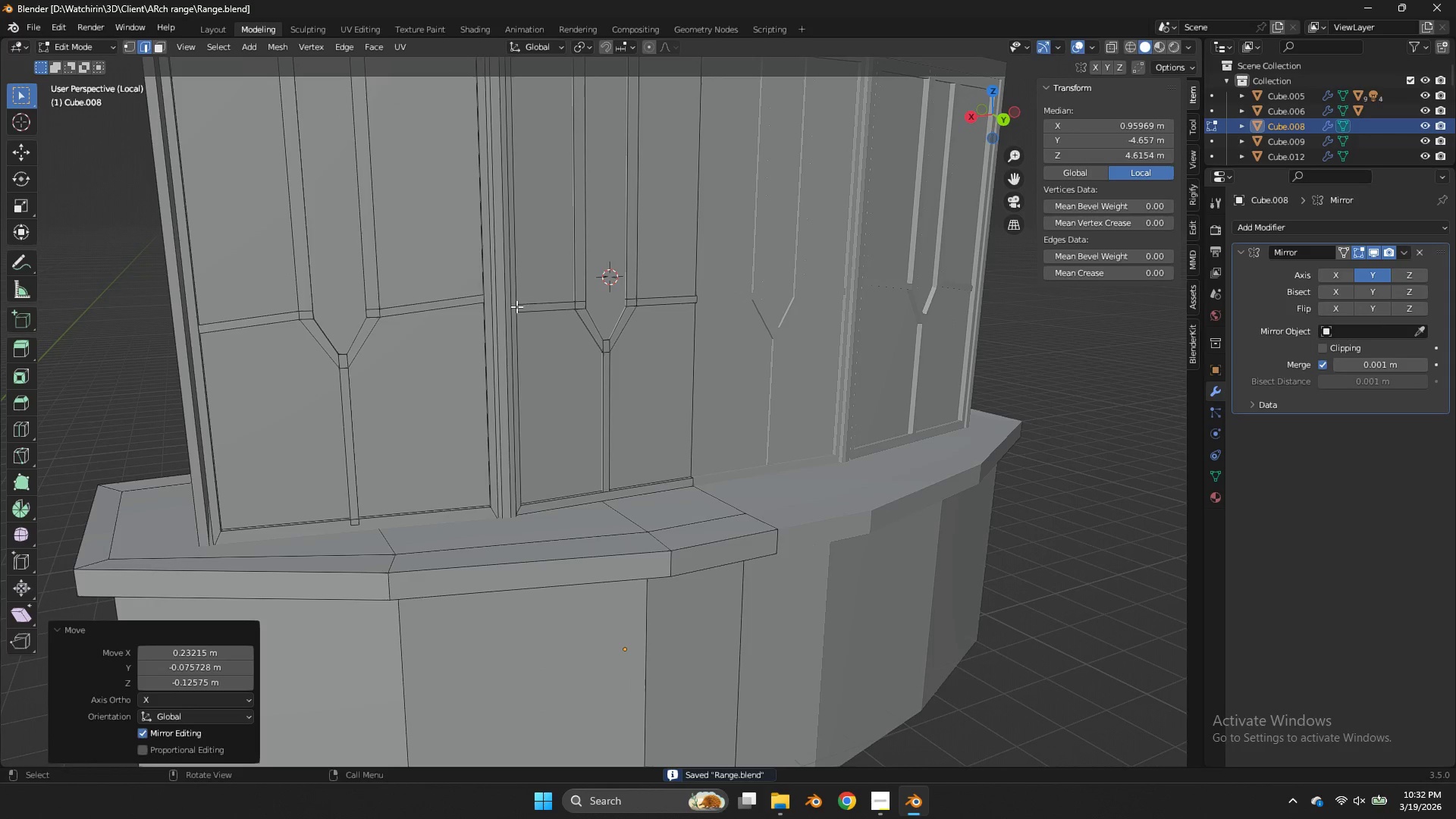 
type(zgz)
 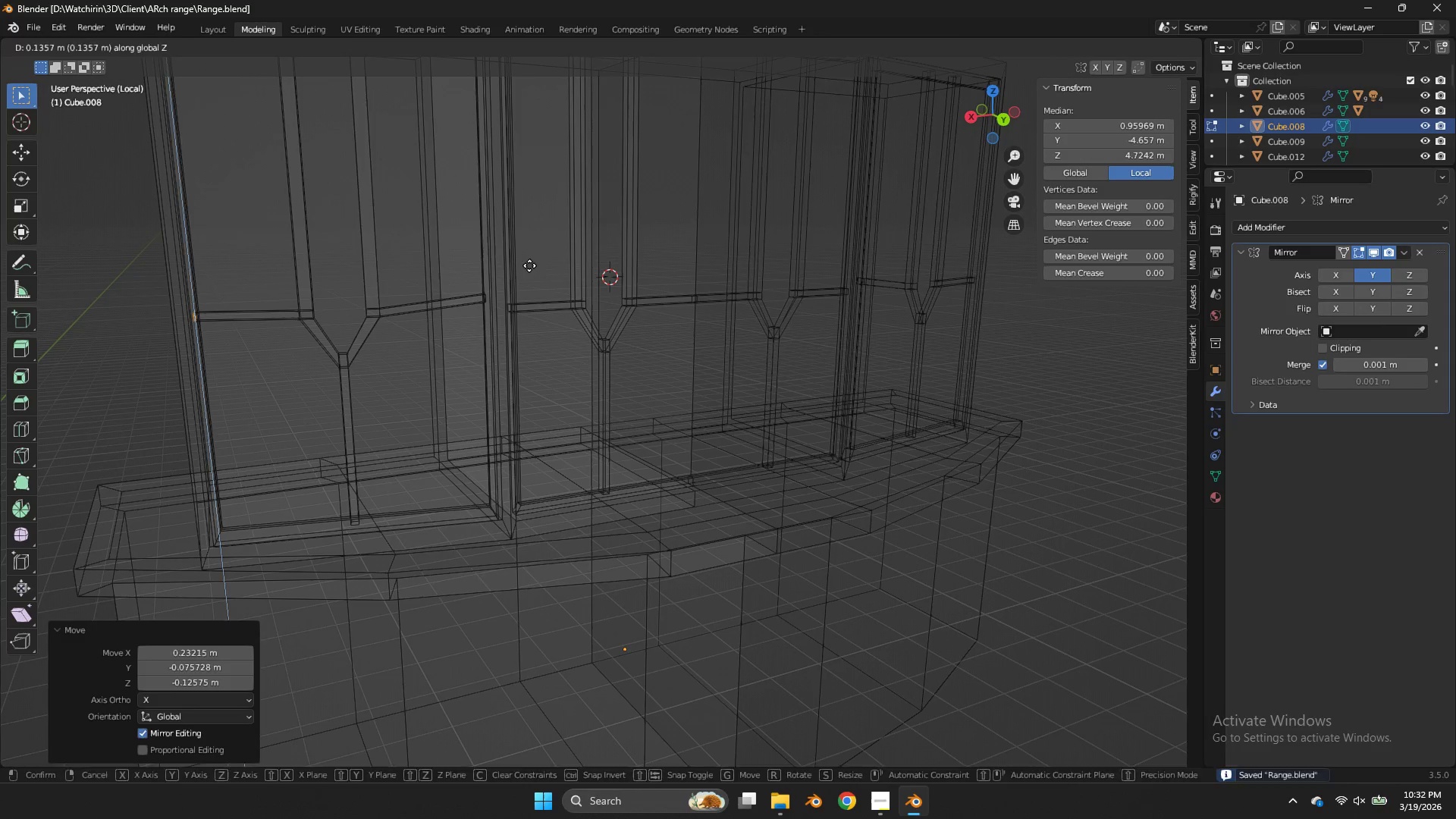 
left_click([529, 265])
 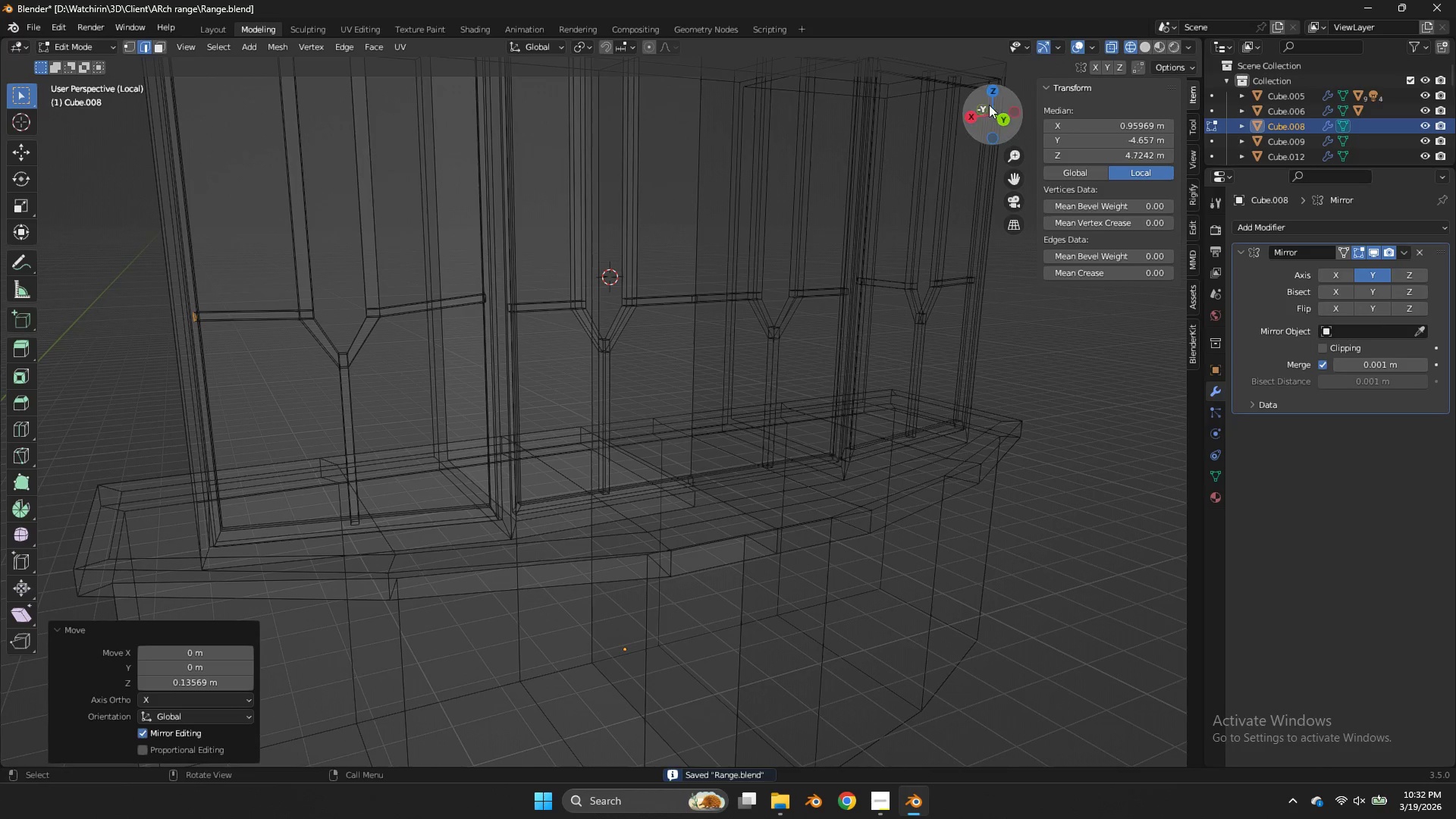 
left_click([1005, 118])
 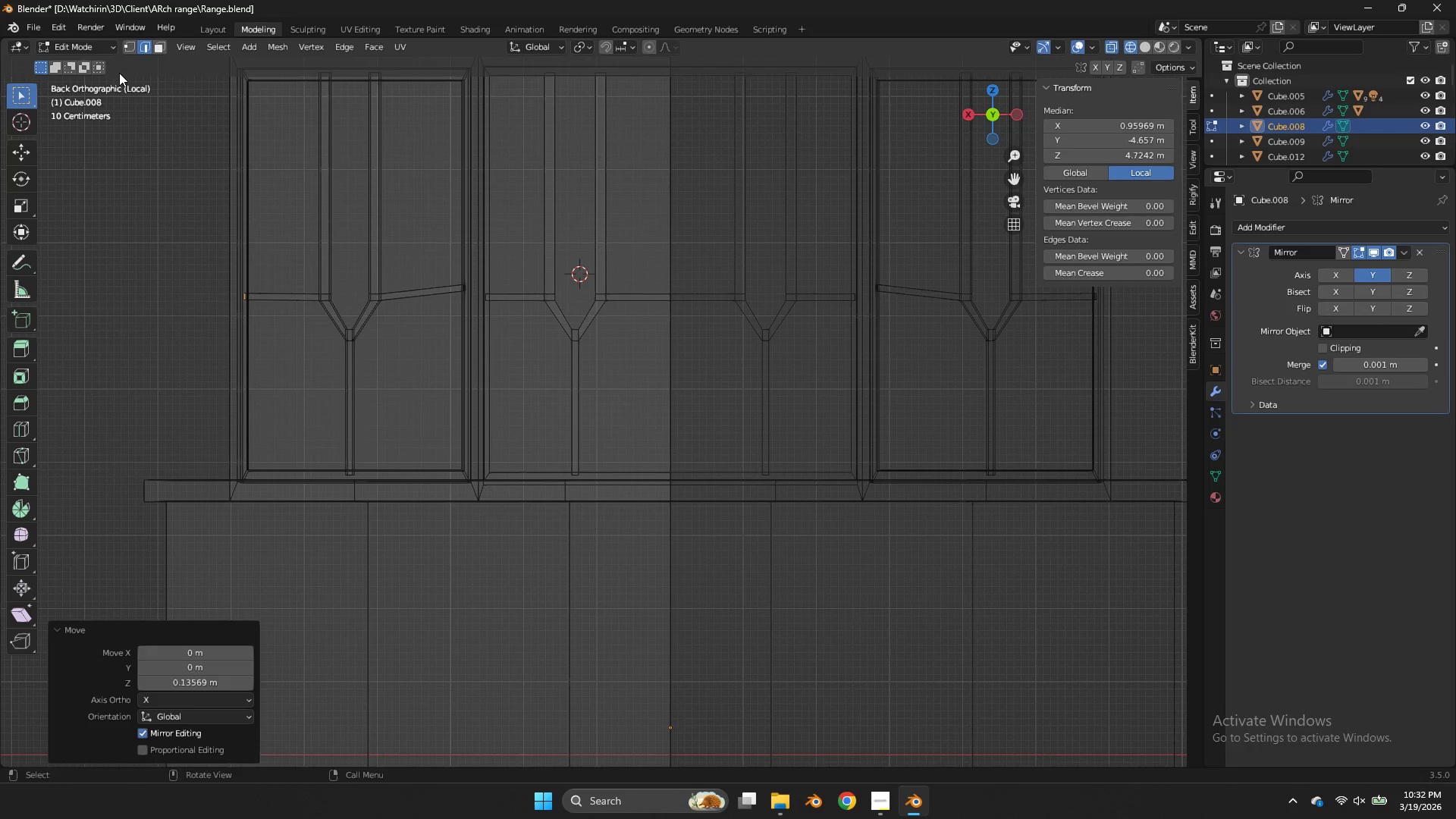 
left_click([131, 49])
 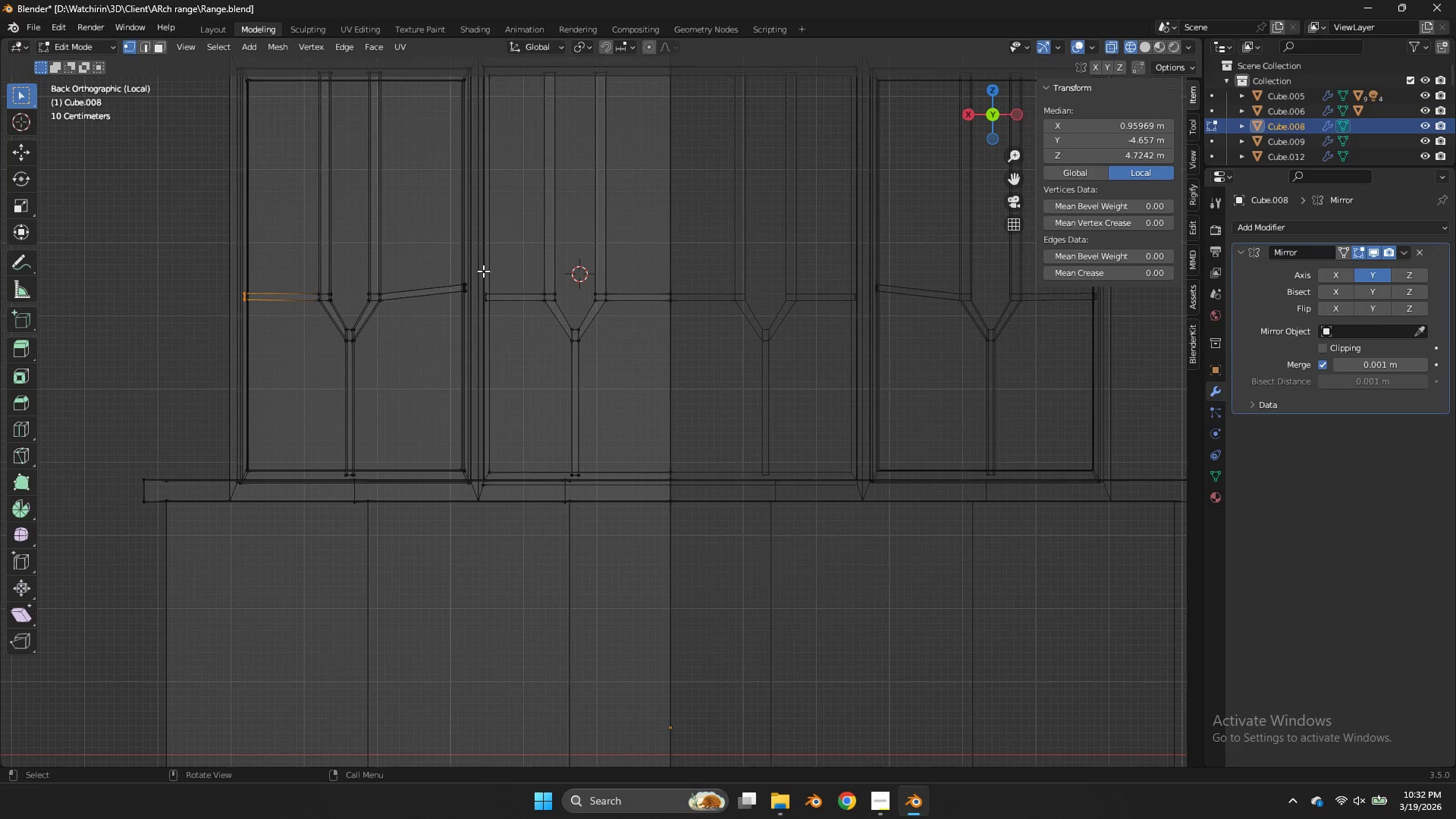 
left_click_drag(start_coordinate=[483, 275], to_coordinate=[460, 290])
 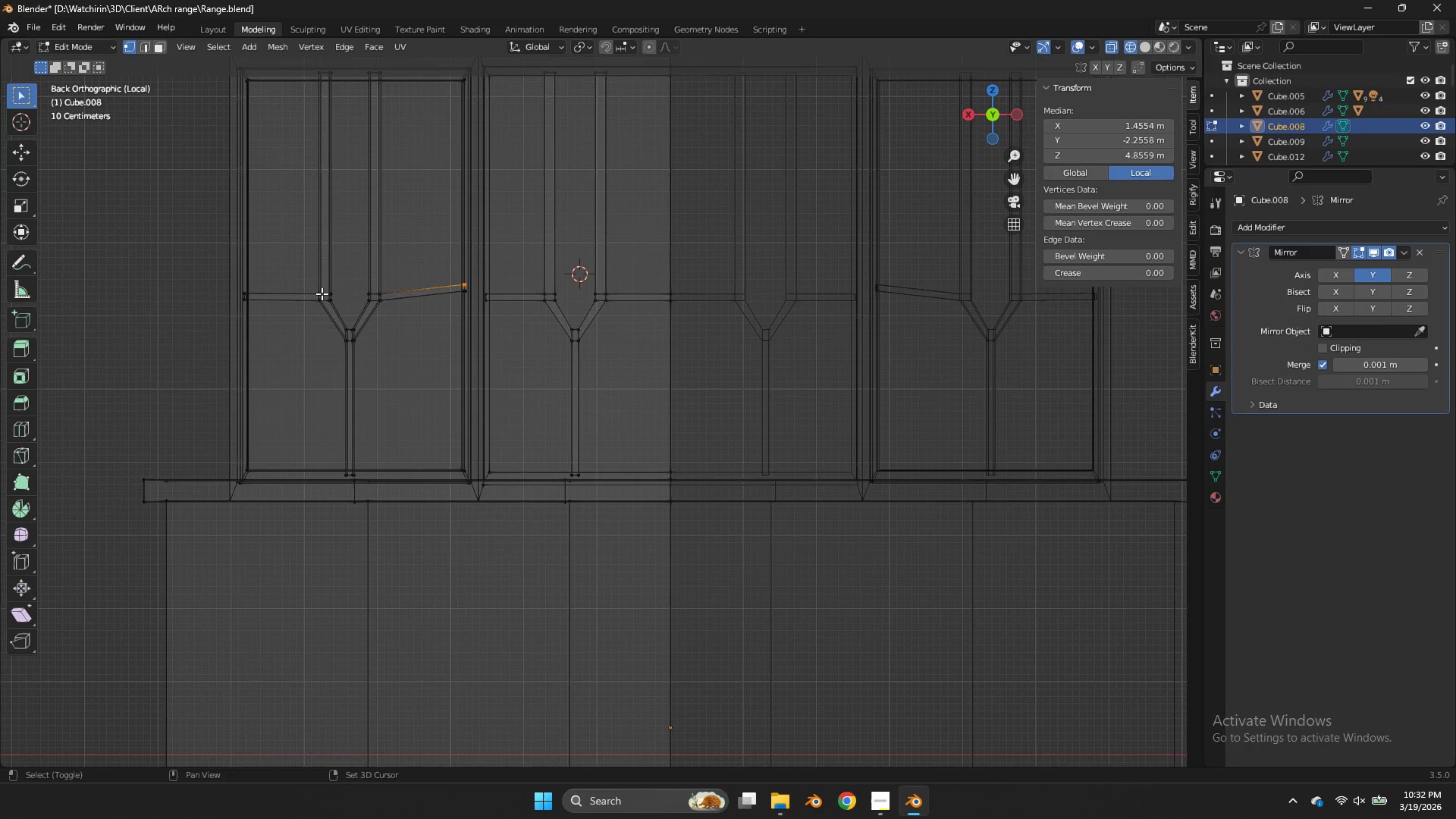 
hold_key(key=ShiftLeft, duration=1.06)
left_click_drag(start_coordinate=[269, 281], to_coordinate=[236, 295])
 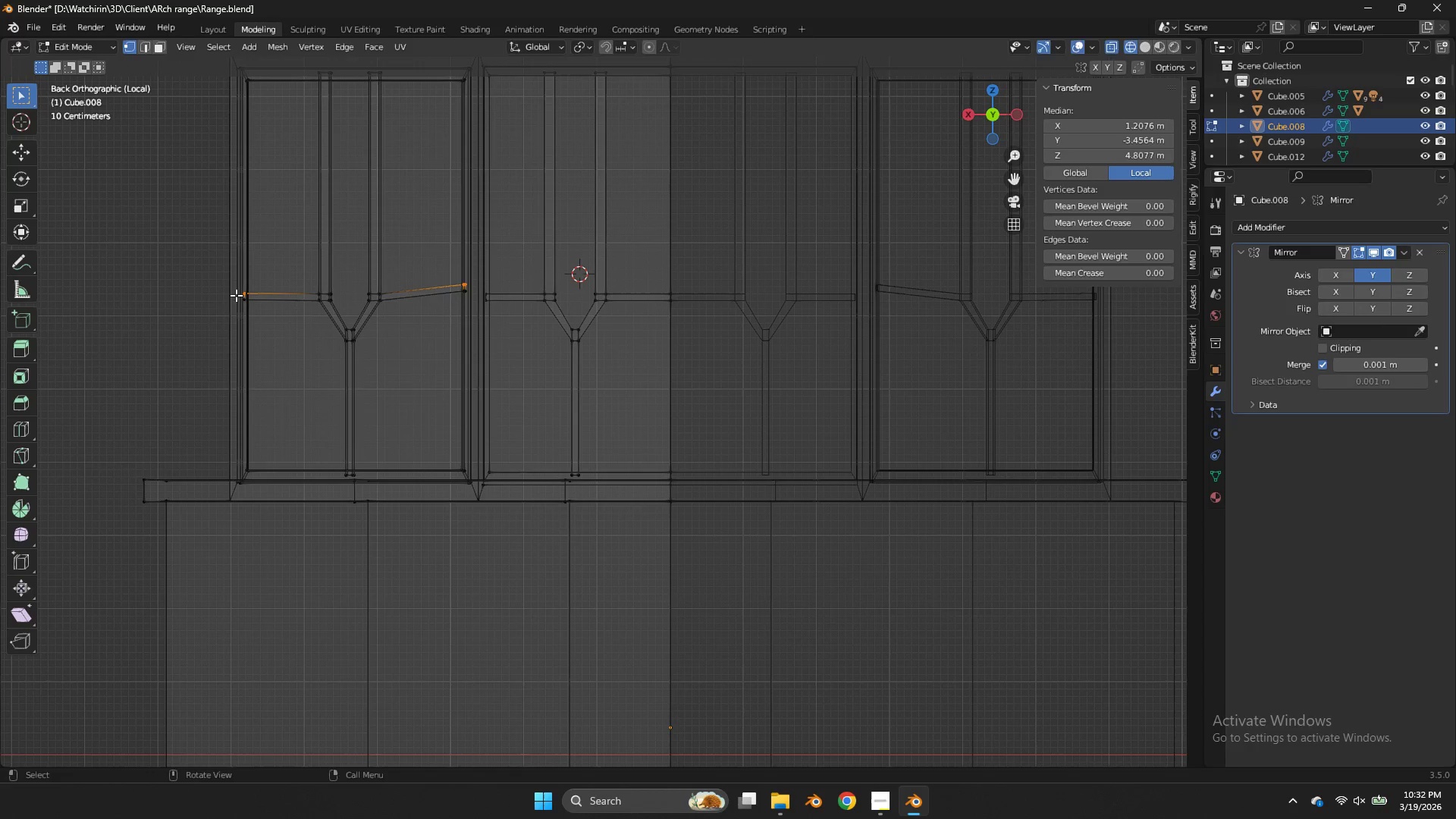 
type(sz0)
 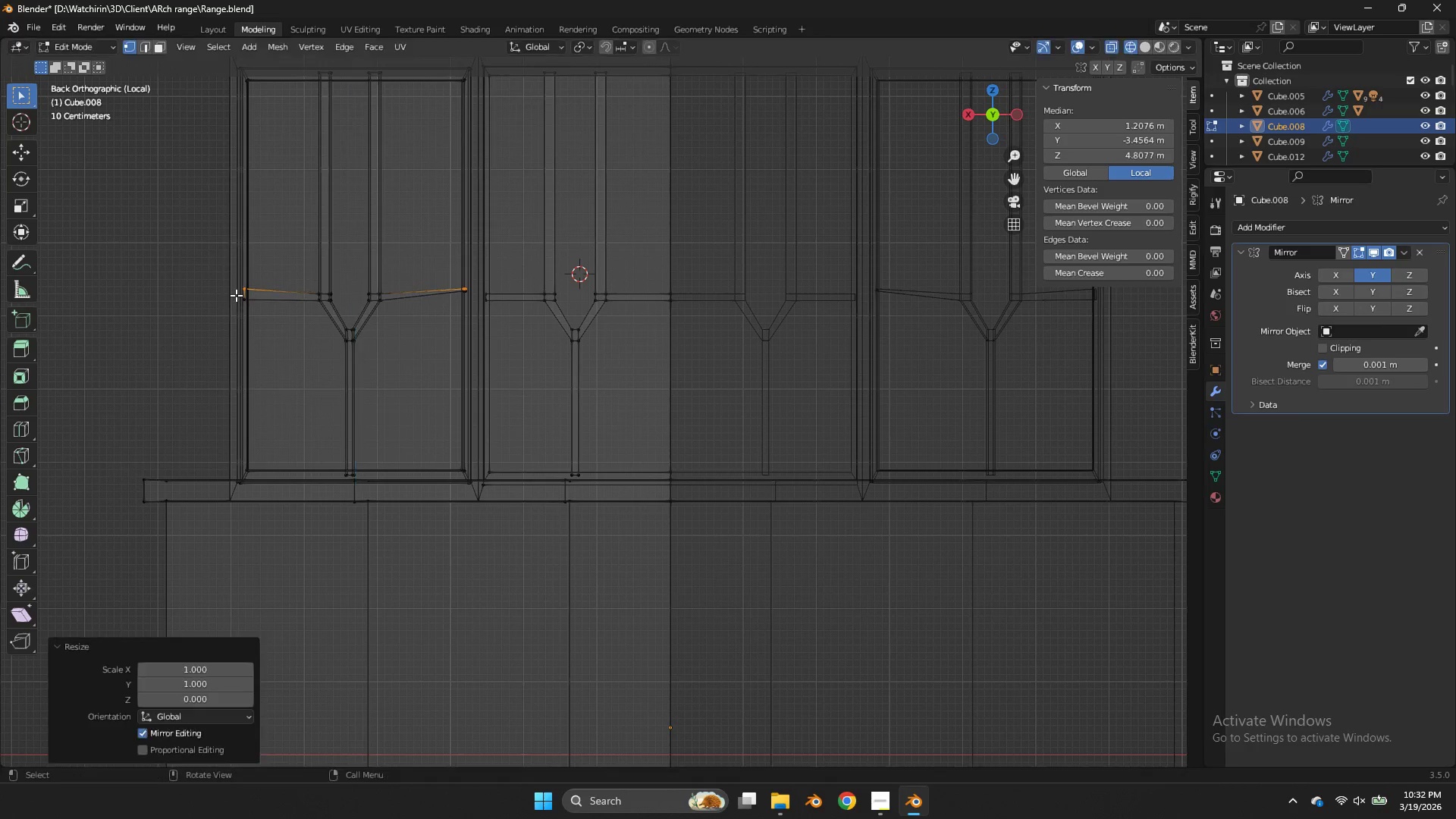 
key(Enter)
 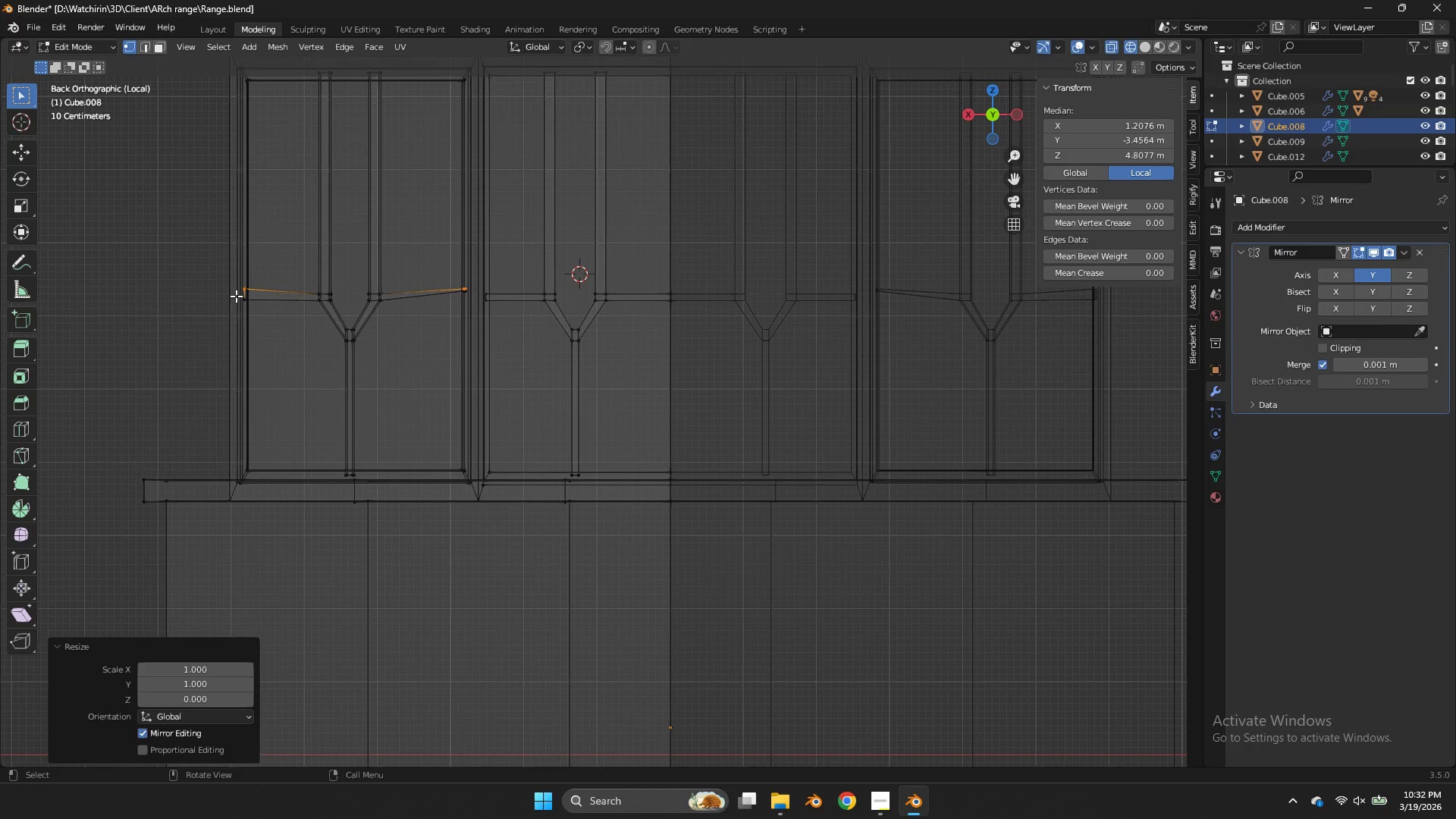 
left_click_drag(start_coordinate=[236, 296], to_coordinate=[266, 307])
 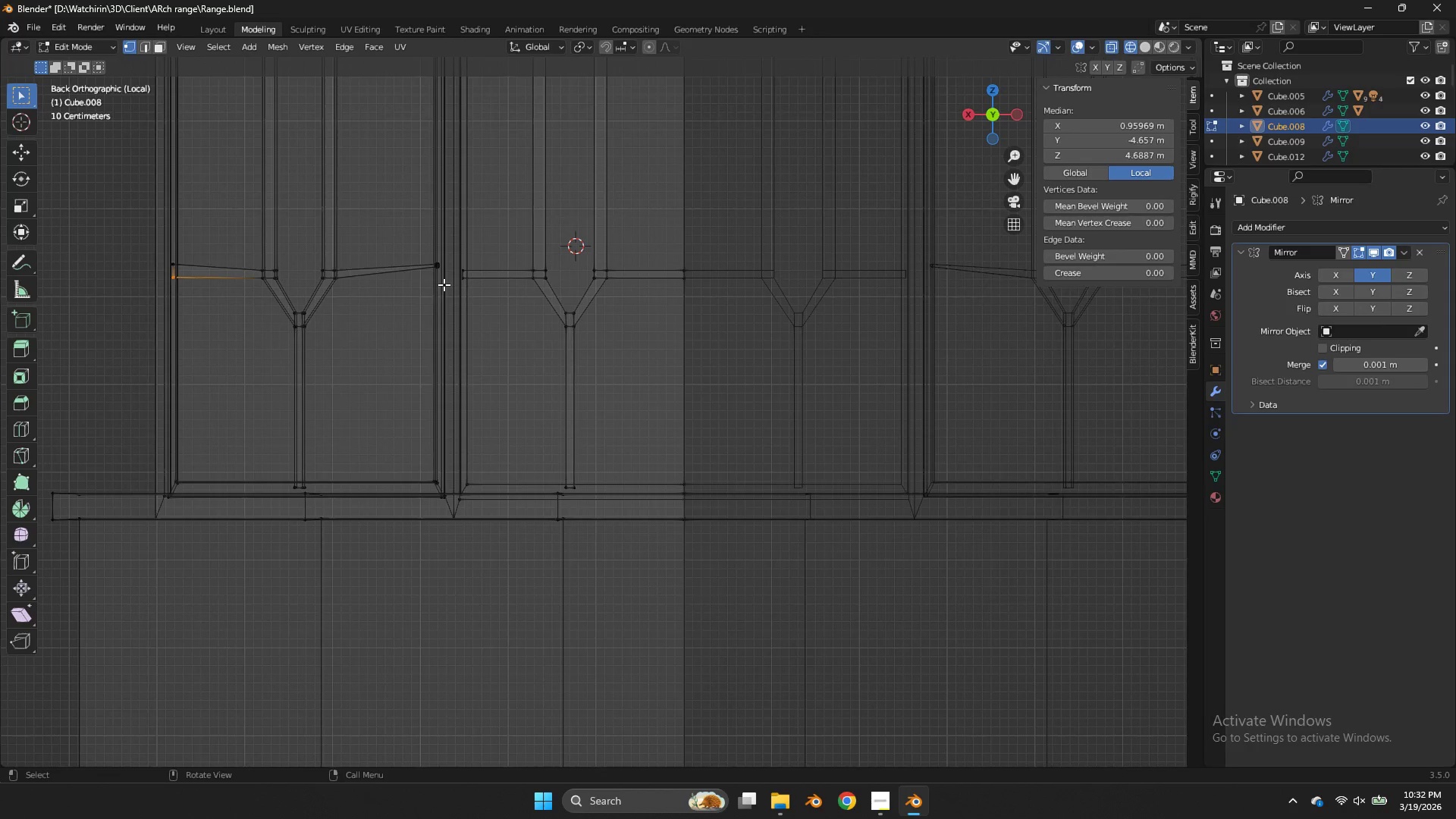 
hold_key(key=ShiftLeft, duration=1.12)
left_click_drag(start_coordinate=[416, 256], to_coordinate=[396, 236])
 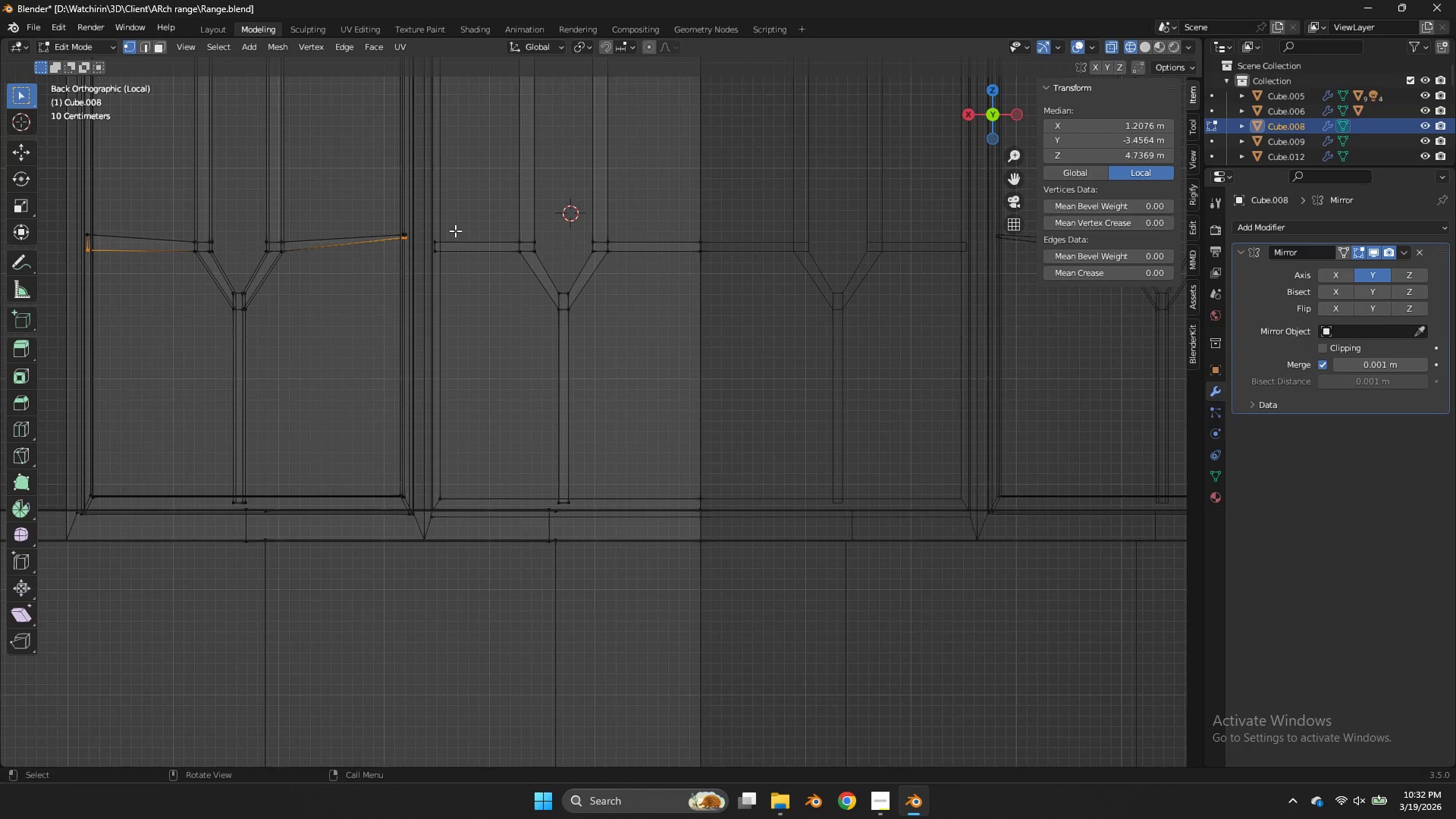 
scroll: coordinate [444, 284], scroll_direction: up, amount: 2.0
 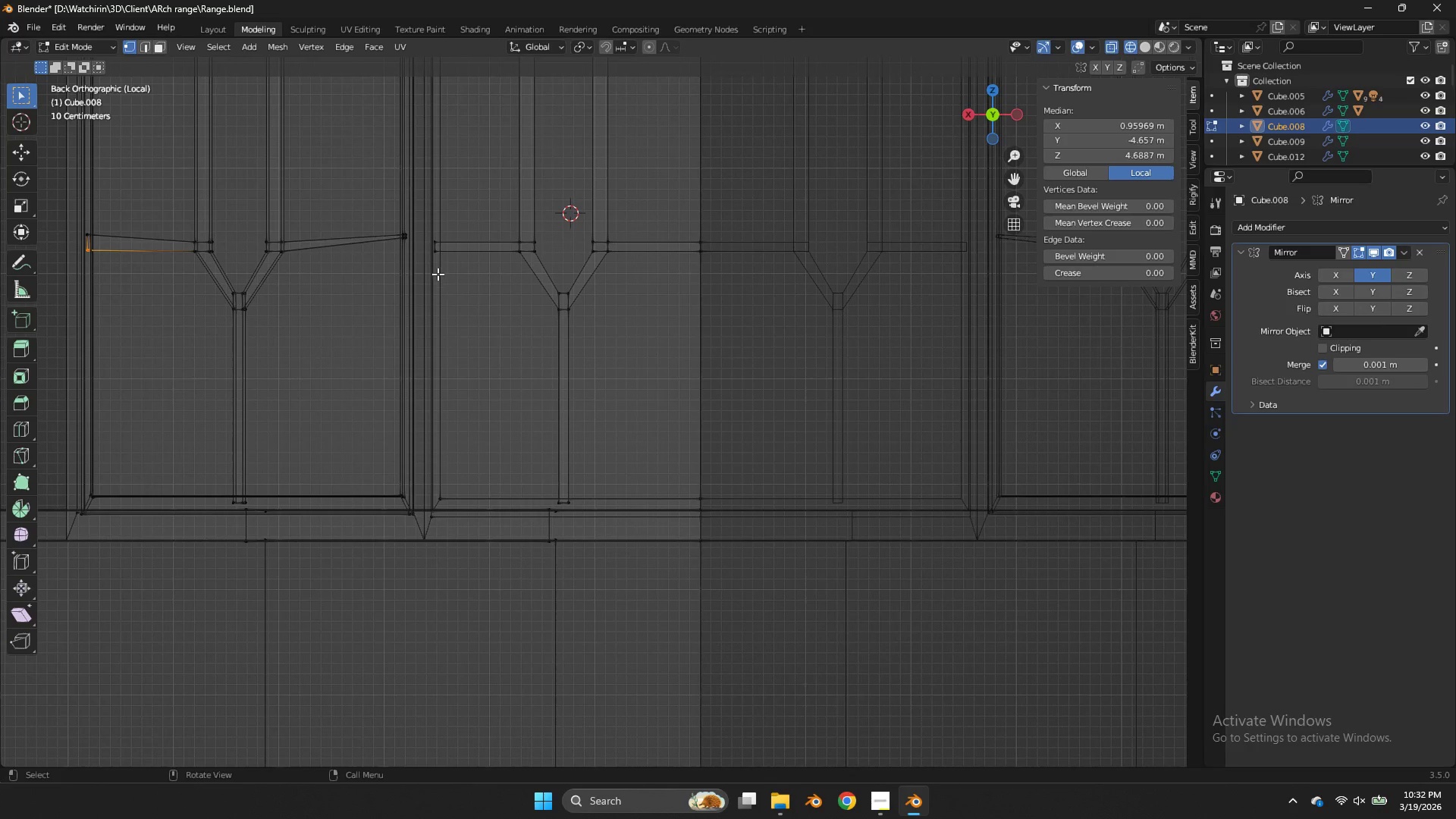 
type(sz0)
 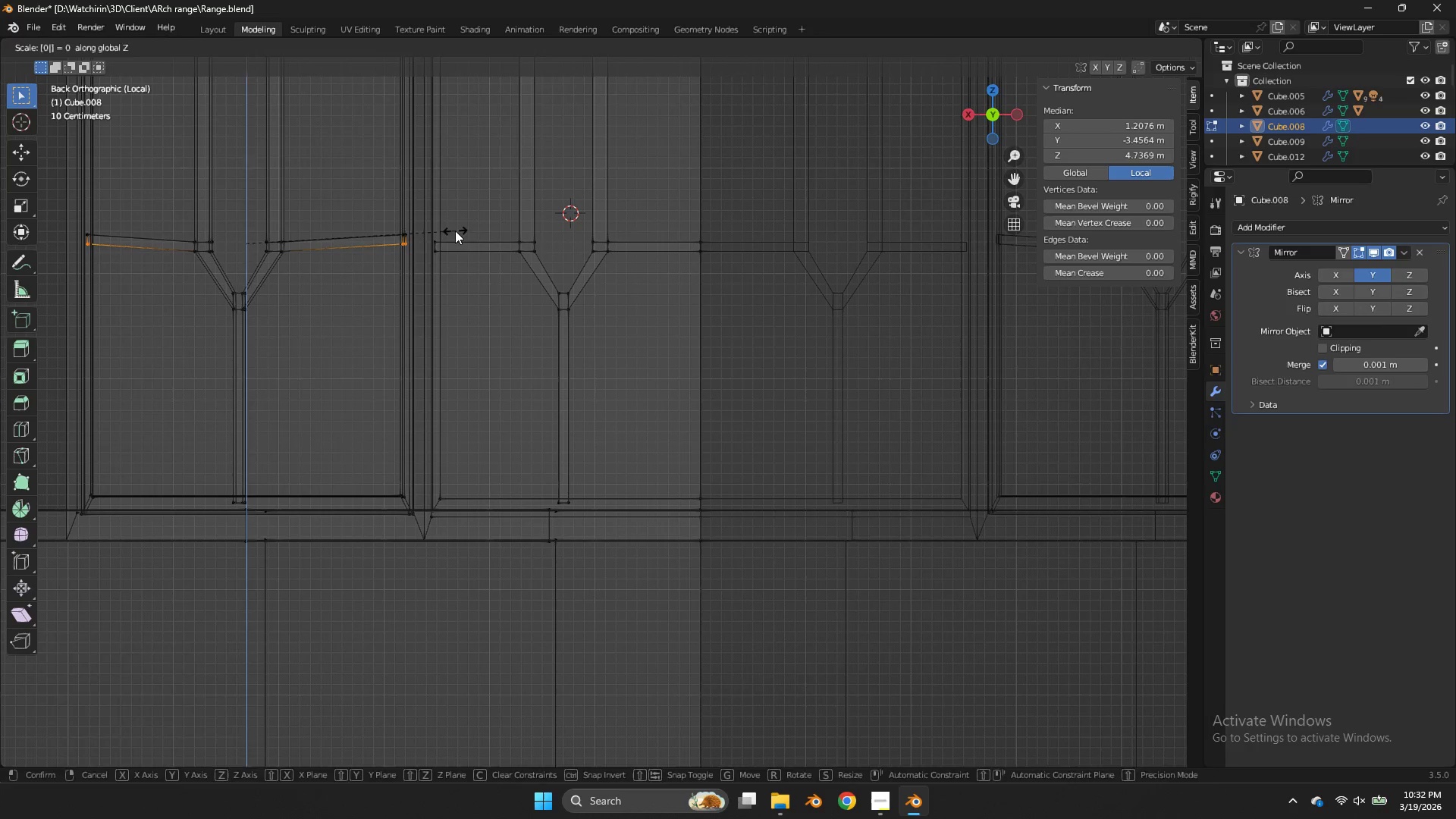 
key(Enter)
 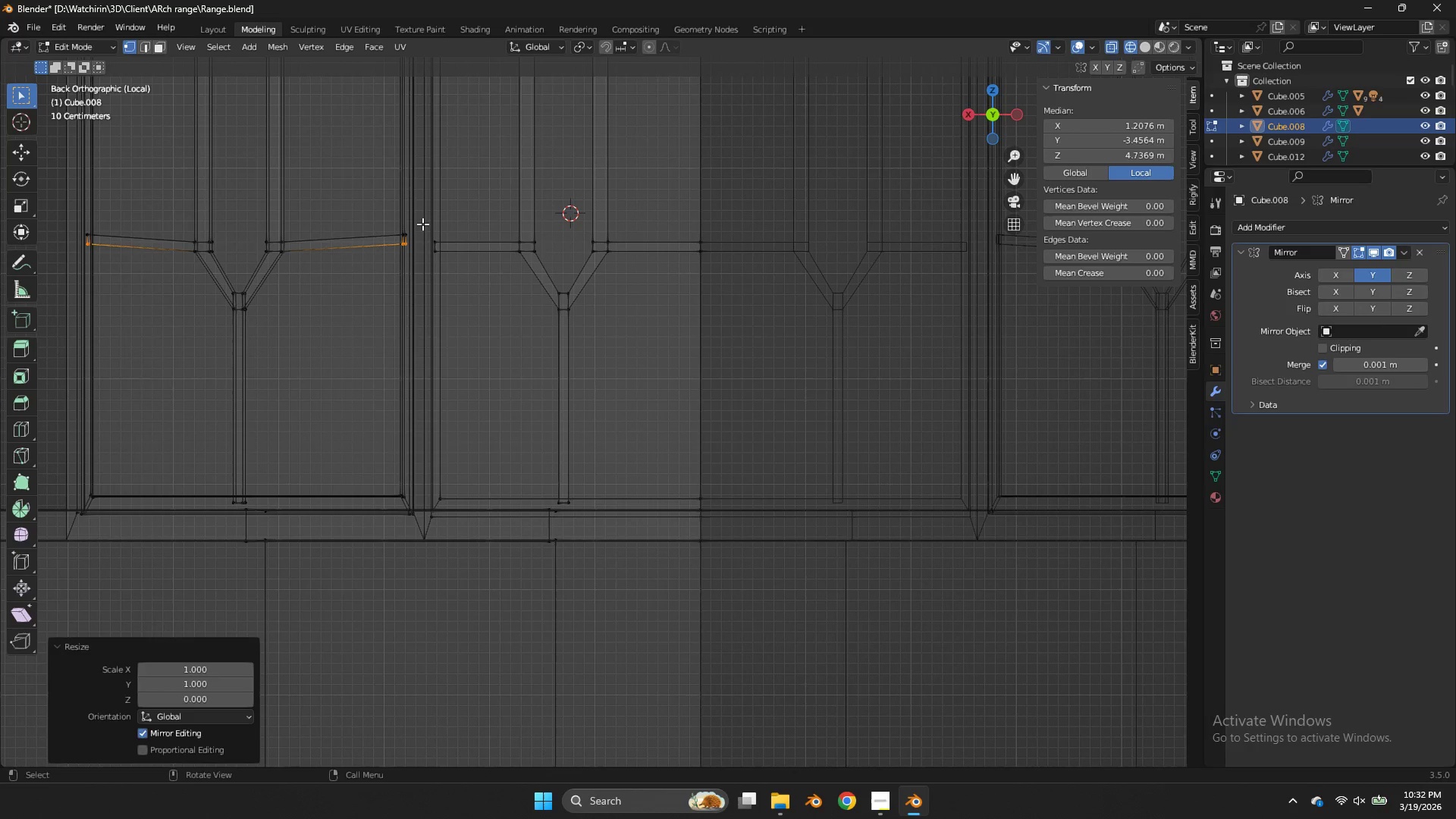 
hold_key(key=ShiftLeft, duration=1.23)
left_click_drag(start_coordinate=[415, 221], to_coordinate=[388, 259])
 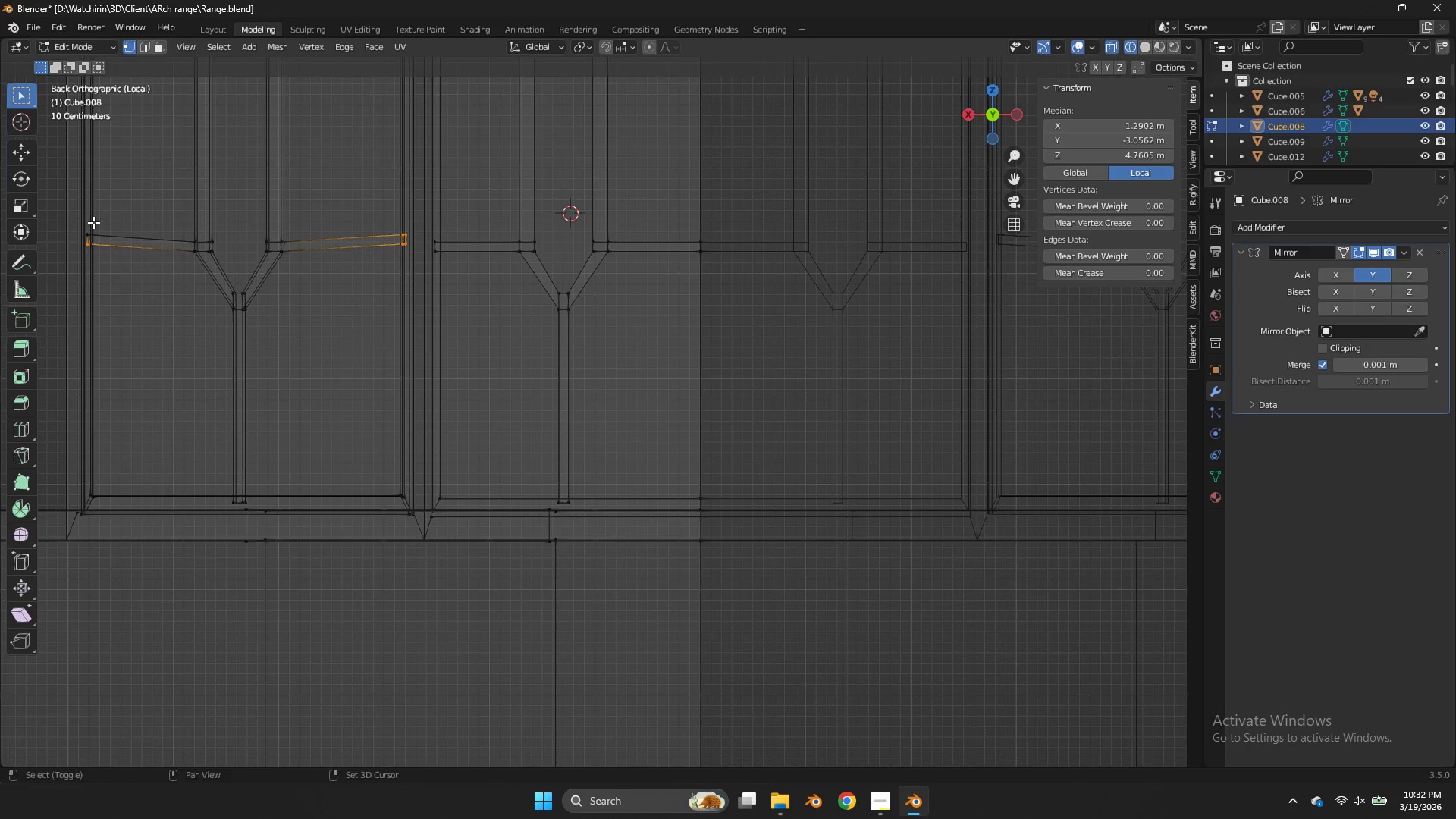 
left_click_drag(start_coordinate=[93, 222], to_coordinate=[76, 258])
 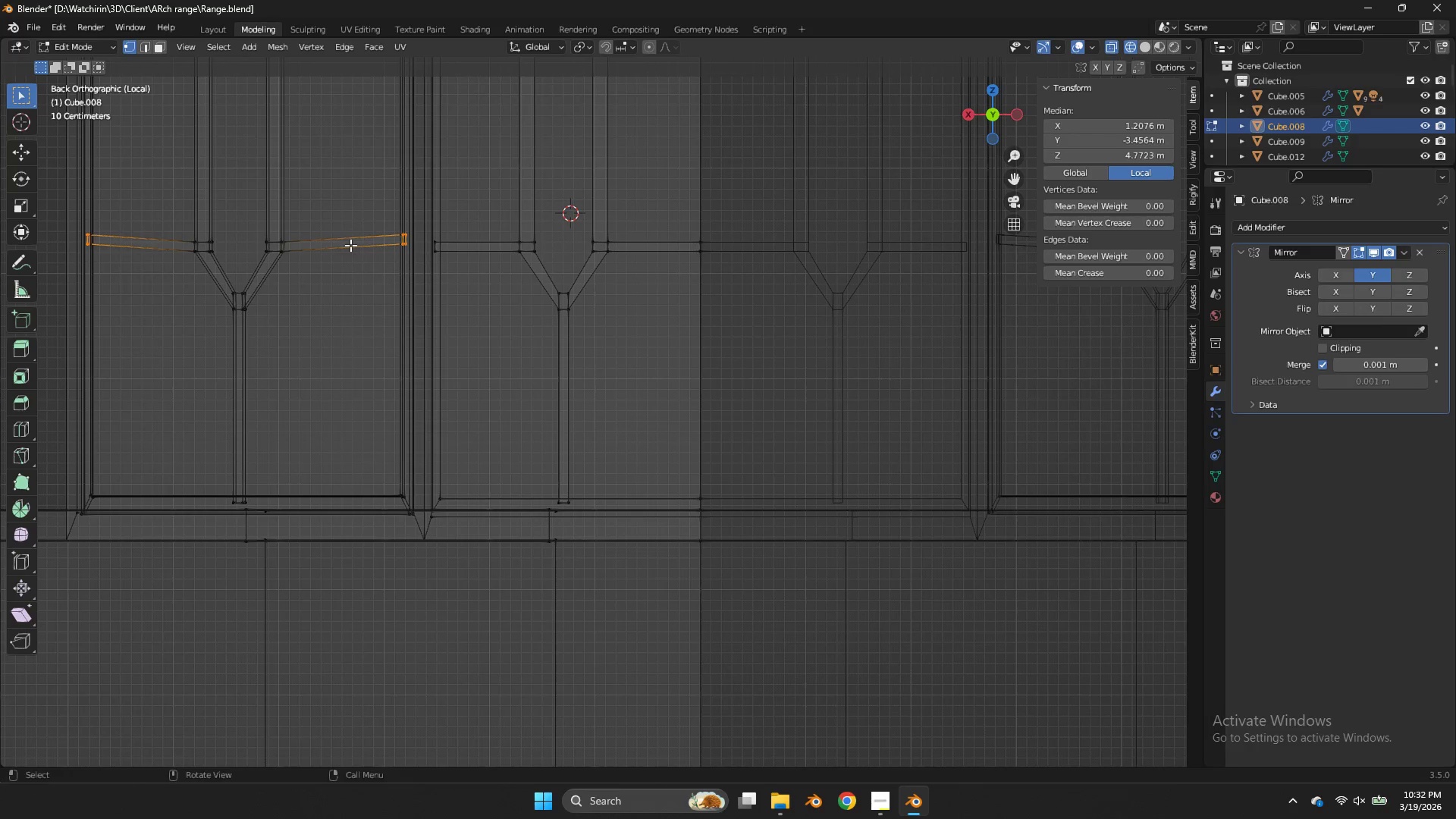 
type(gz)
 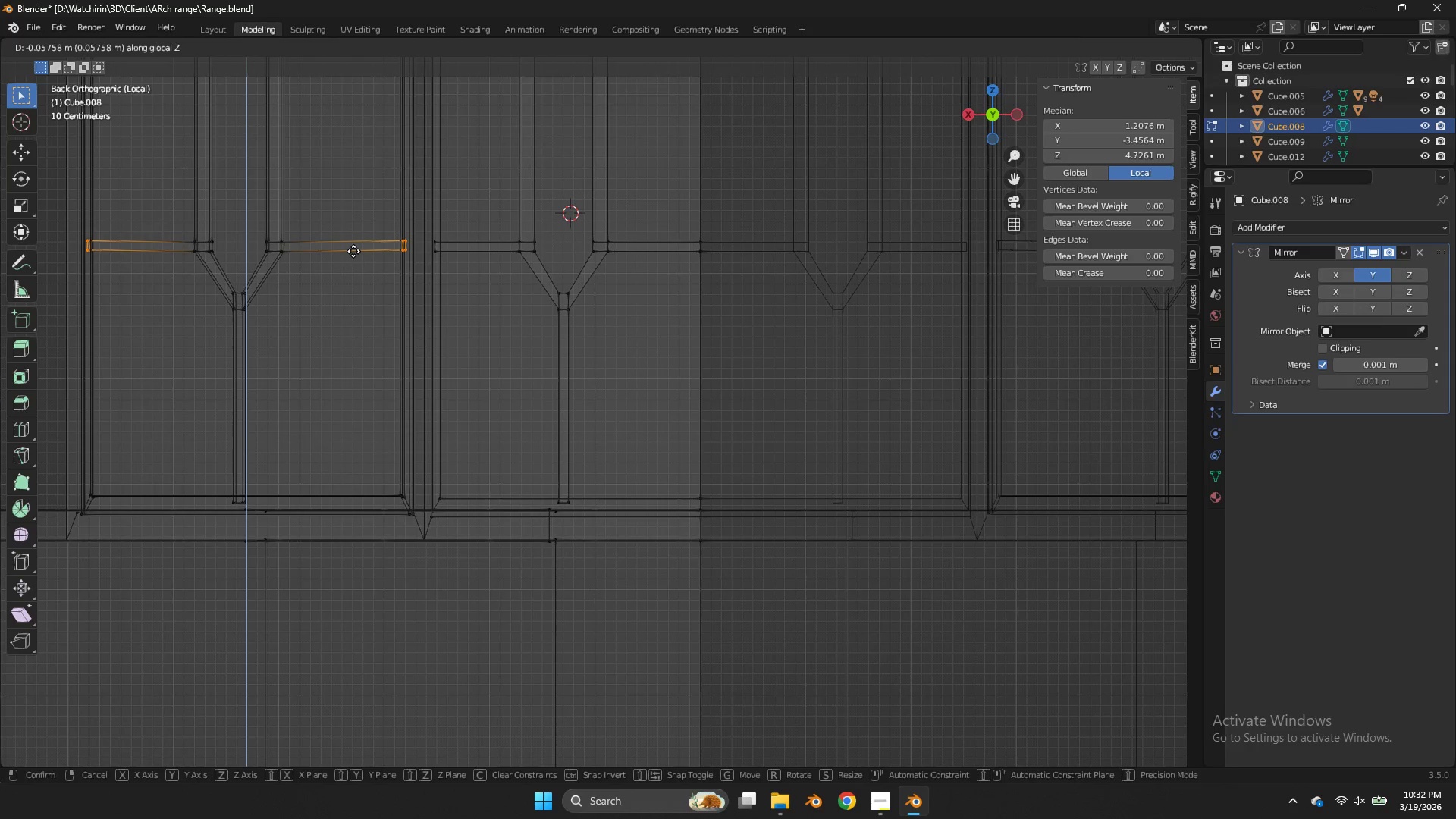 
hold_key(key=ShiftLeft, duration=0.77)
 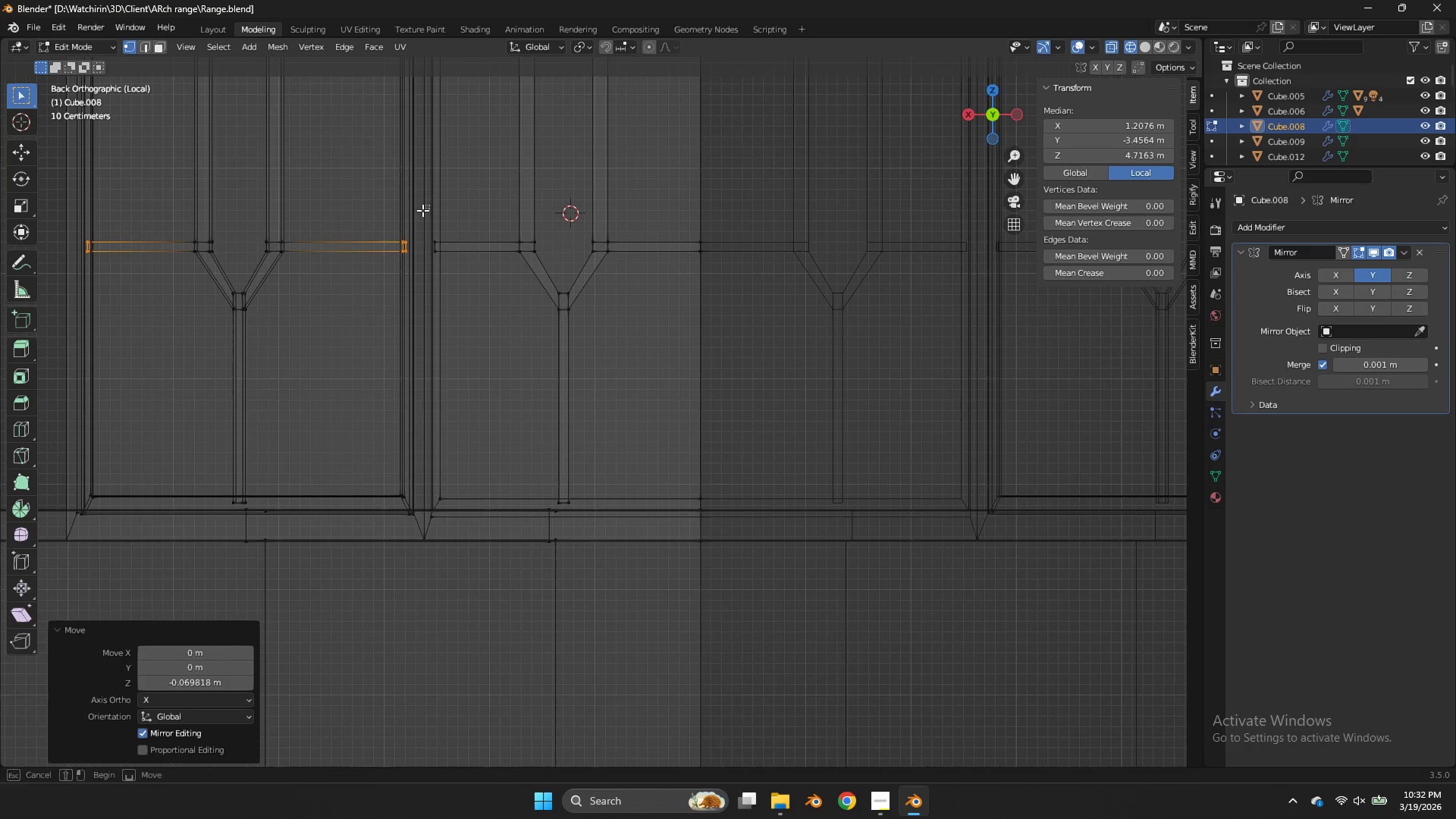 
left_click_drag(start_coordinate=[429, 205], to_coordinate=[80, 246])
 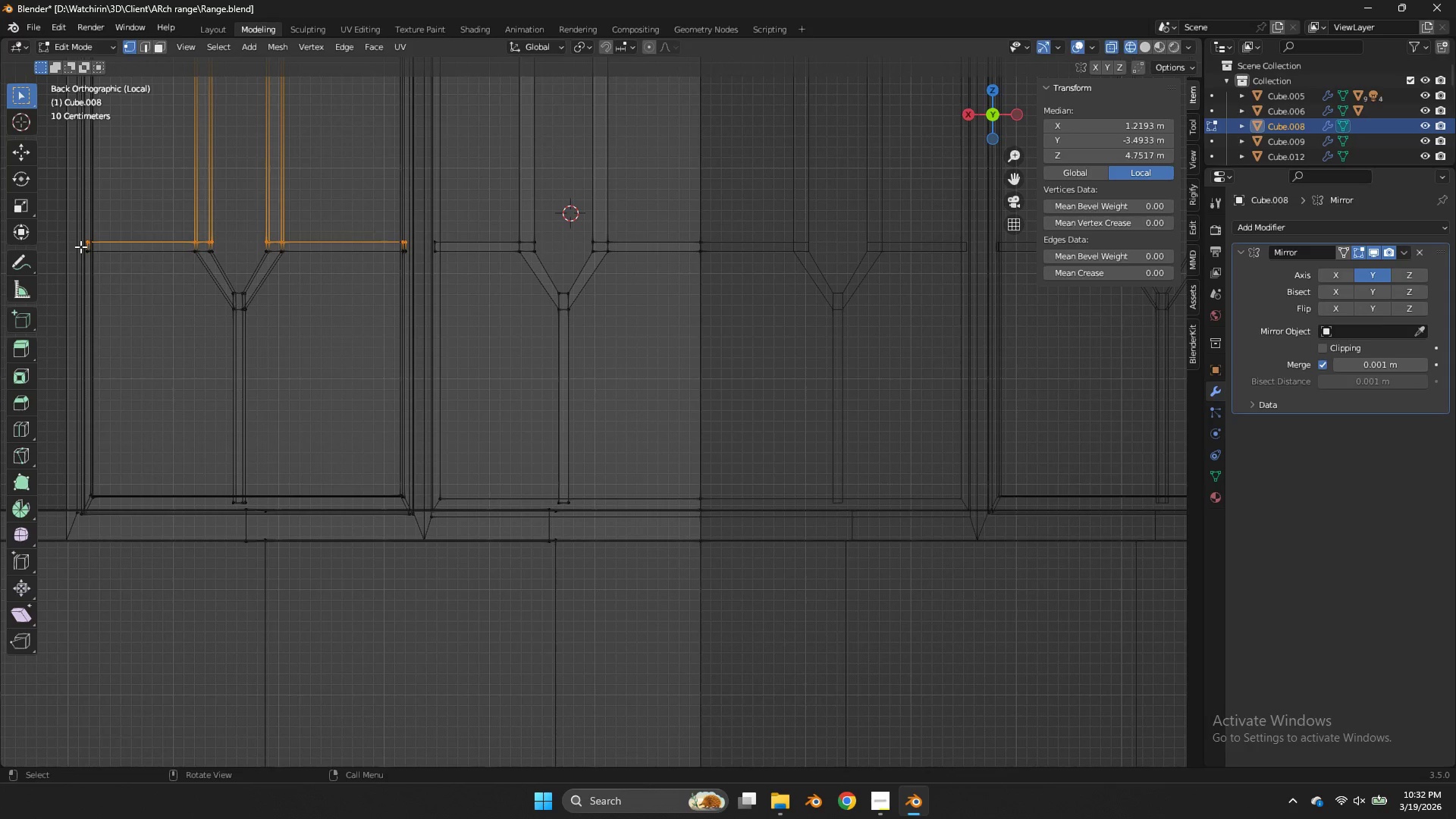 
type(sz0)
 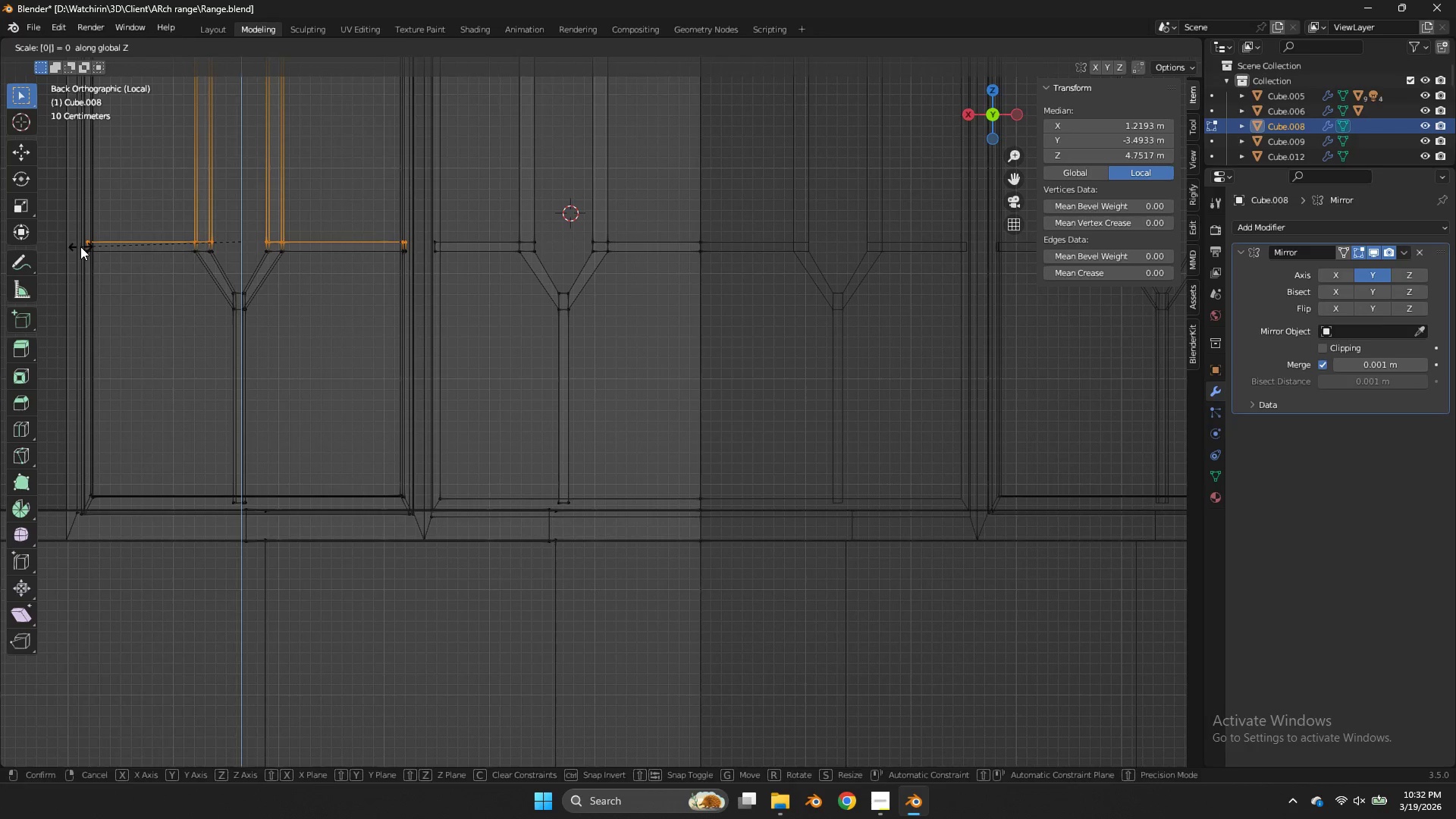 
key(Enter)
 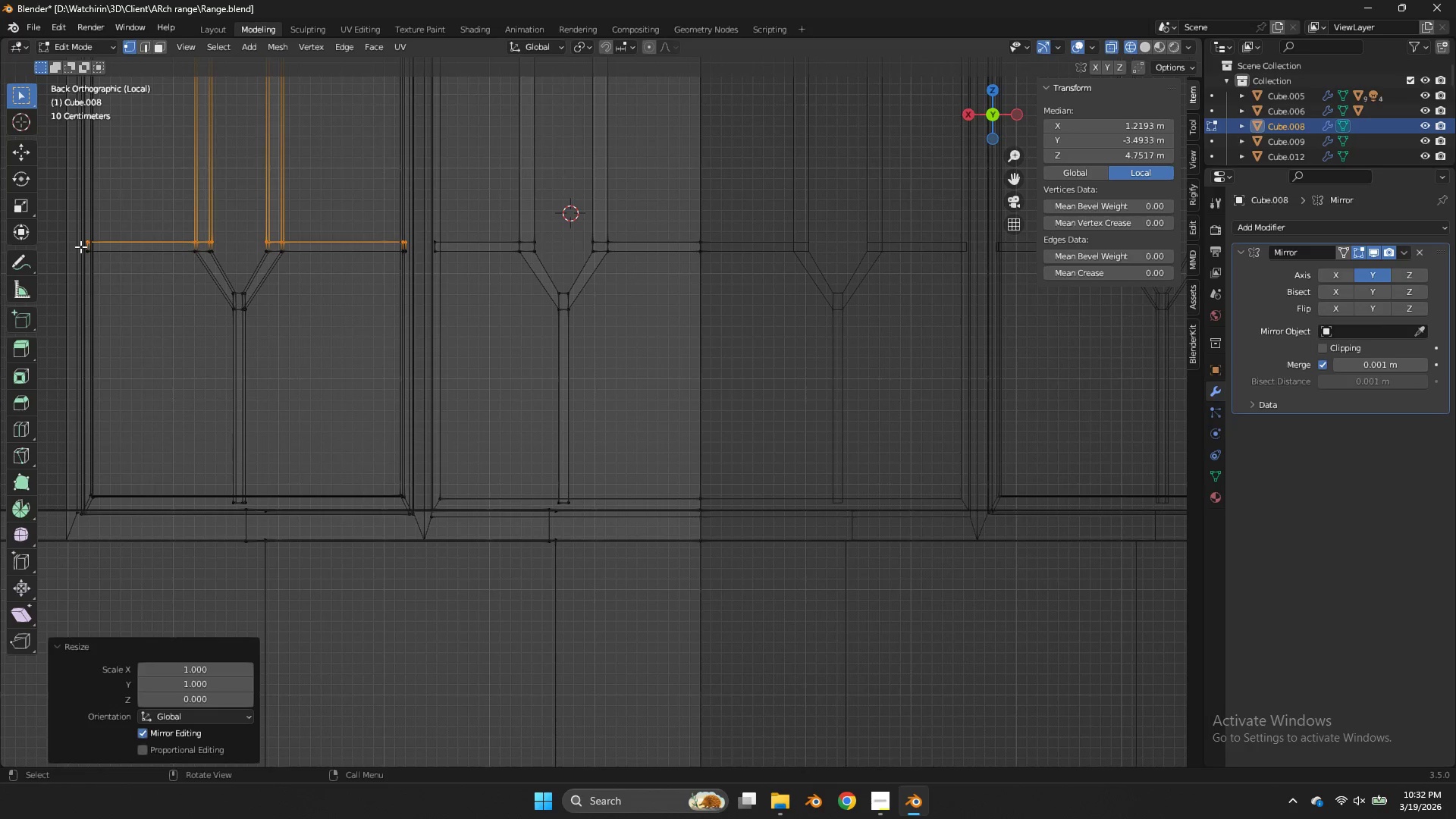 
left_click_drag(start_coordinate=[80, 246], to_coordinate=[413, 259])
 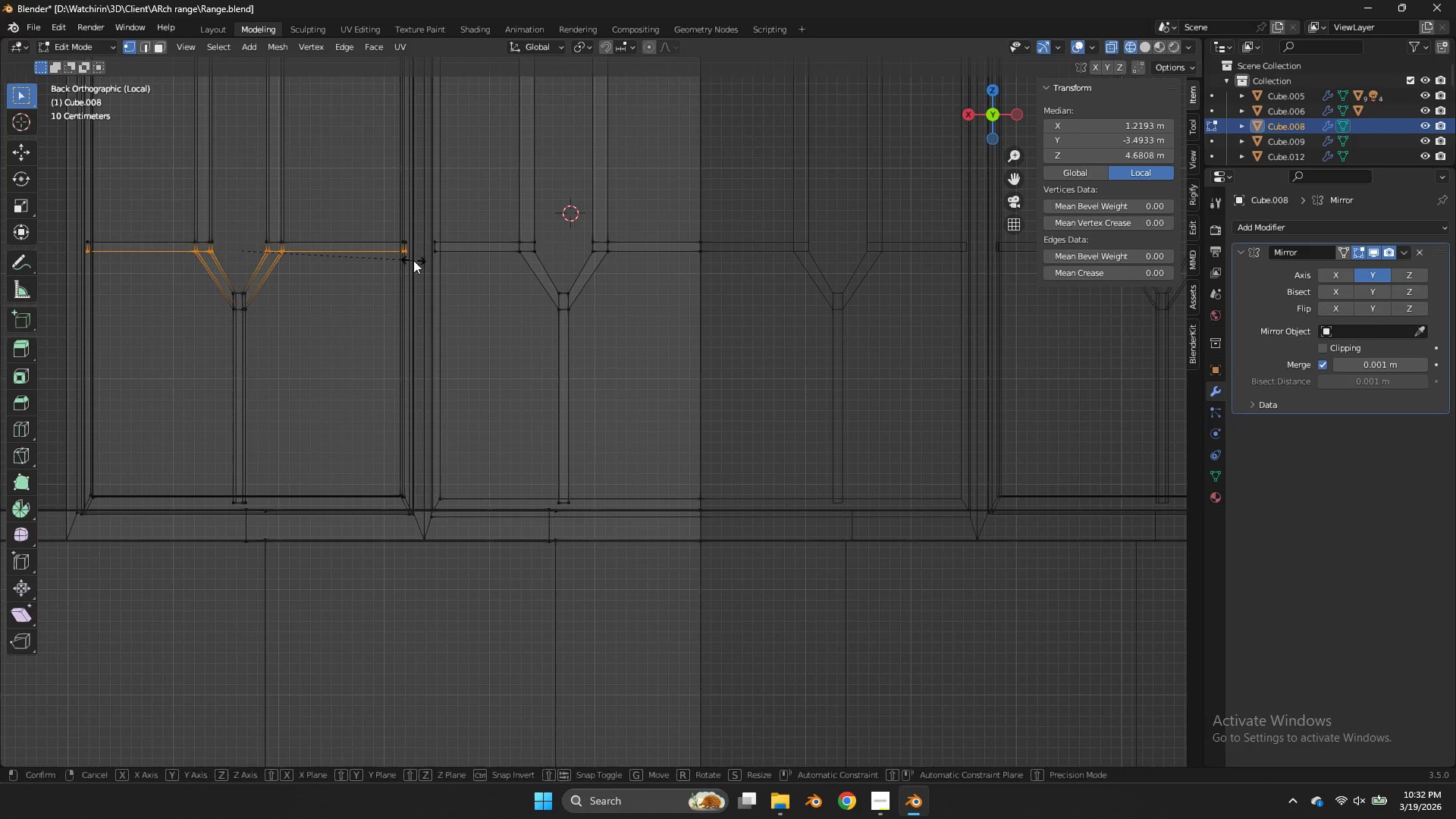 
type(sz0)
 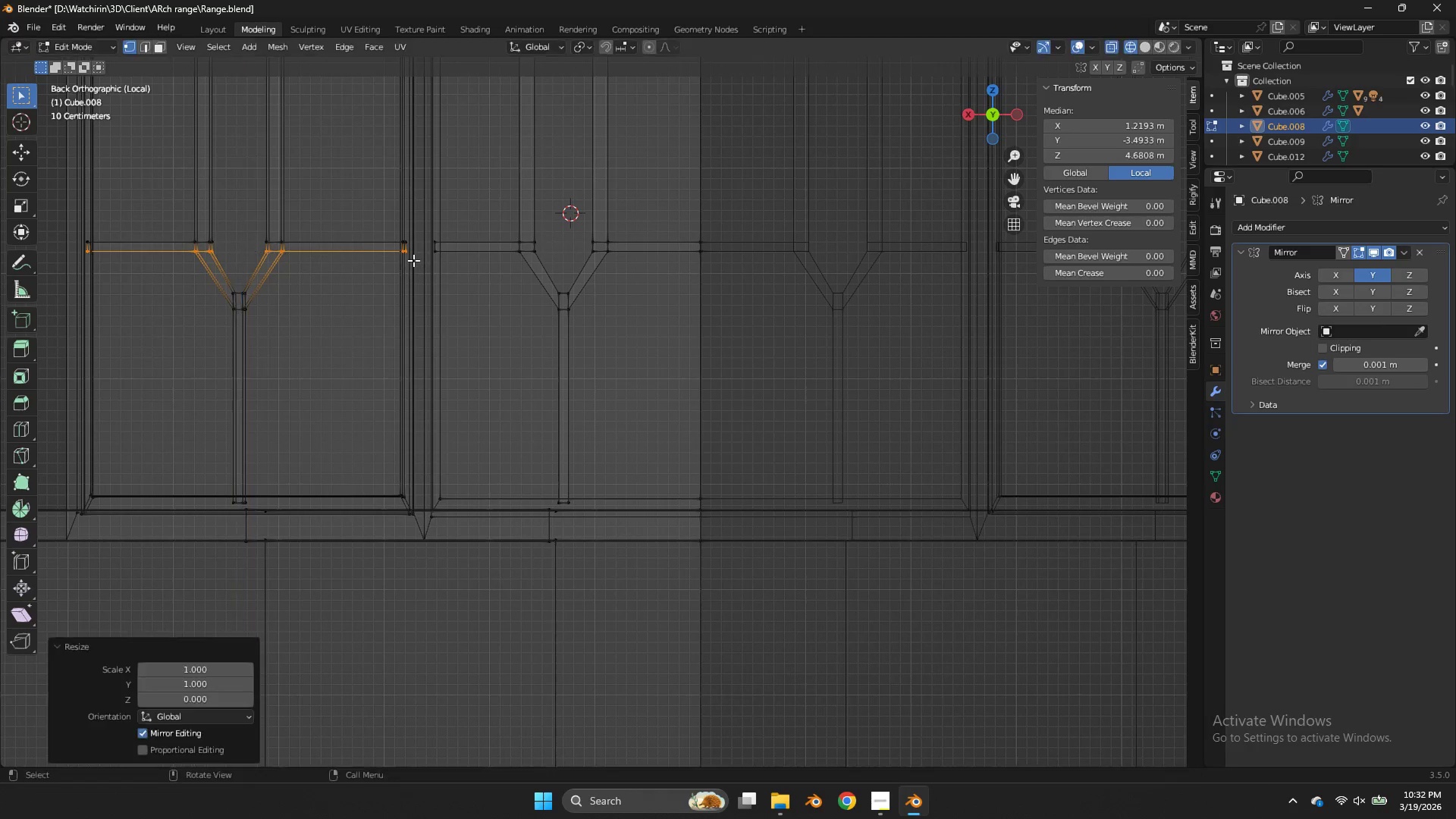 
key(Enter)
 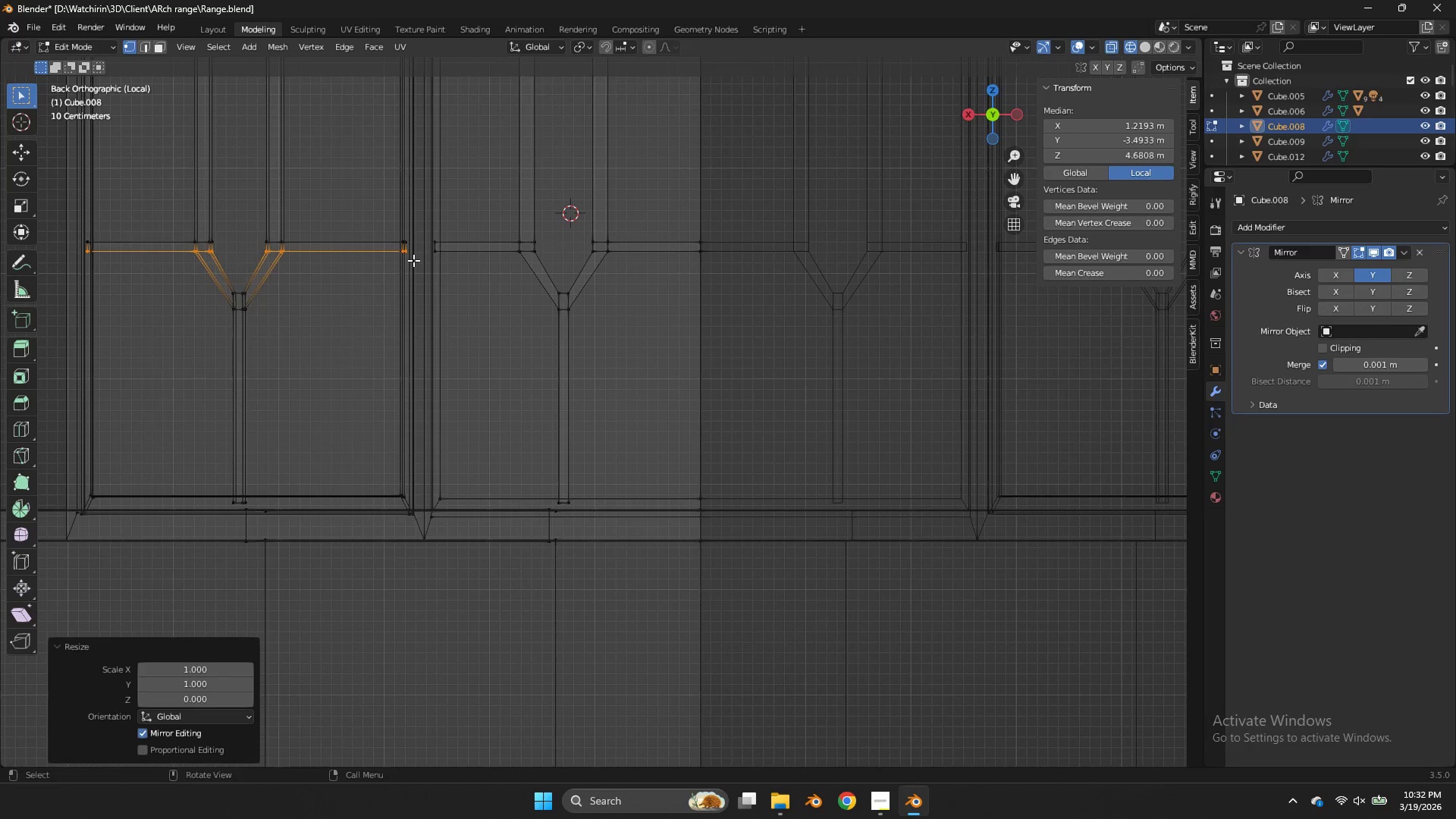 
key(Control+ControlLeft)
 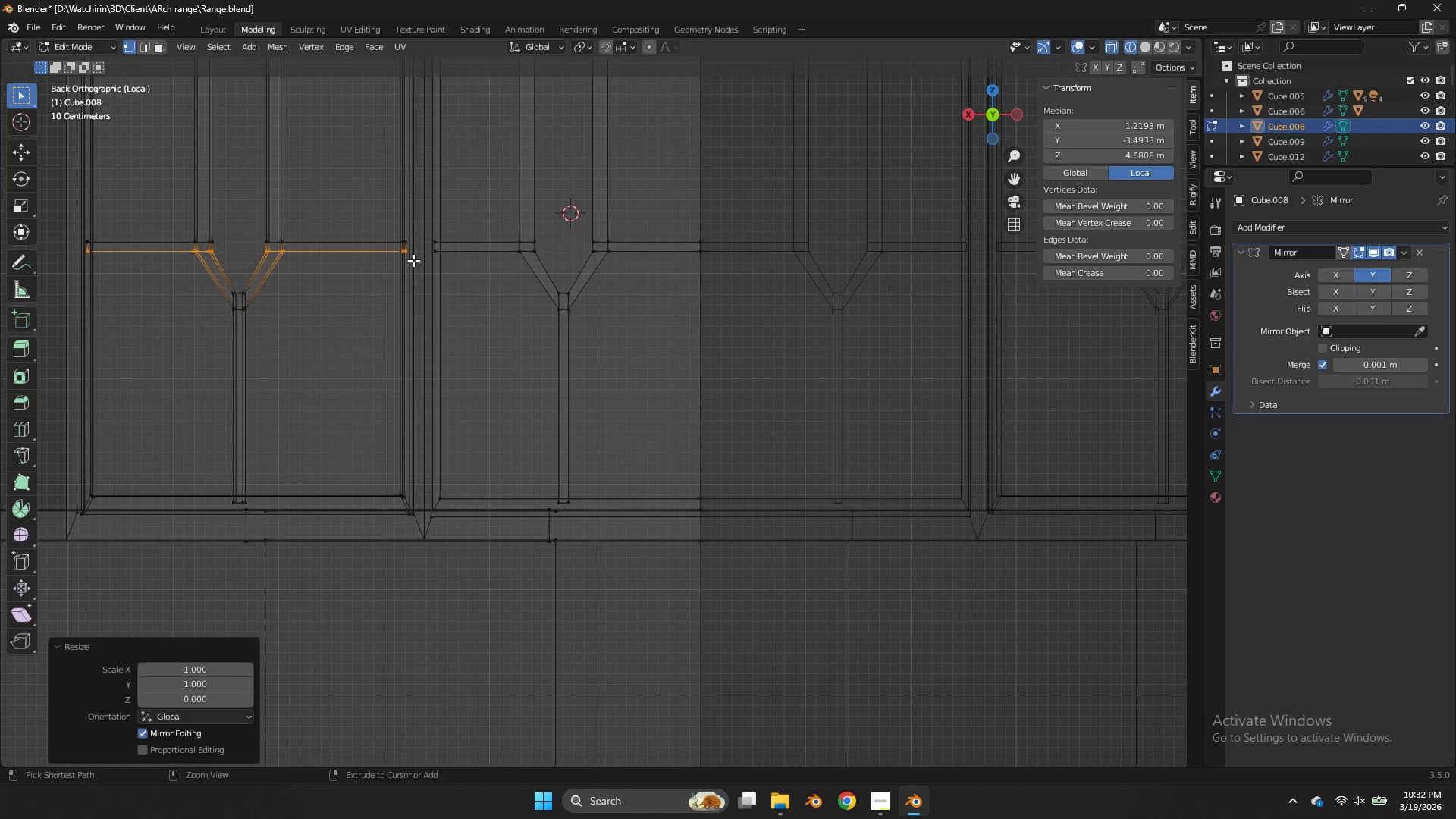 
key(Control+S)
 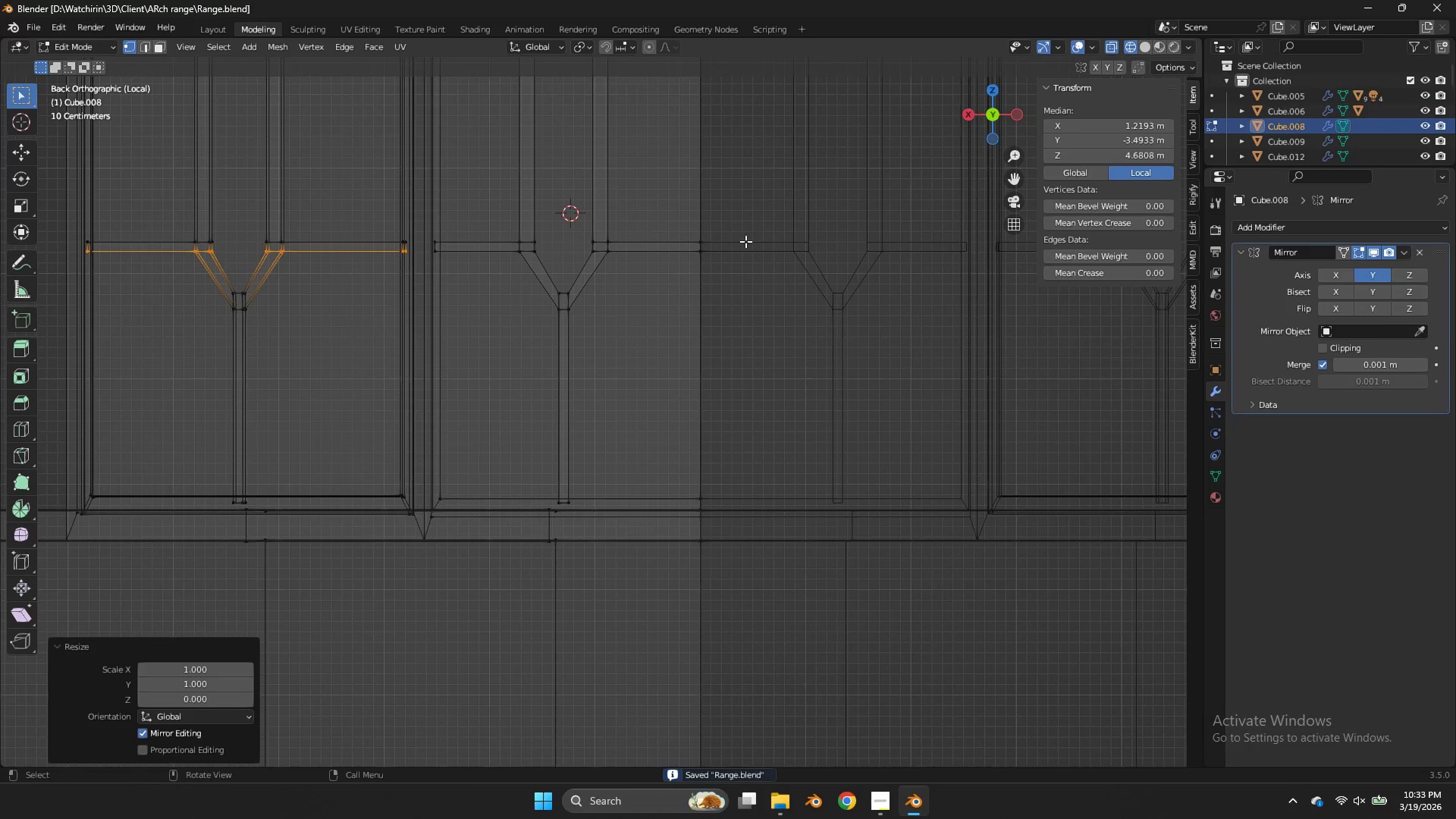 
key(Tab)
 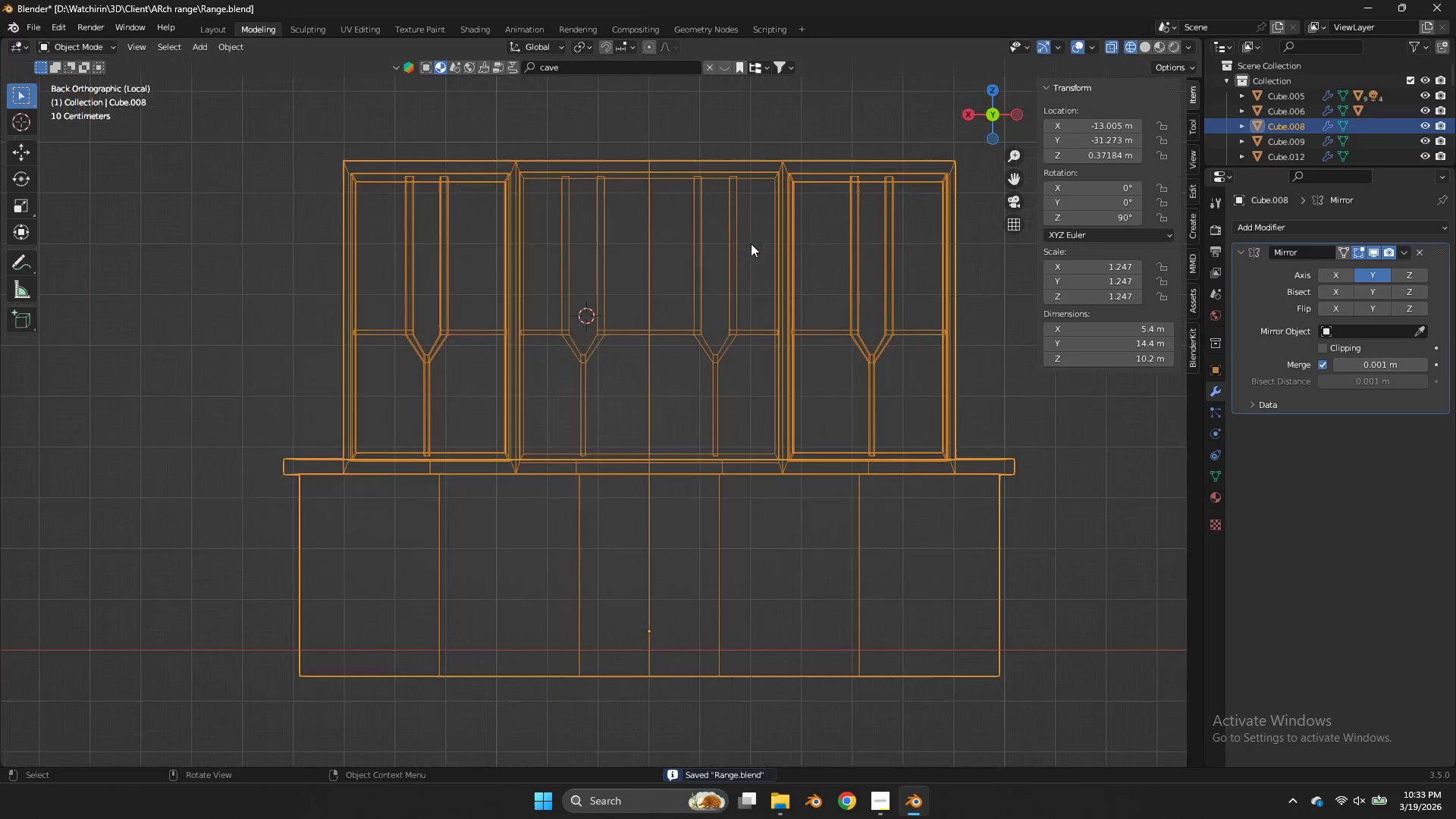 
key(Z)
 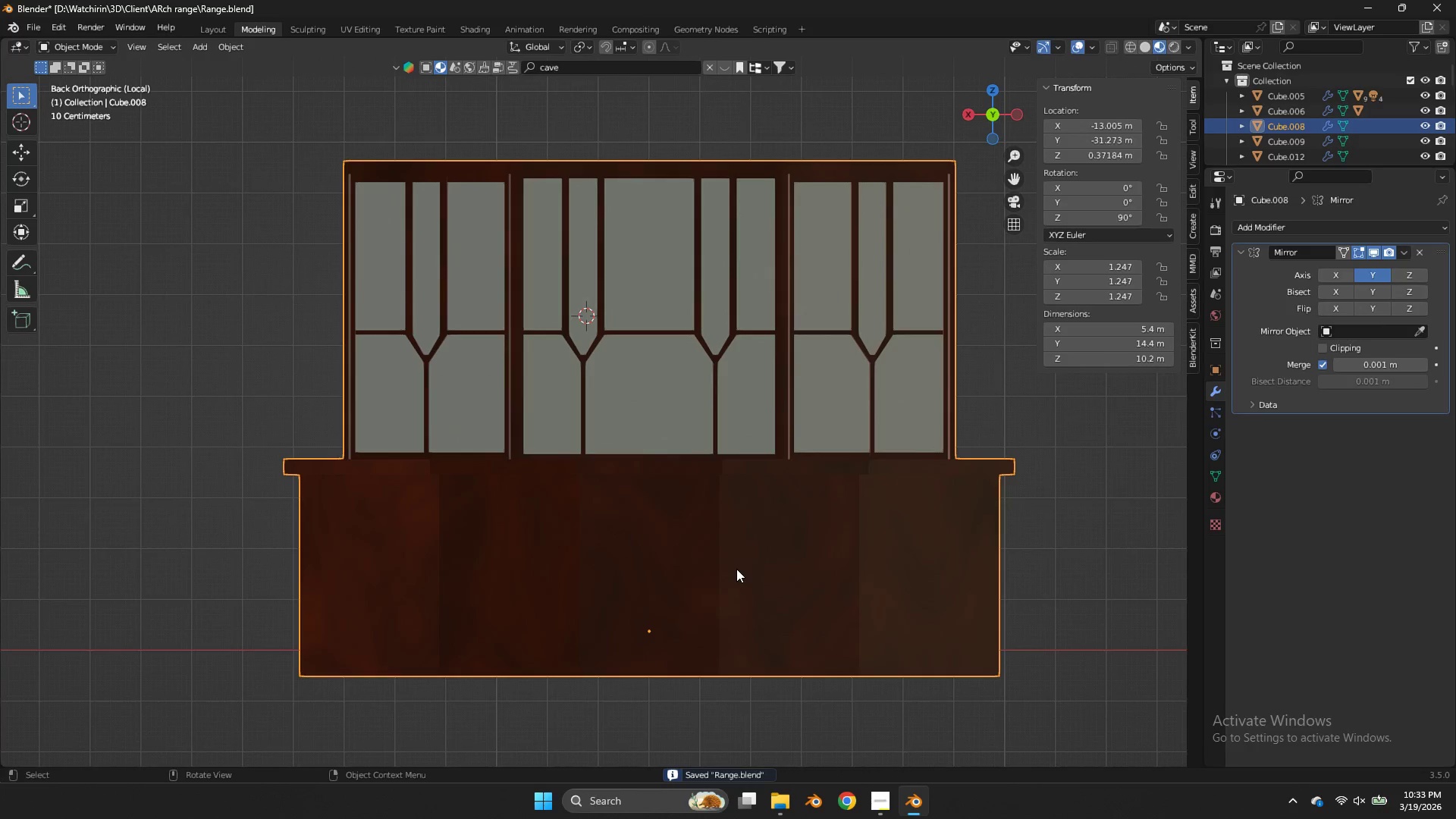 
scroll: coordinate [751, 243], scroll_direction: down, amount: 4.0
 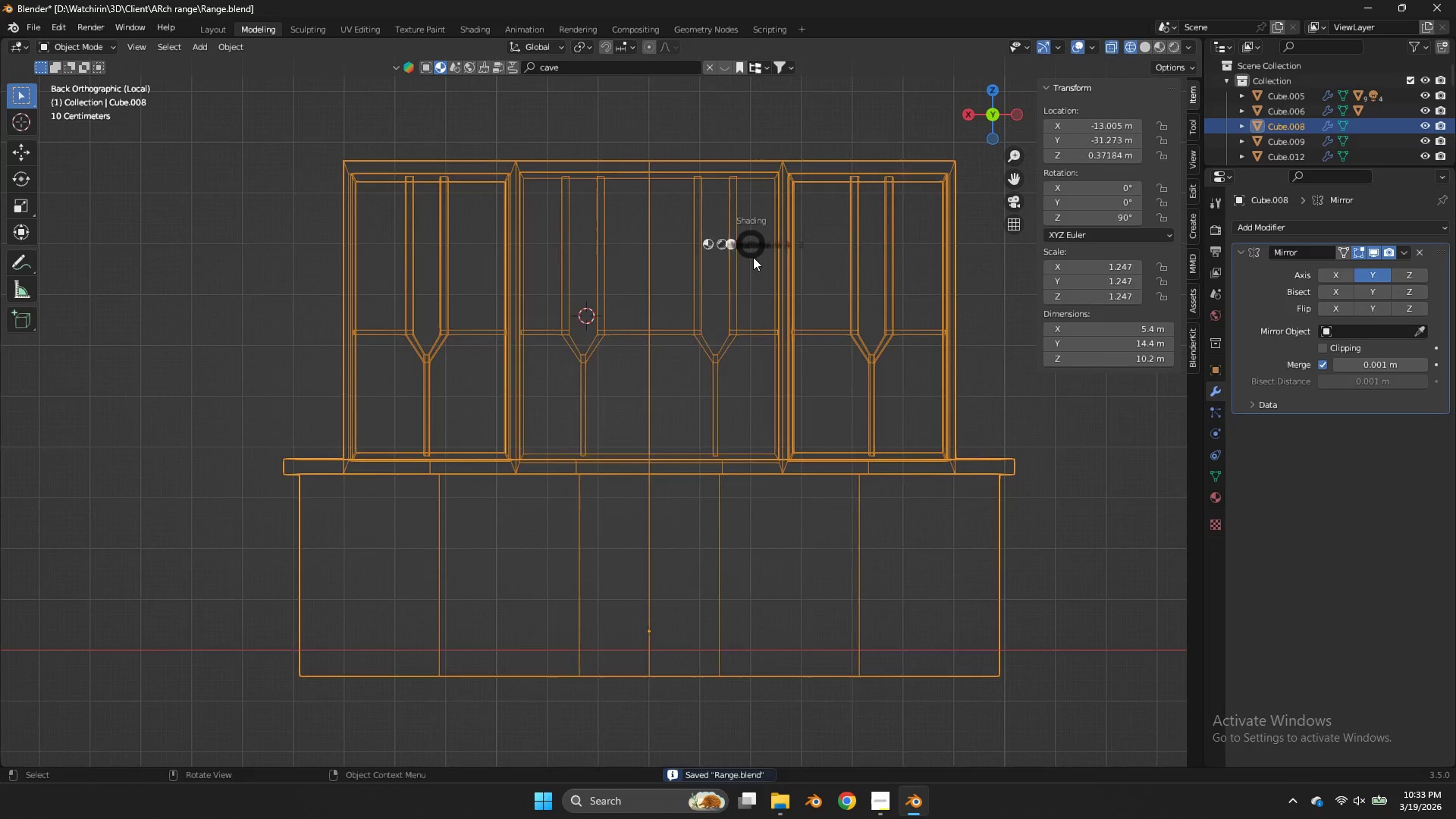 
key(Tab)
 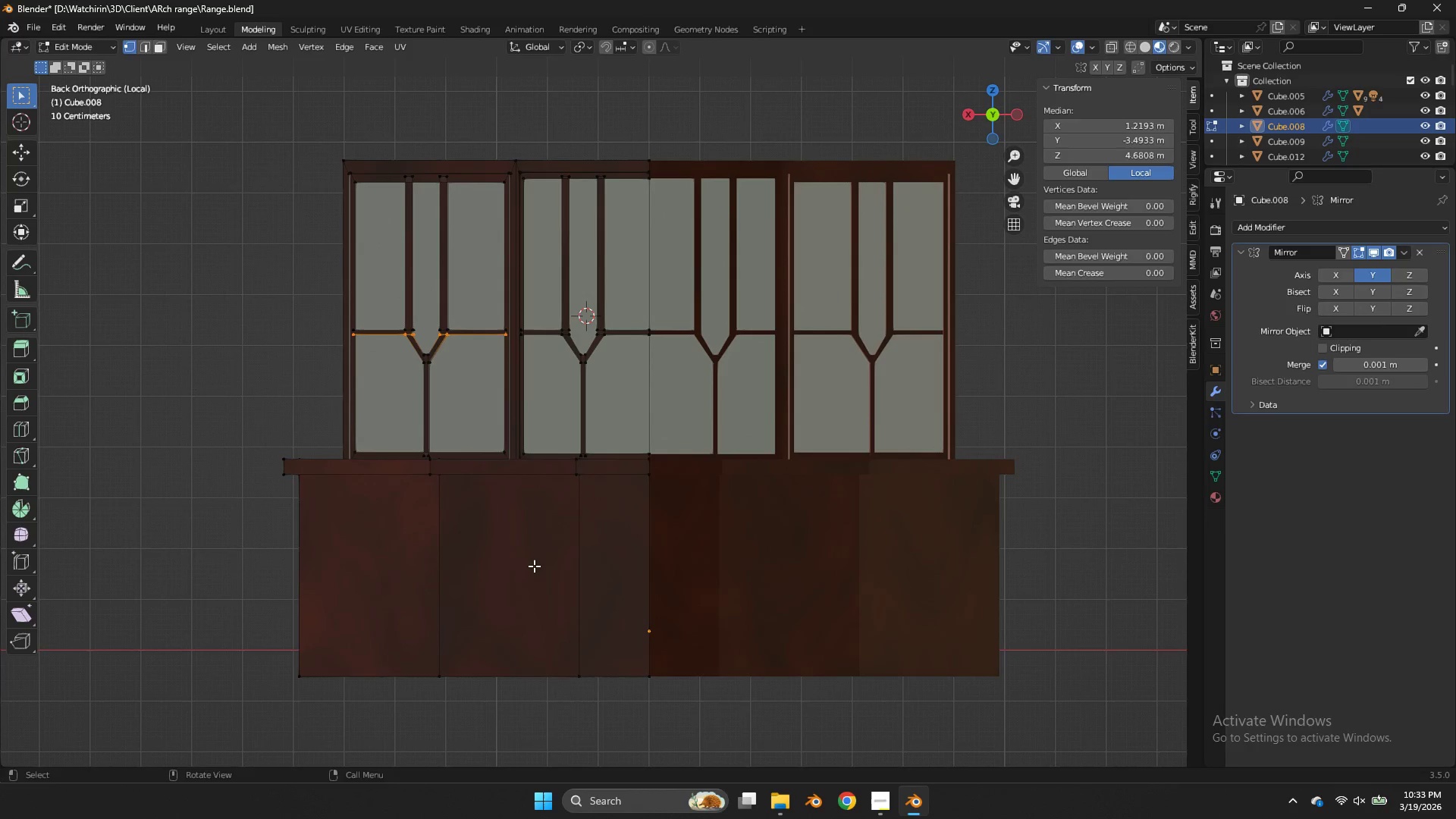 
left_click([534, 566])
 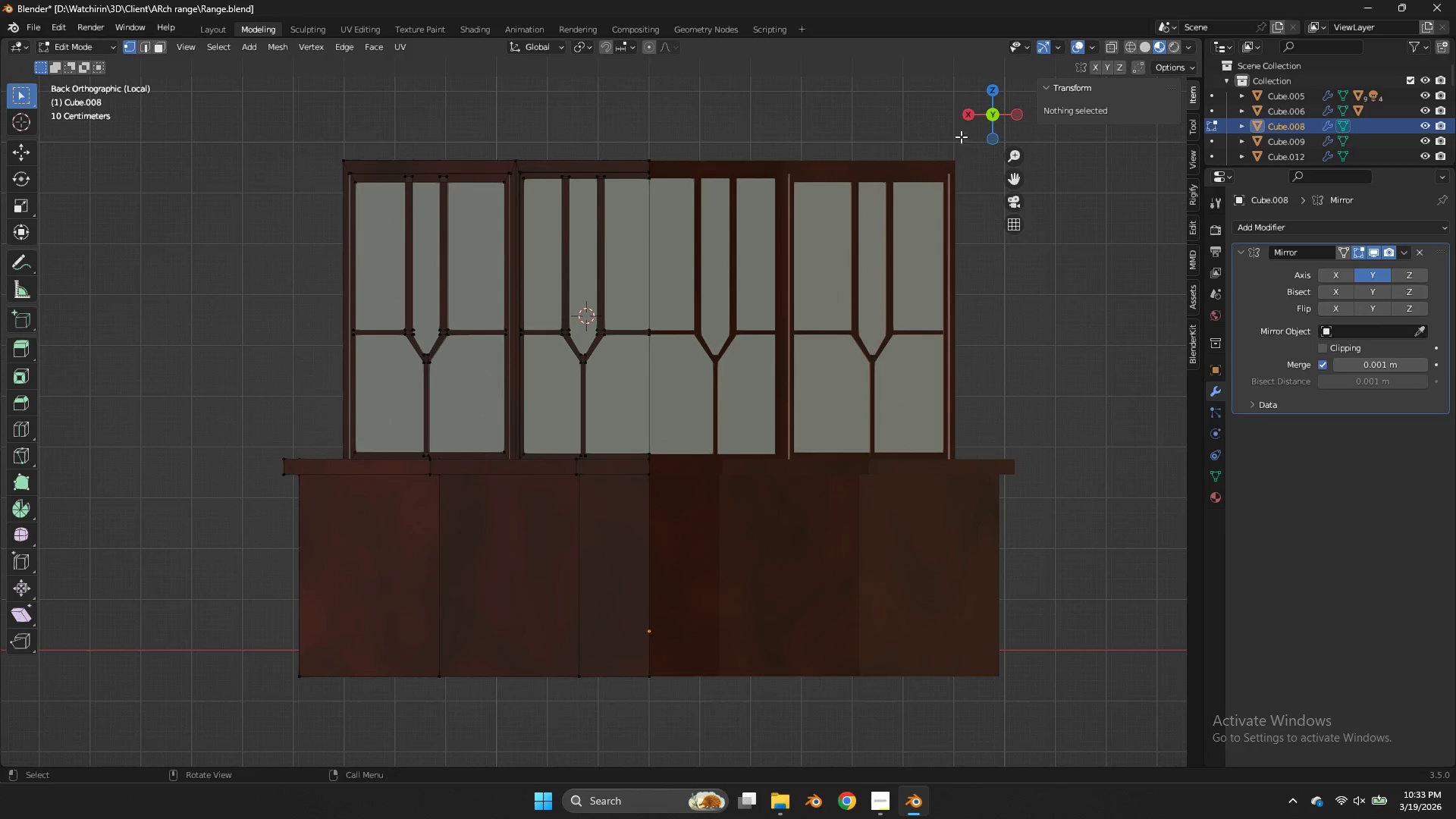 
left_click_drag(start_coordinate=[977, 130], to_coordinate=[1023, 177])
 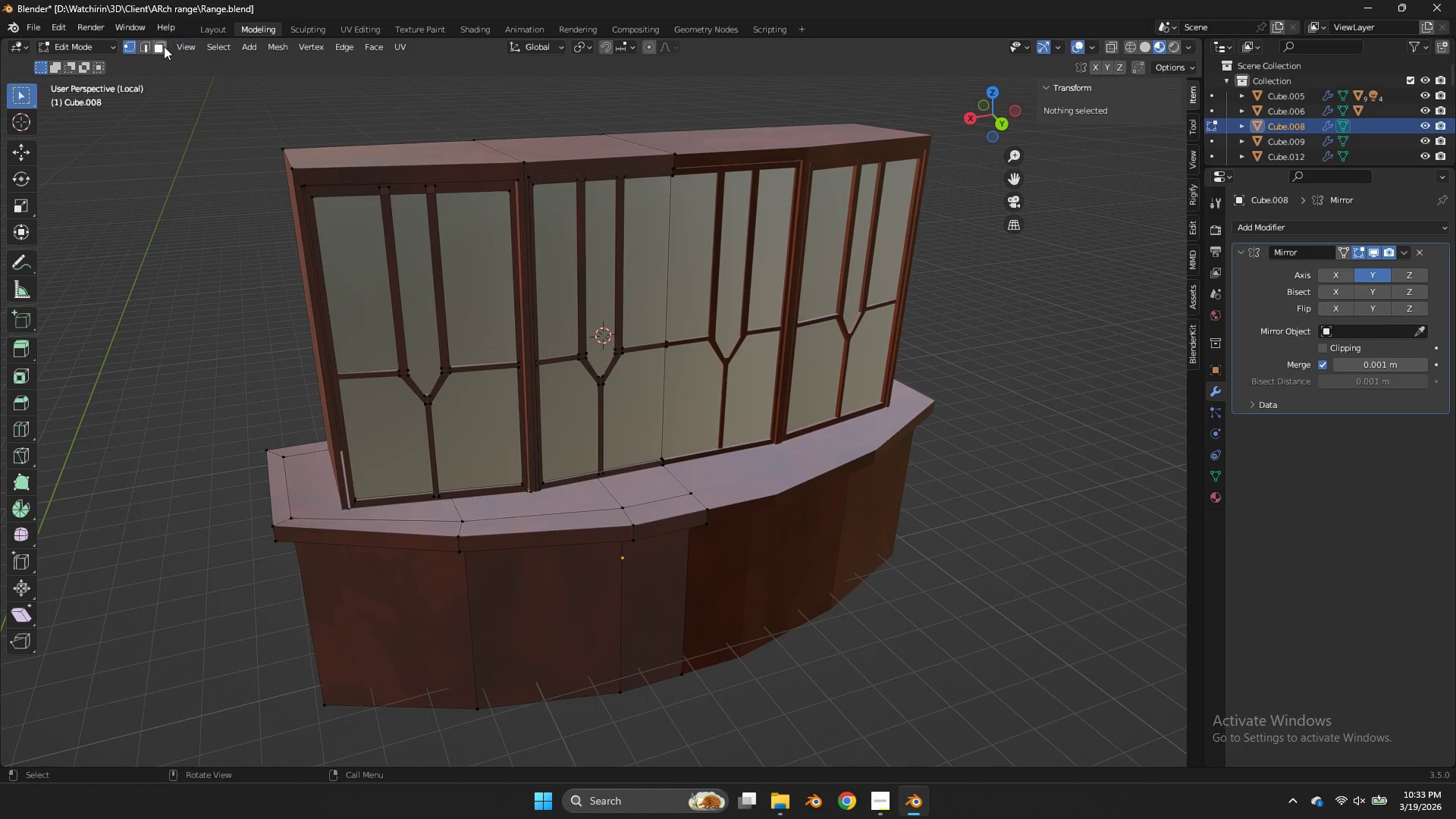 
left_click([161, 46])
 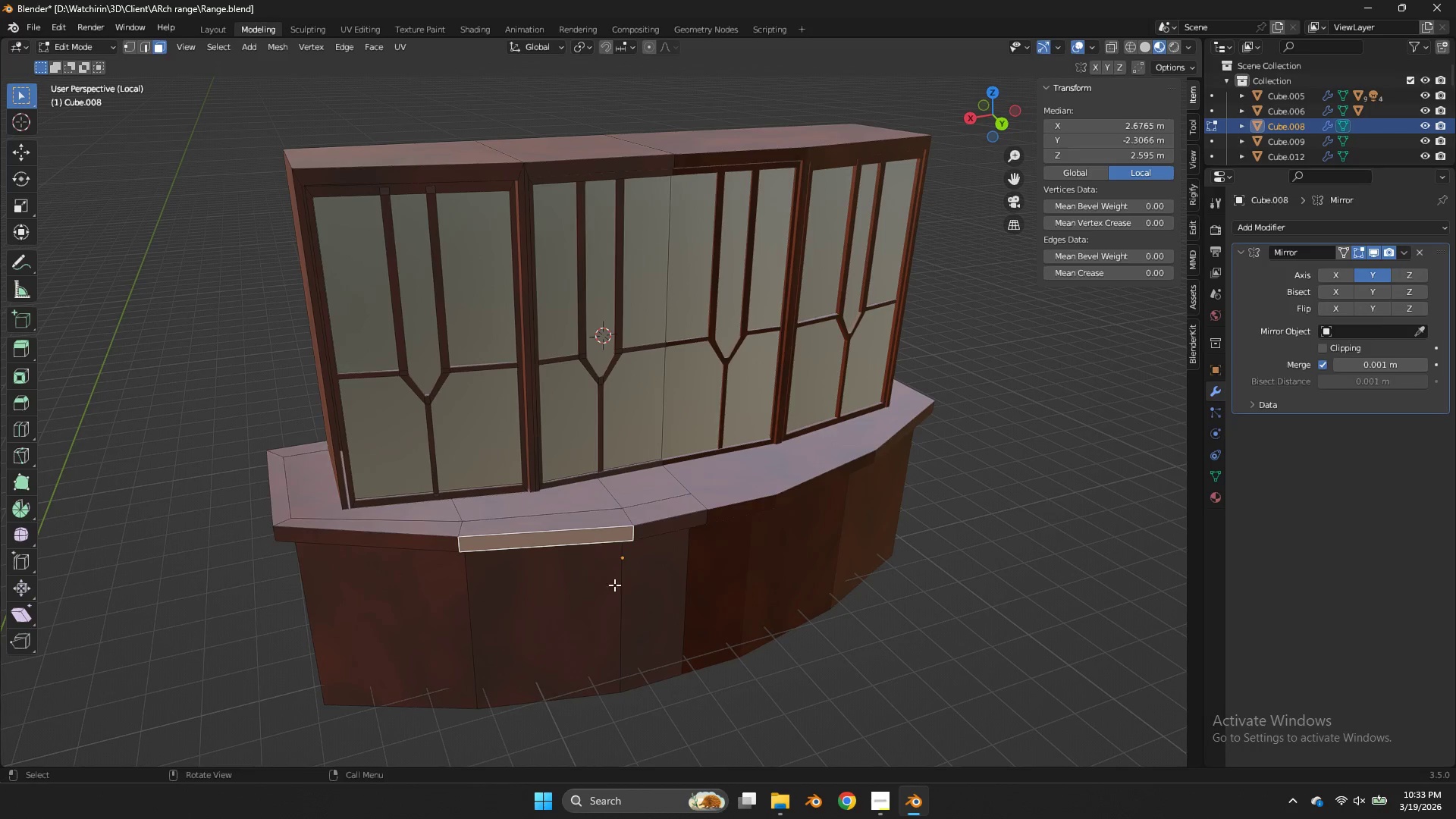 
double_click([668, 595])
 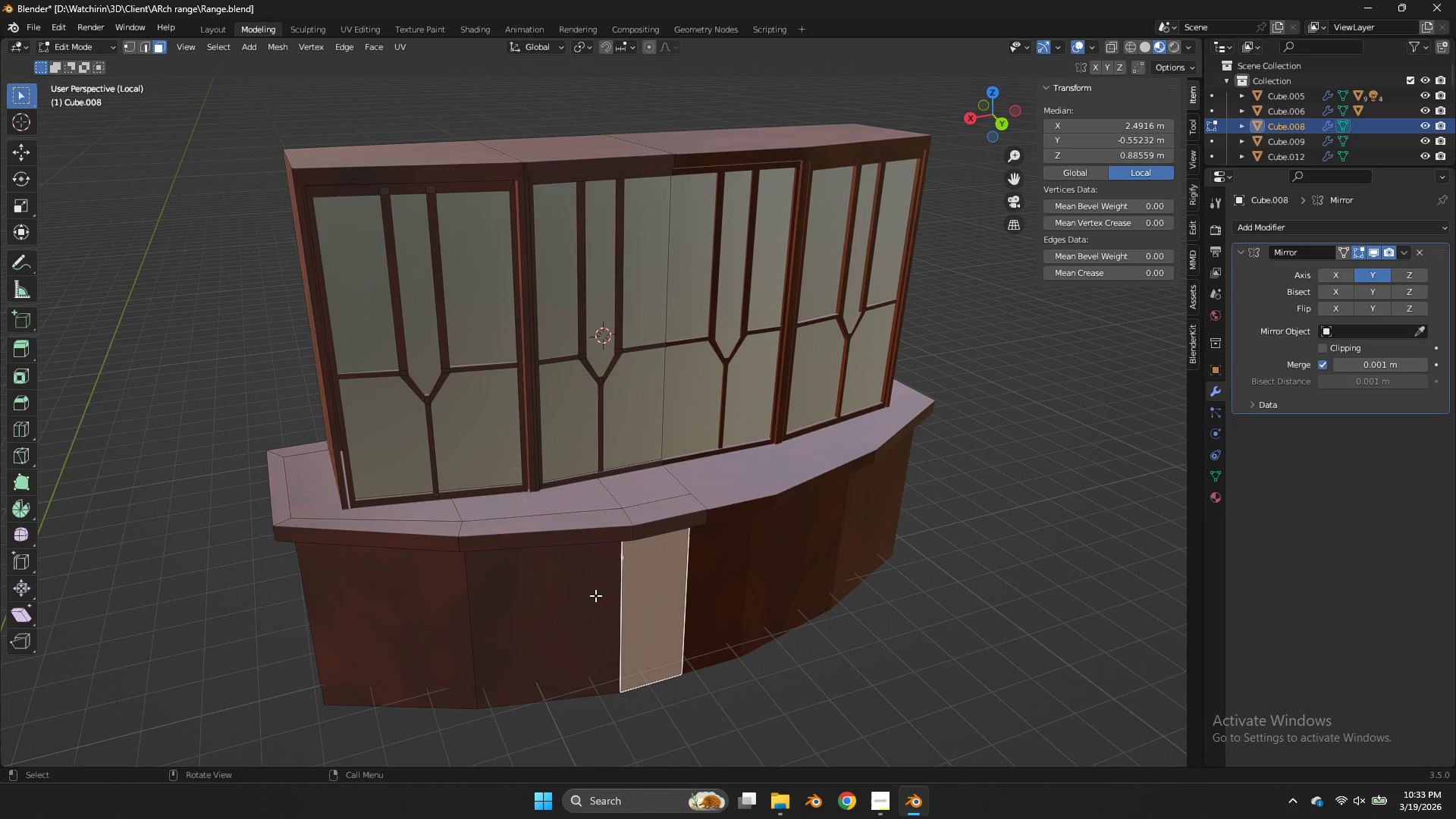 
hold_key(key=ShiftLeft, duration=0.42)
 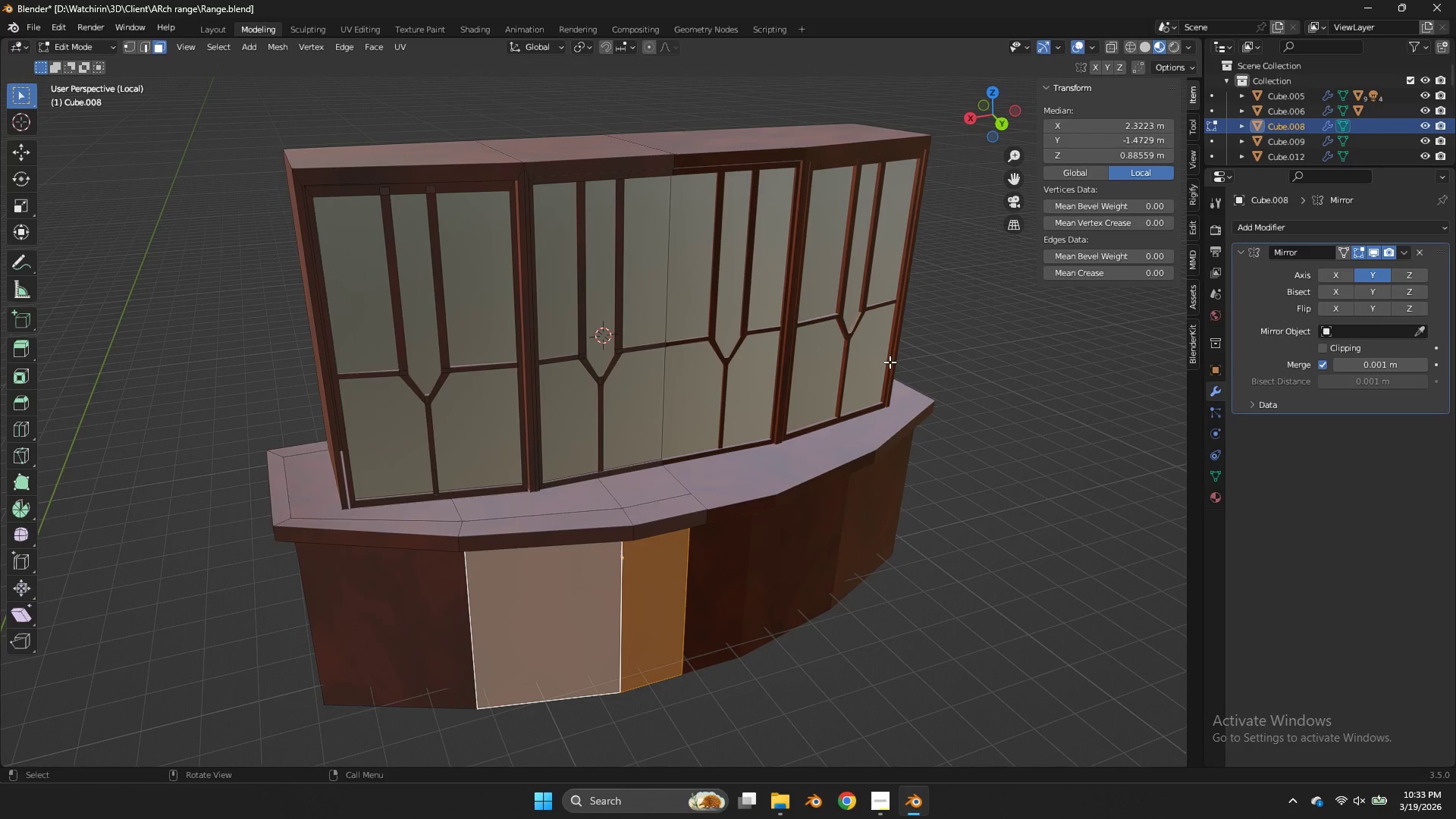 
key(E)
 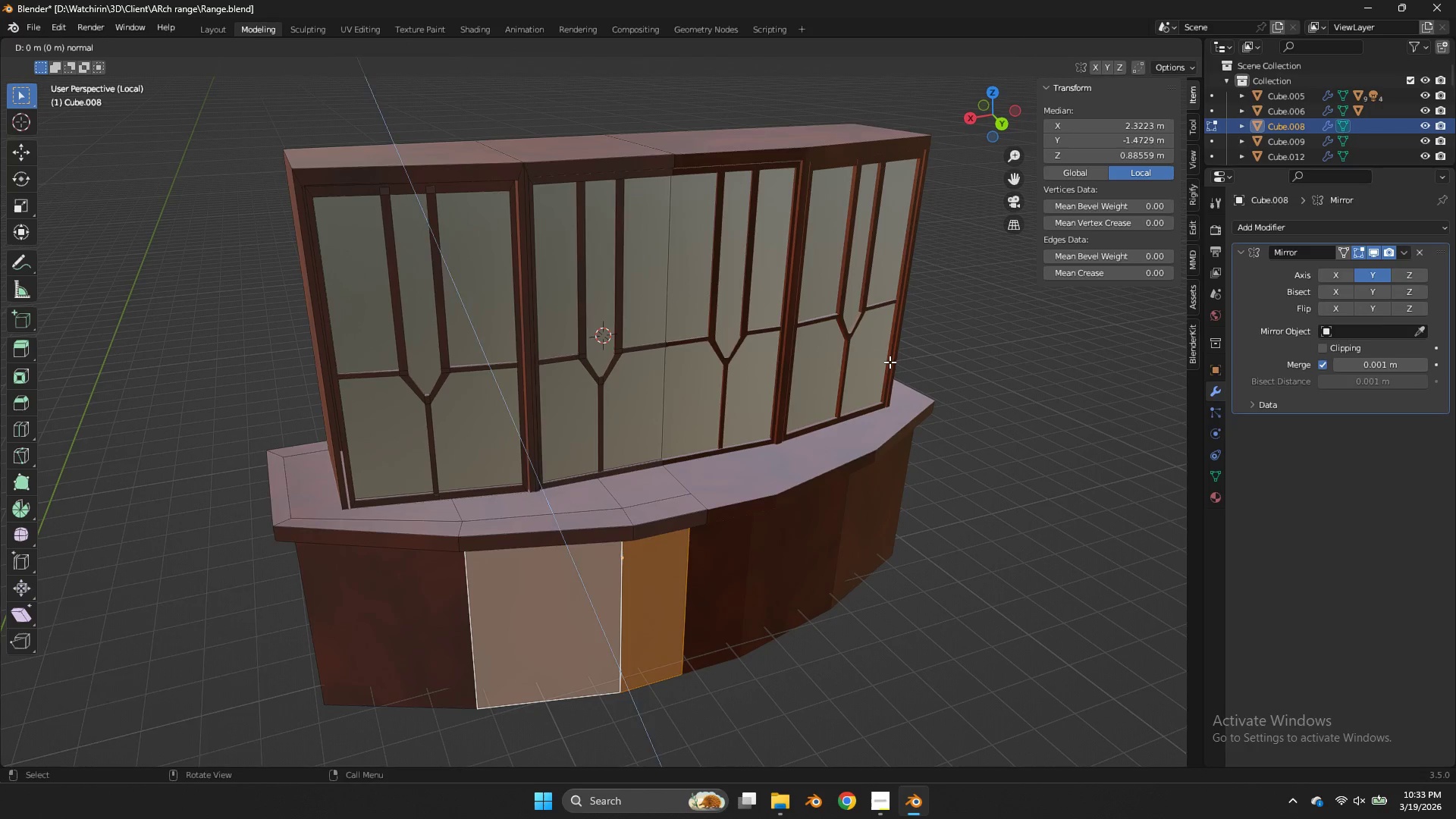 
right_click([890, 362])
 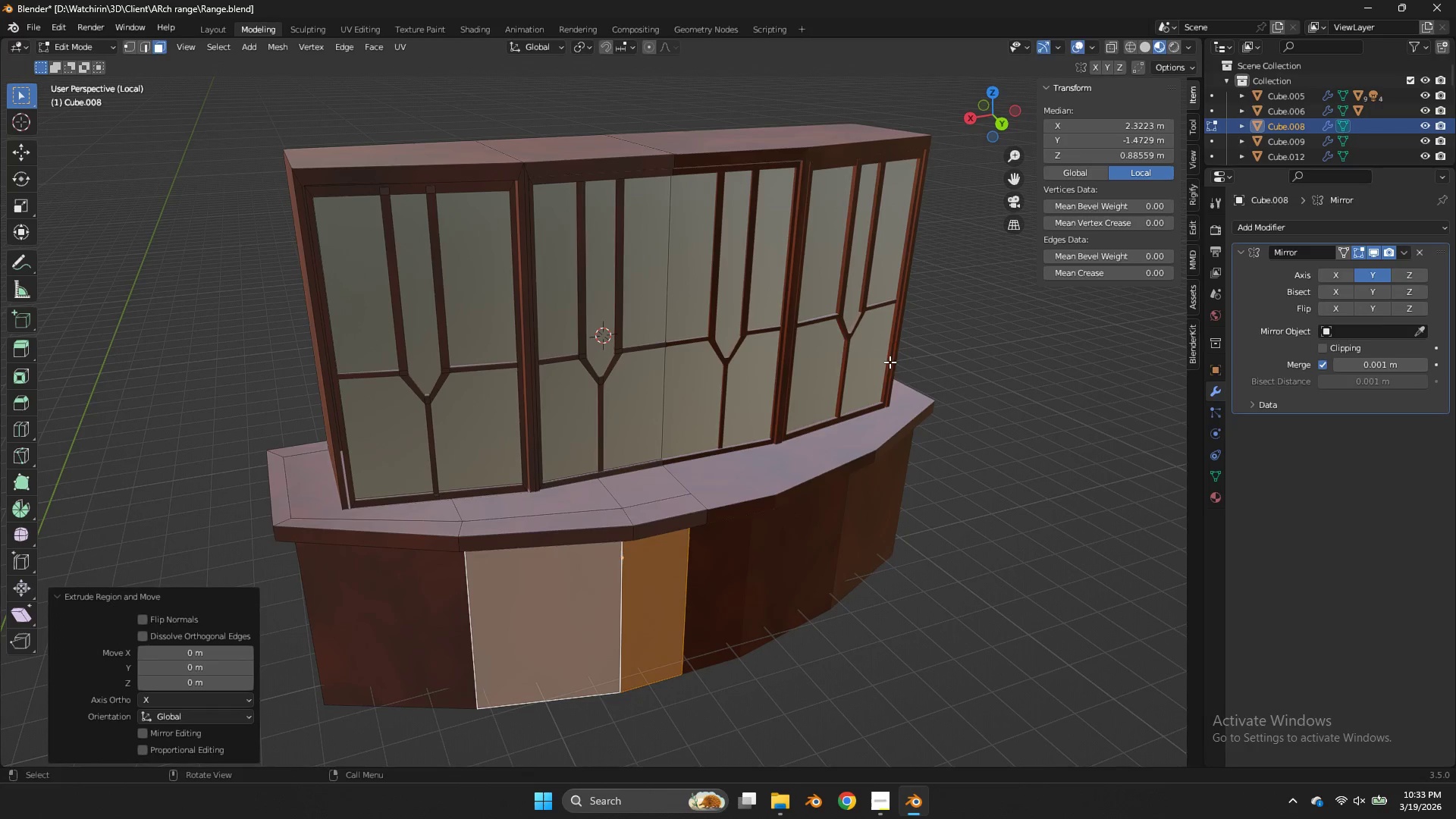 
key(S)
 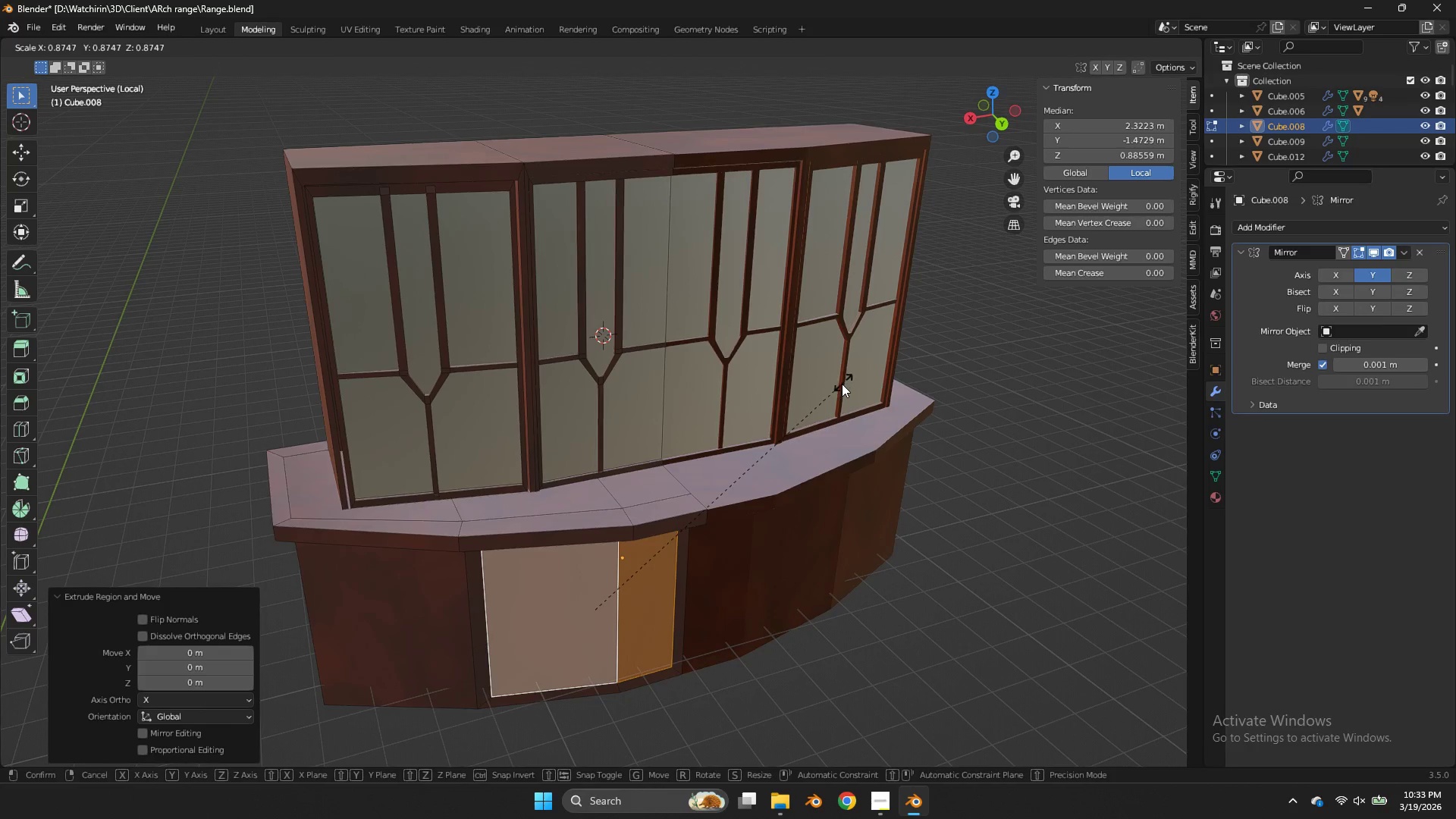 
left_click([839, 384])
 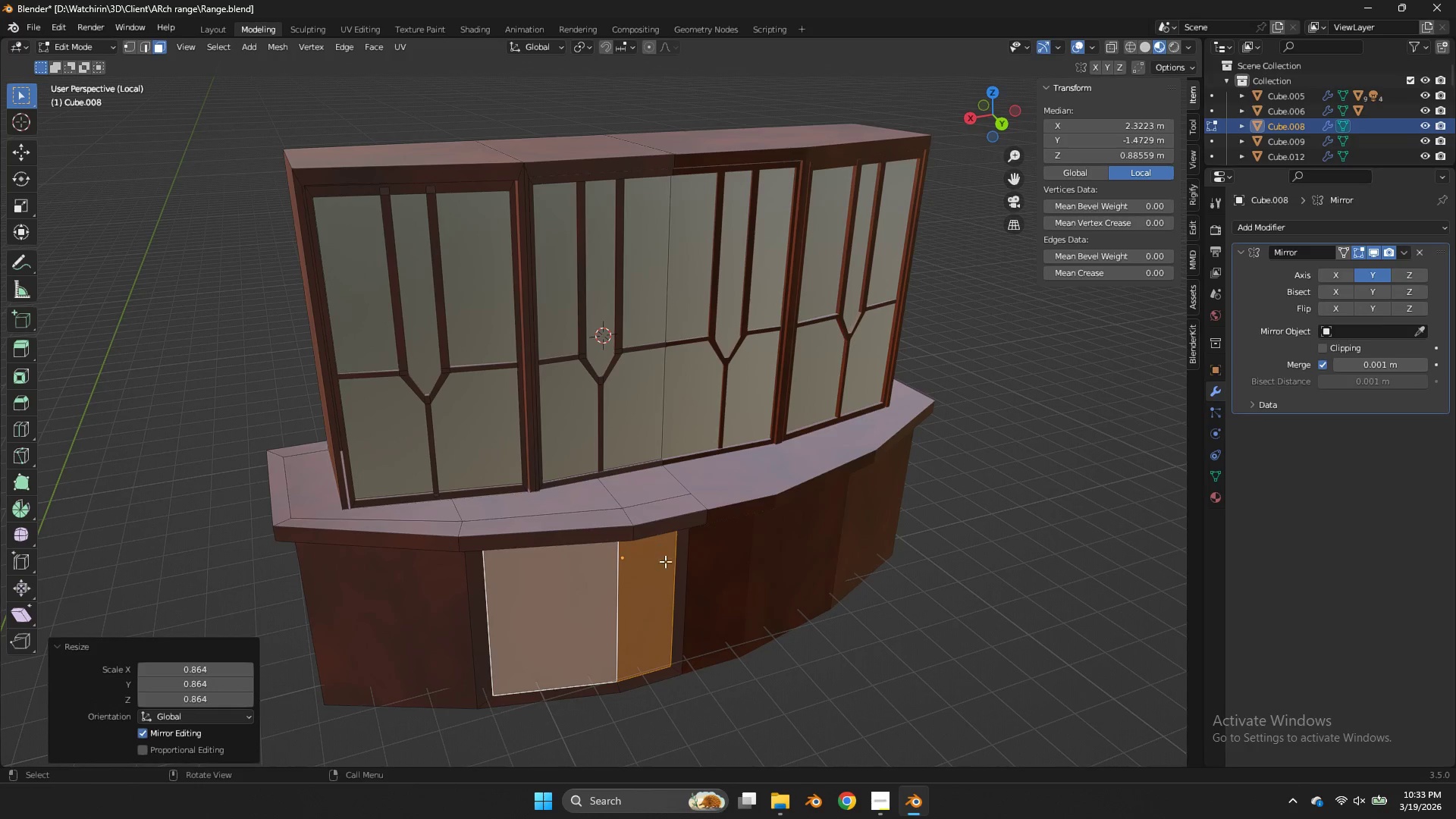 
left_click([679, 569])
 